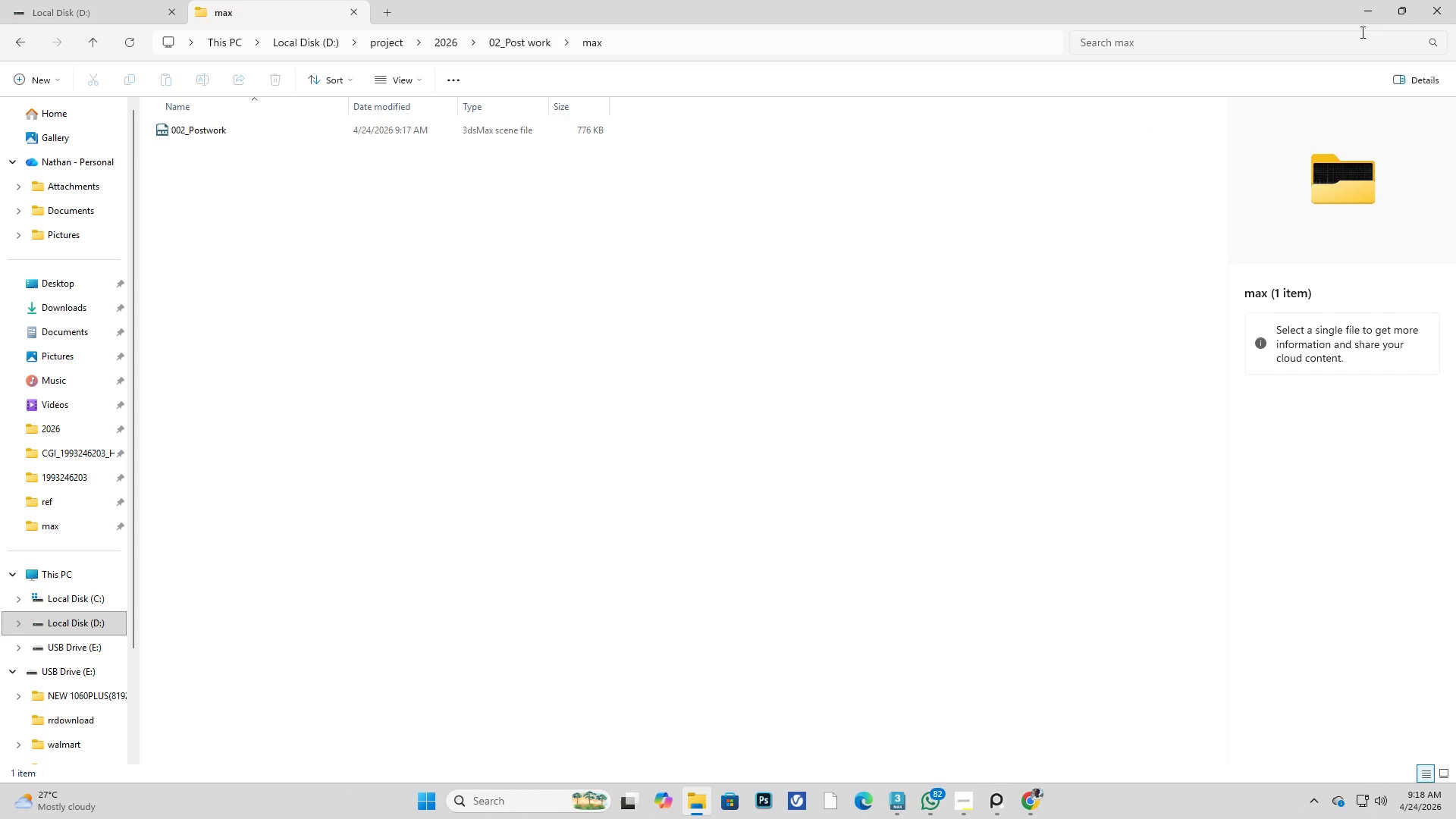 
left_click([1364, 8])
 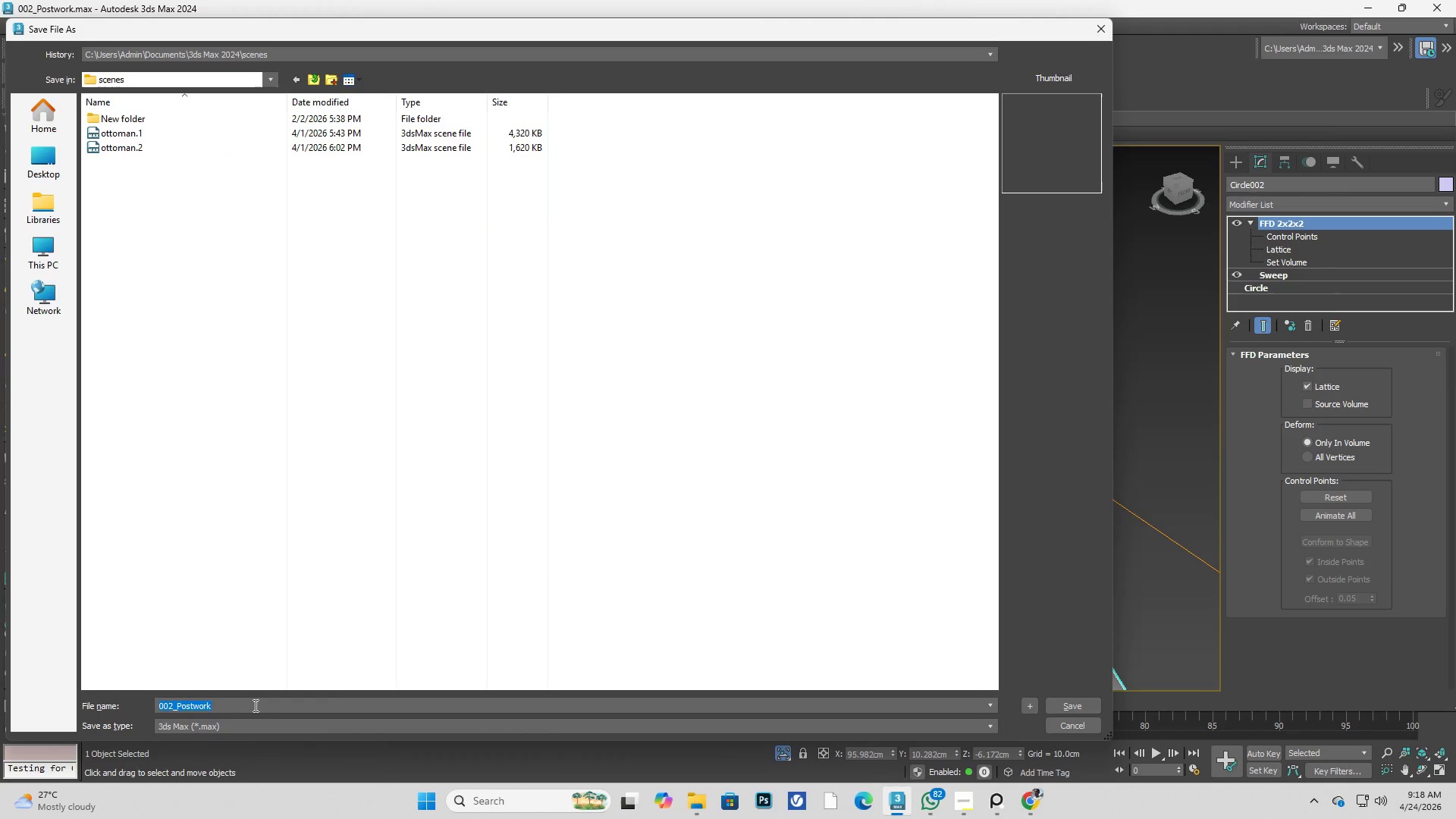 
key(Control+V)
 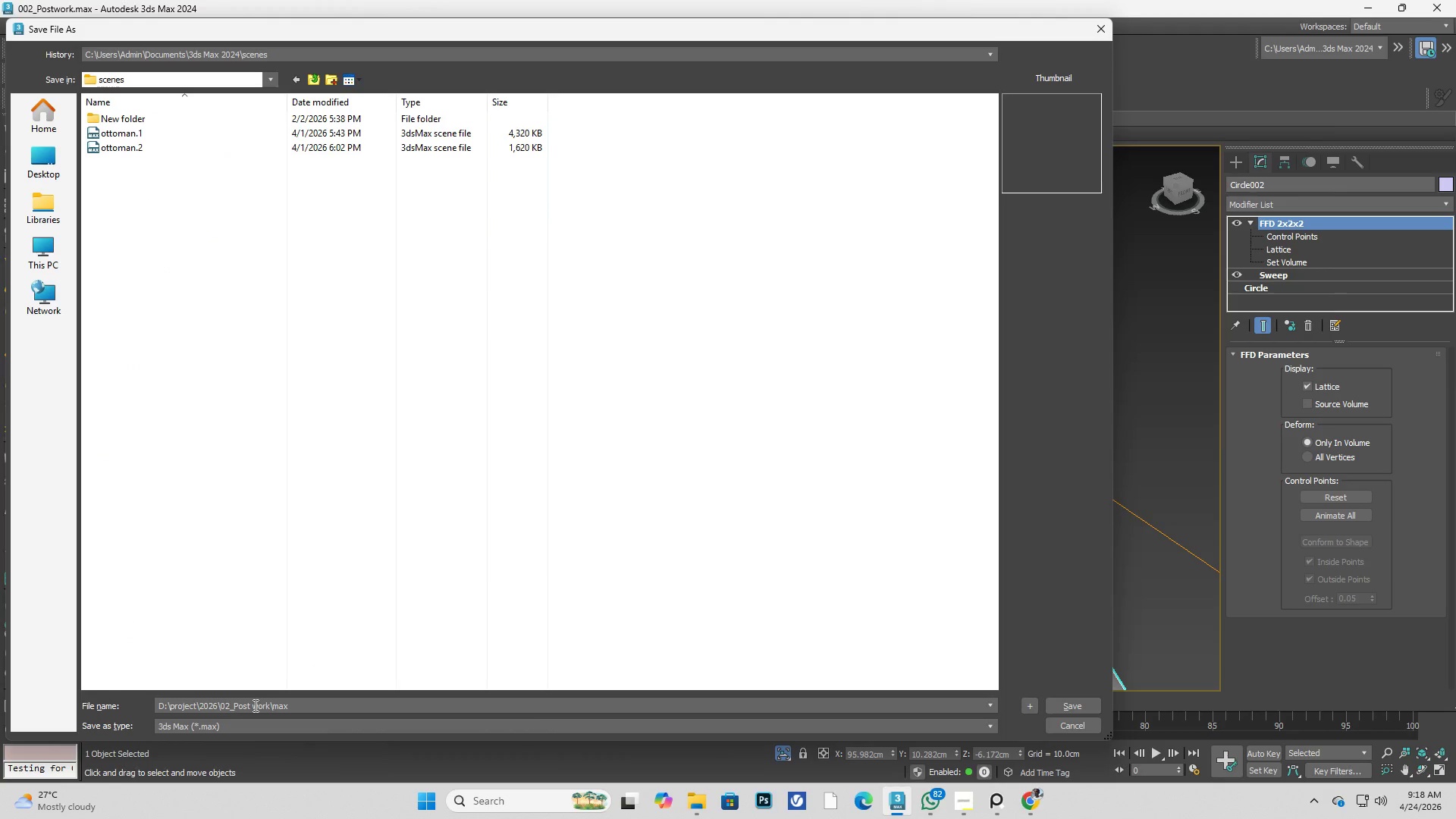 
key(Enter)
 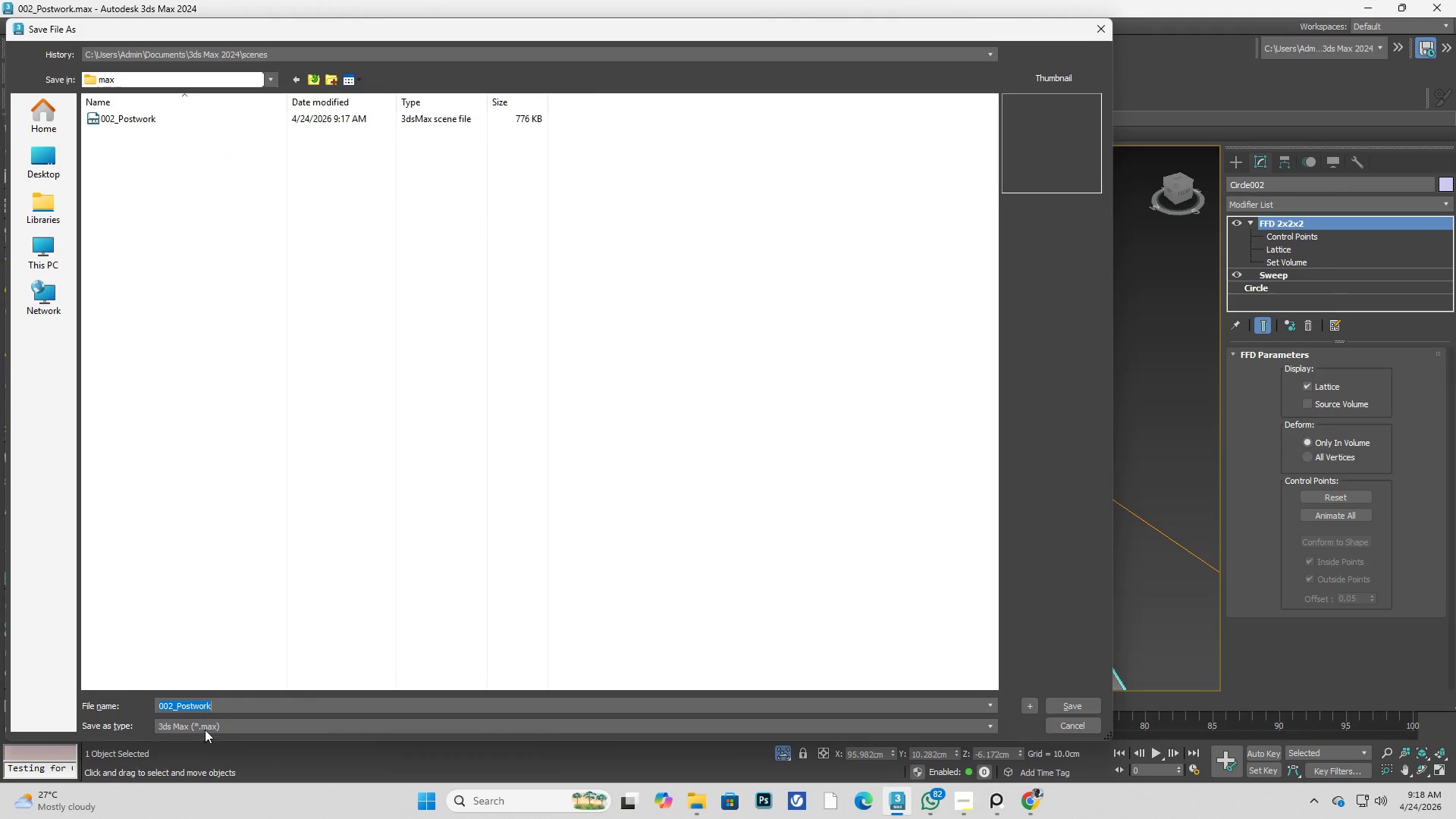 
left_click([232, 708])
 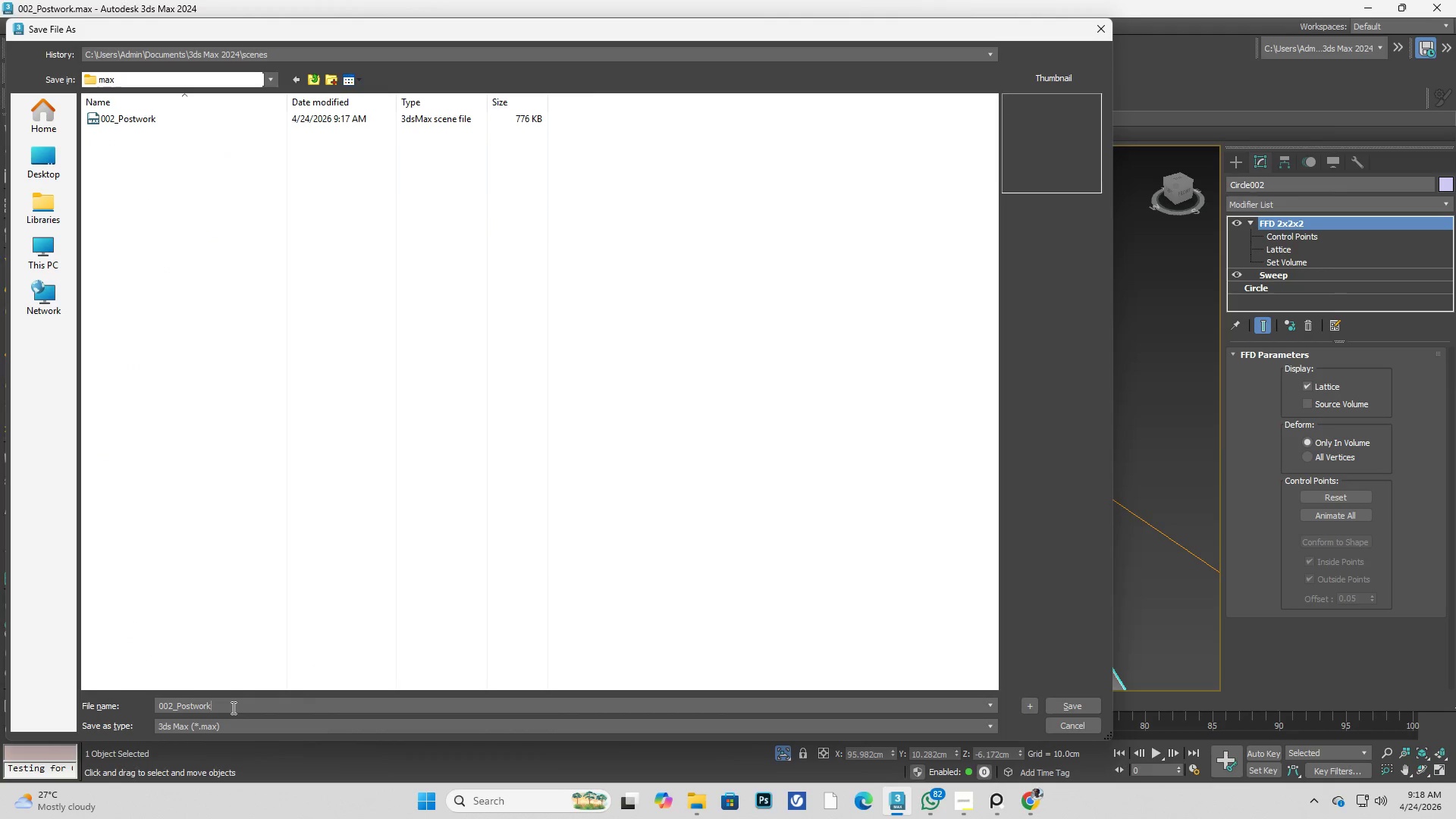 
key(NumpadDecimal)
 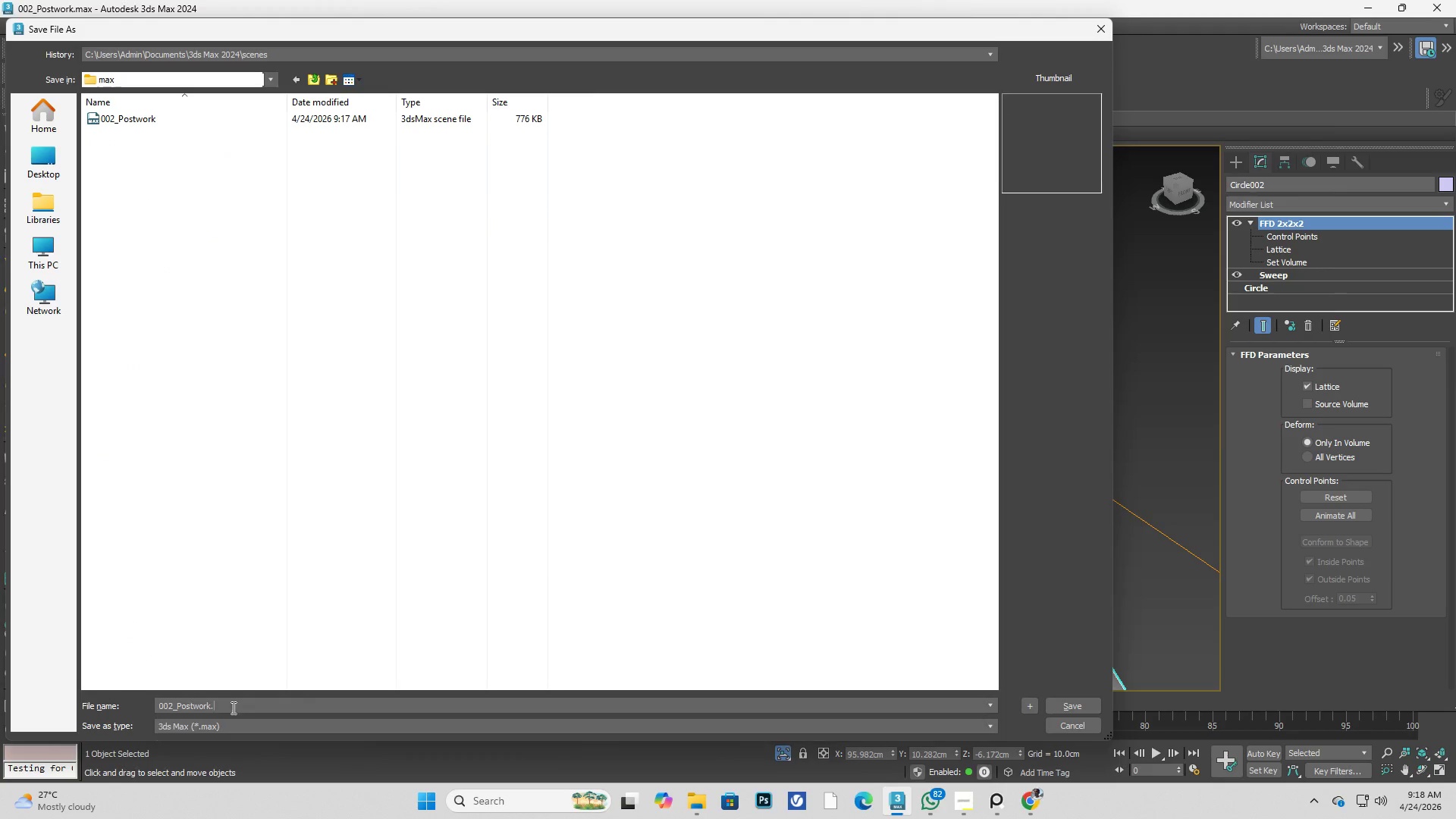 
key(Numpad1)
 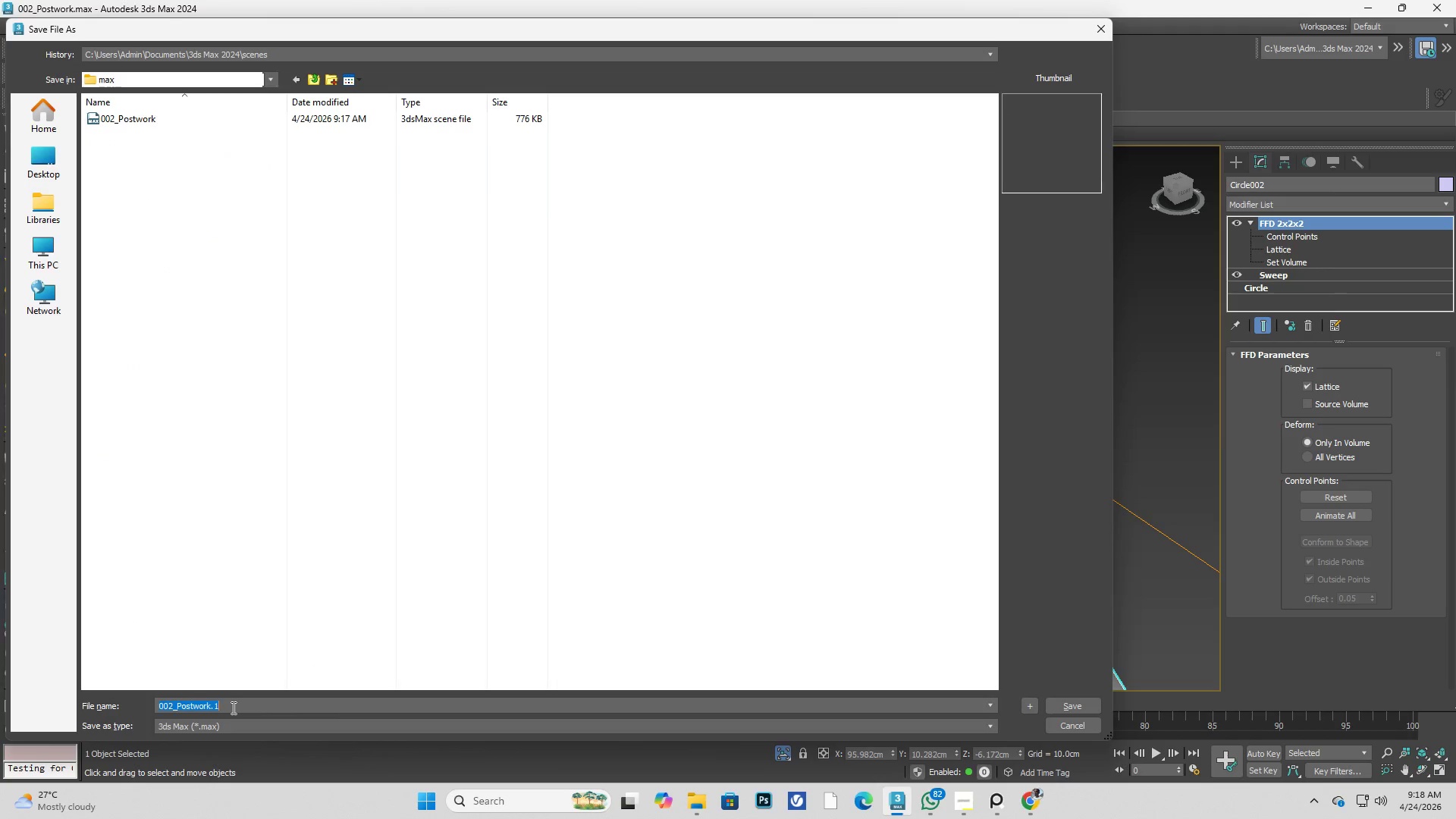 
key(Enter)
 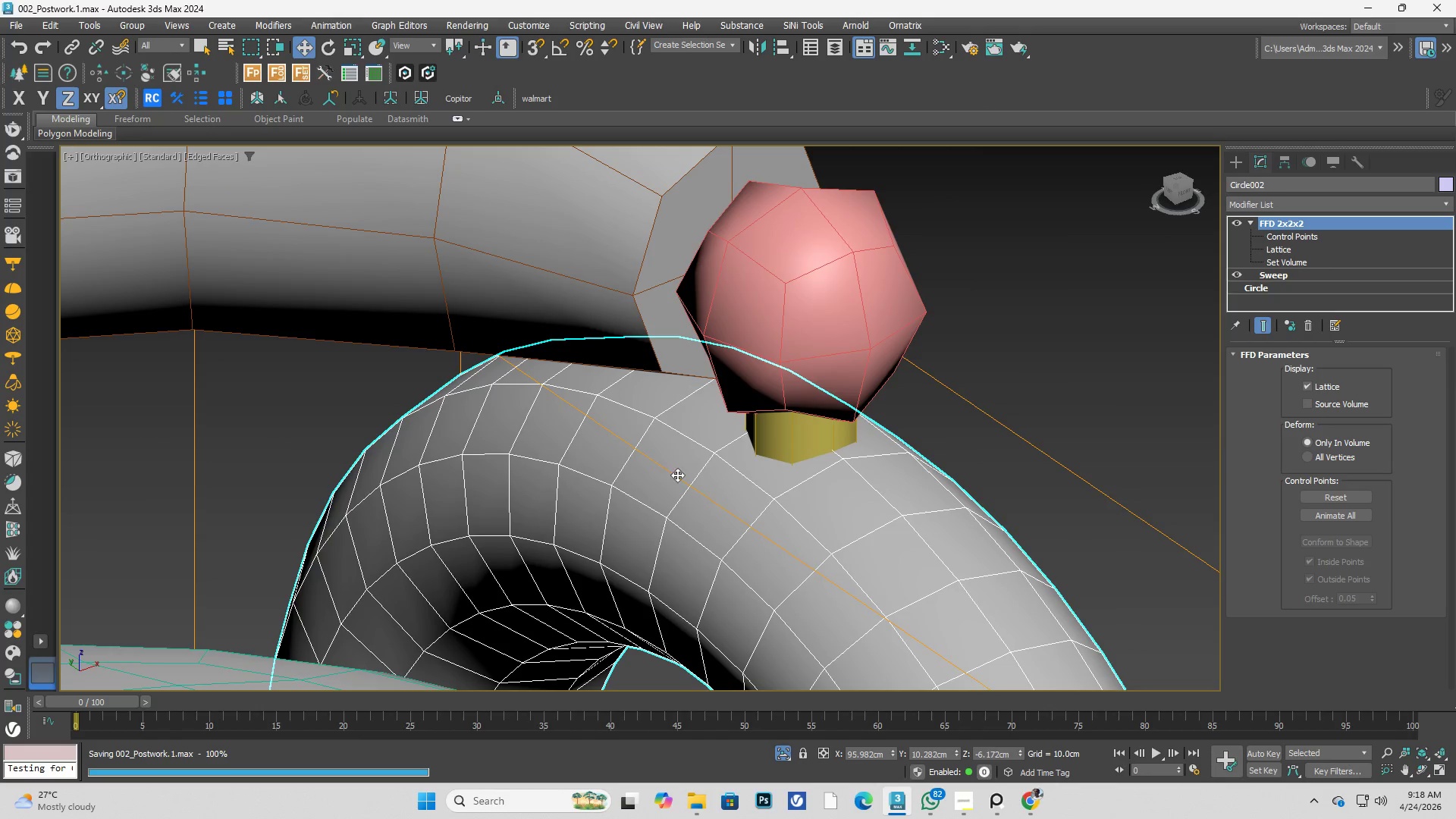 
hold_key(key=AltLeft, duration=0.55)
 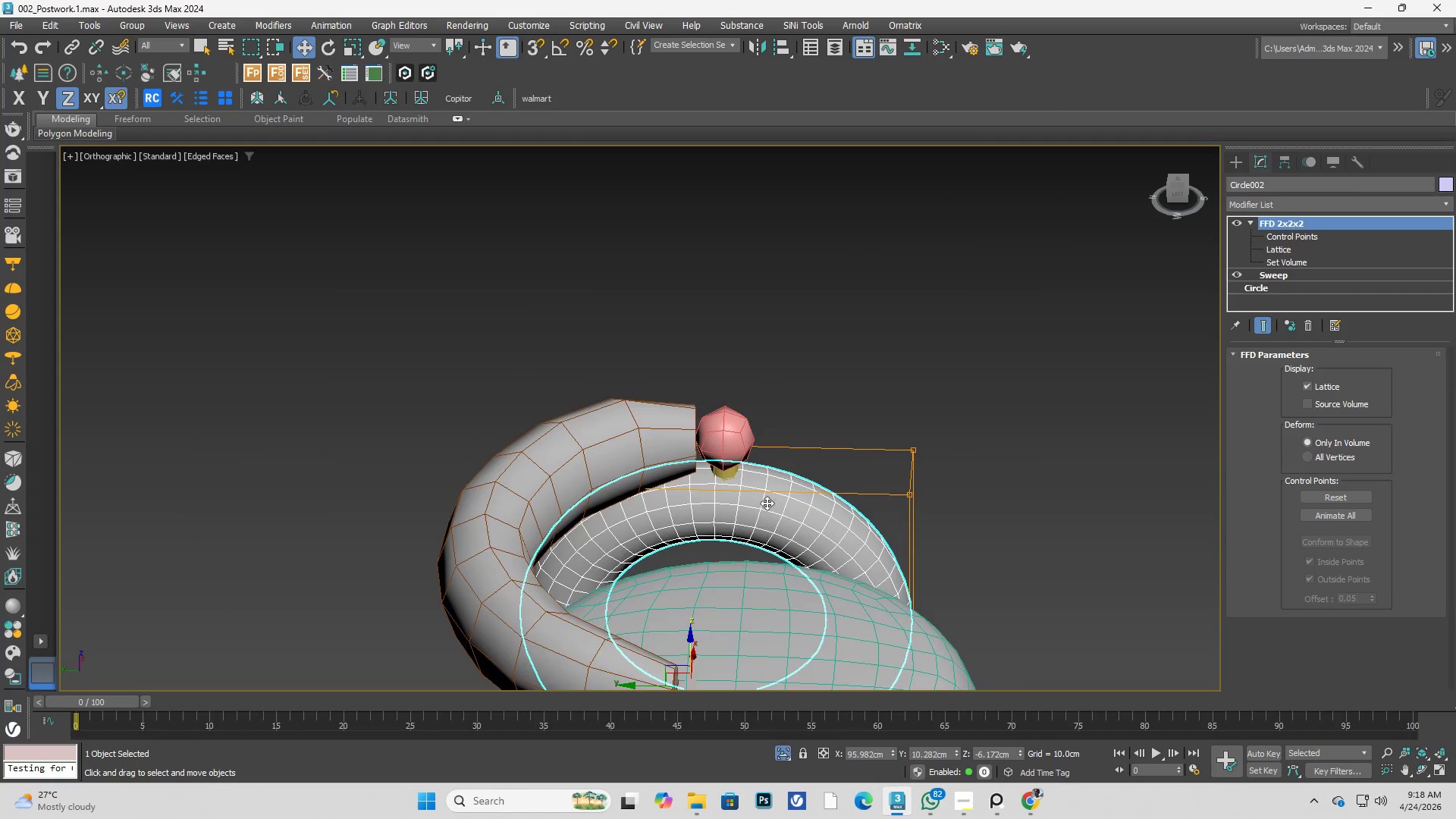 
scroll: coordinate [696, 480], scroll_direction: down, amount: 4.0
 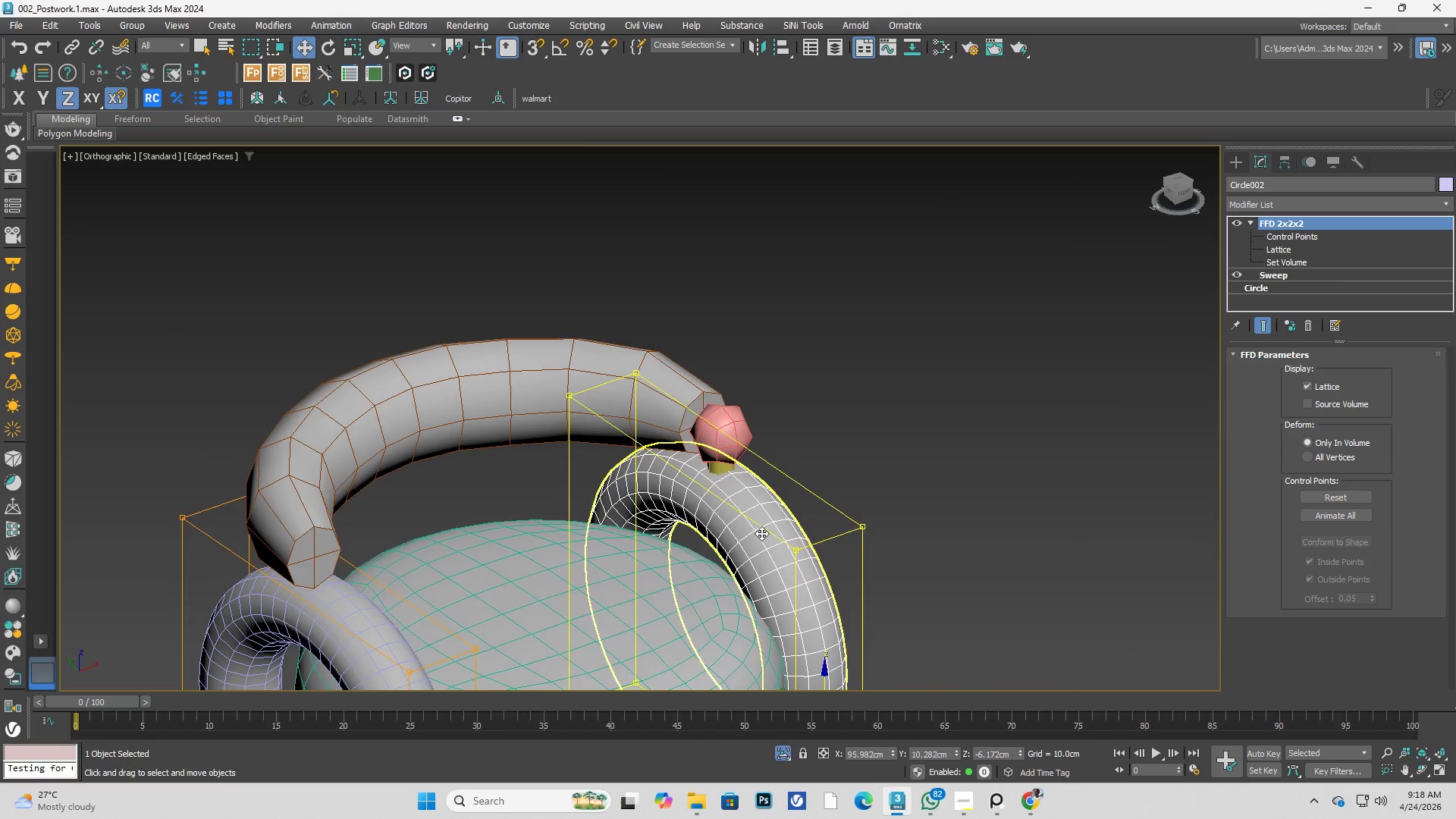 
hold_key(key=AltLeft, duration=2.61)
 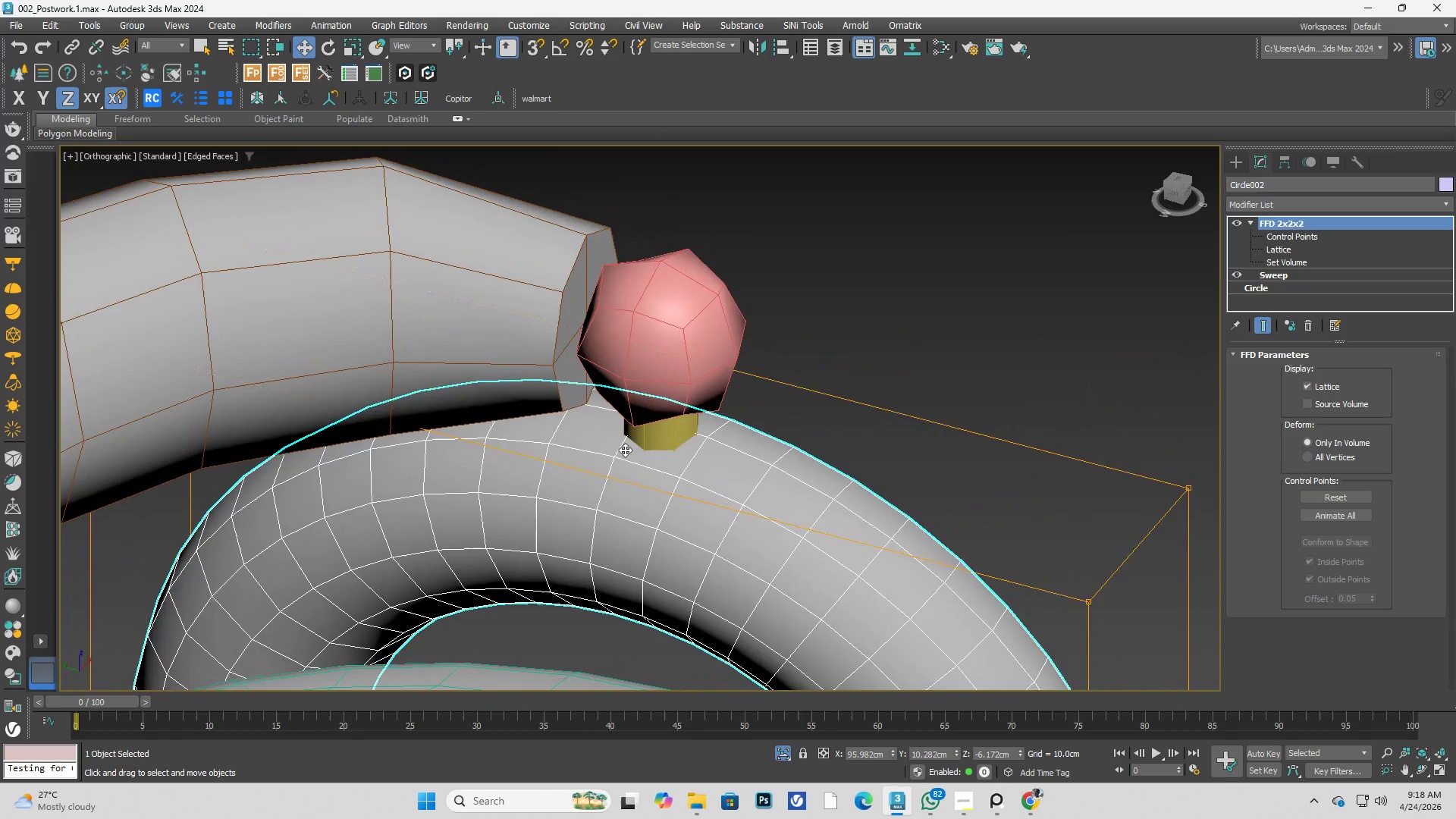 
scroll: coordinate [757, 495], scroll_direction: up, amount: 3.0
 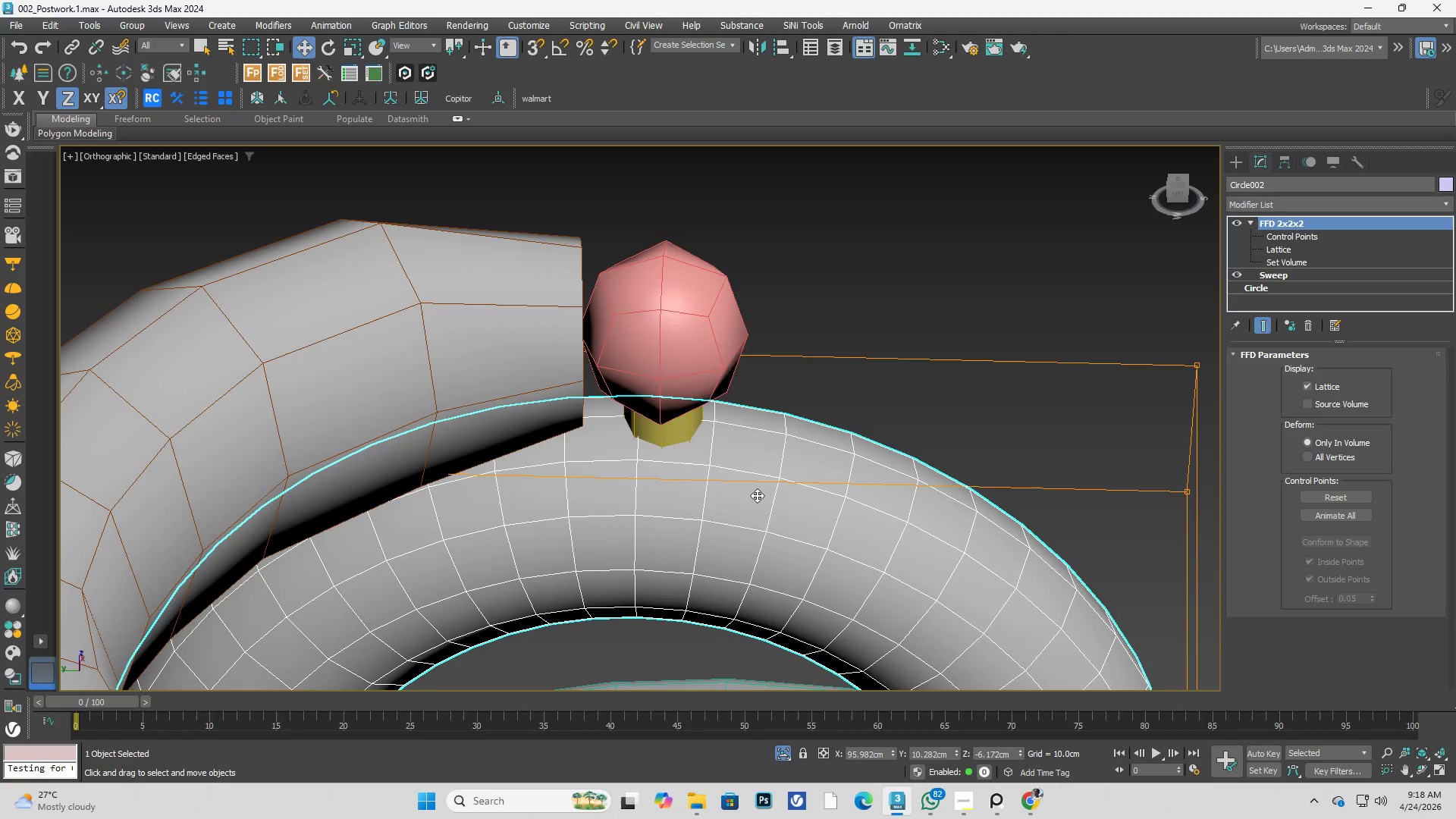 
hold_key(key=AltLeft, duration=0.45)
 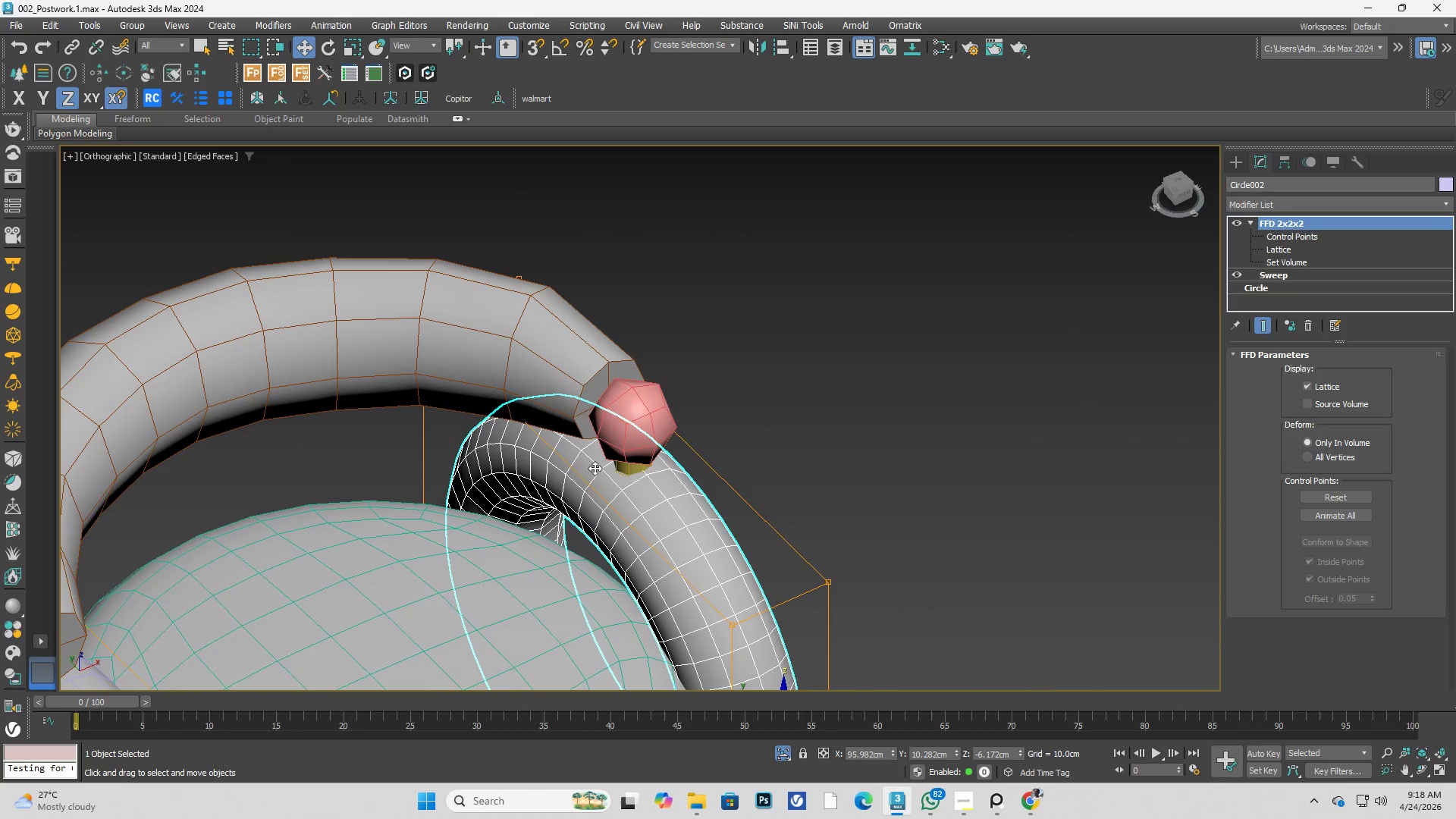 
scroll: coordinate [613, 444], scroll_direction: down, amount: 2.0
 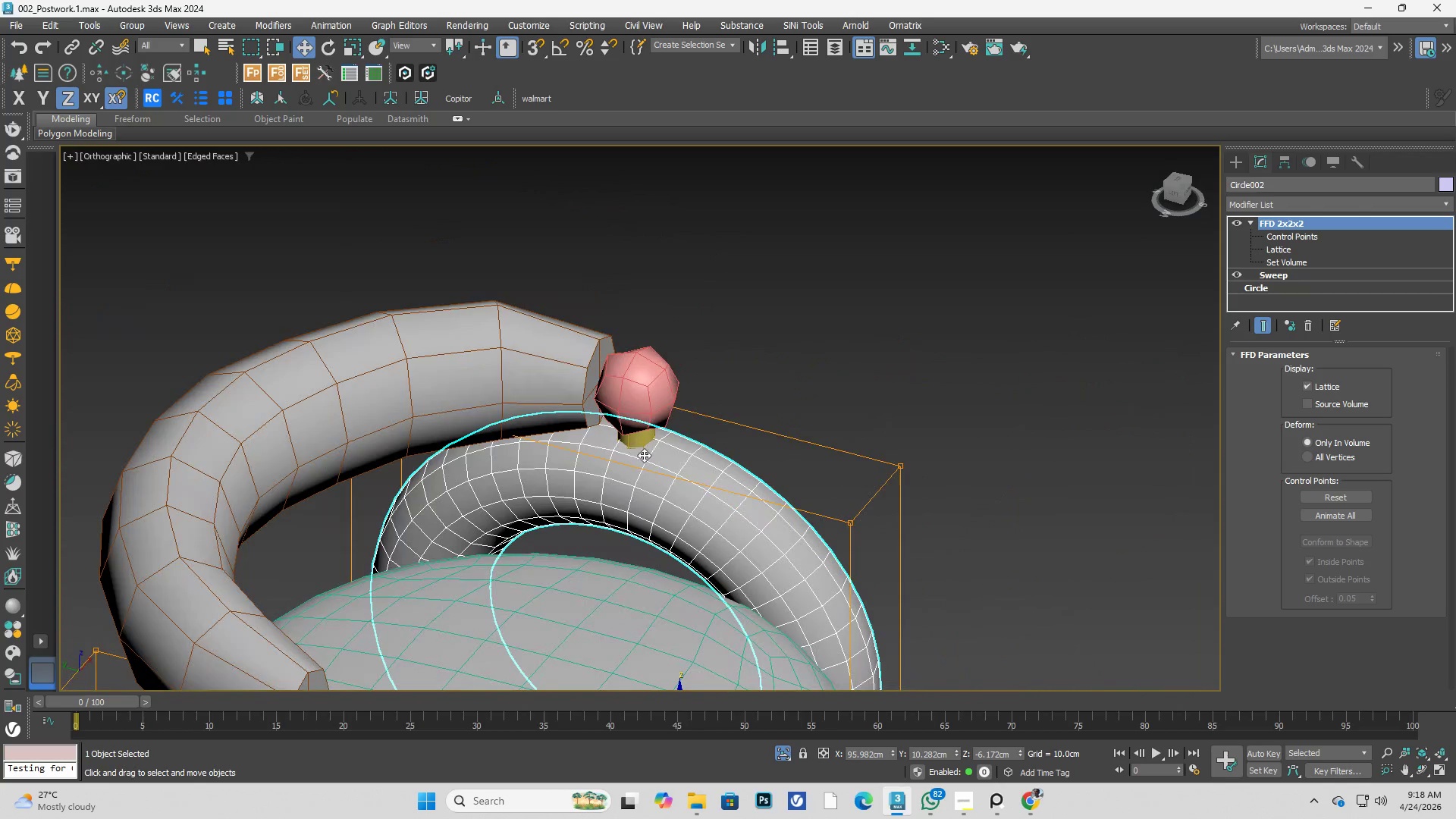 
wait(9.98)
 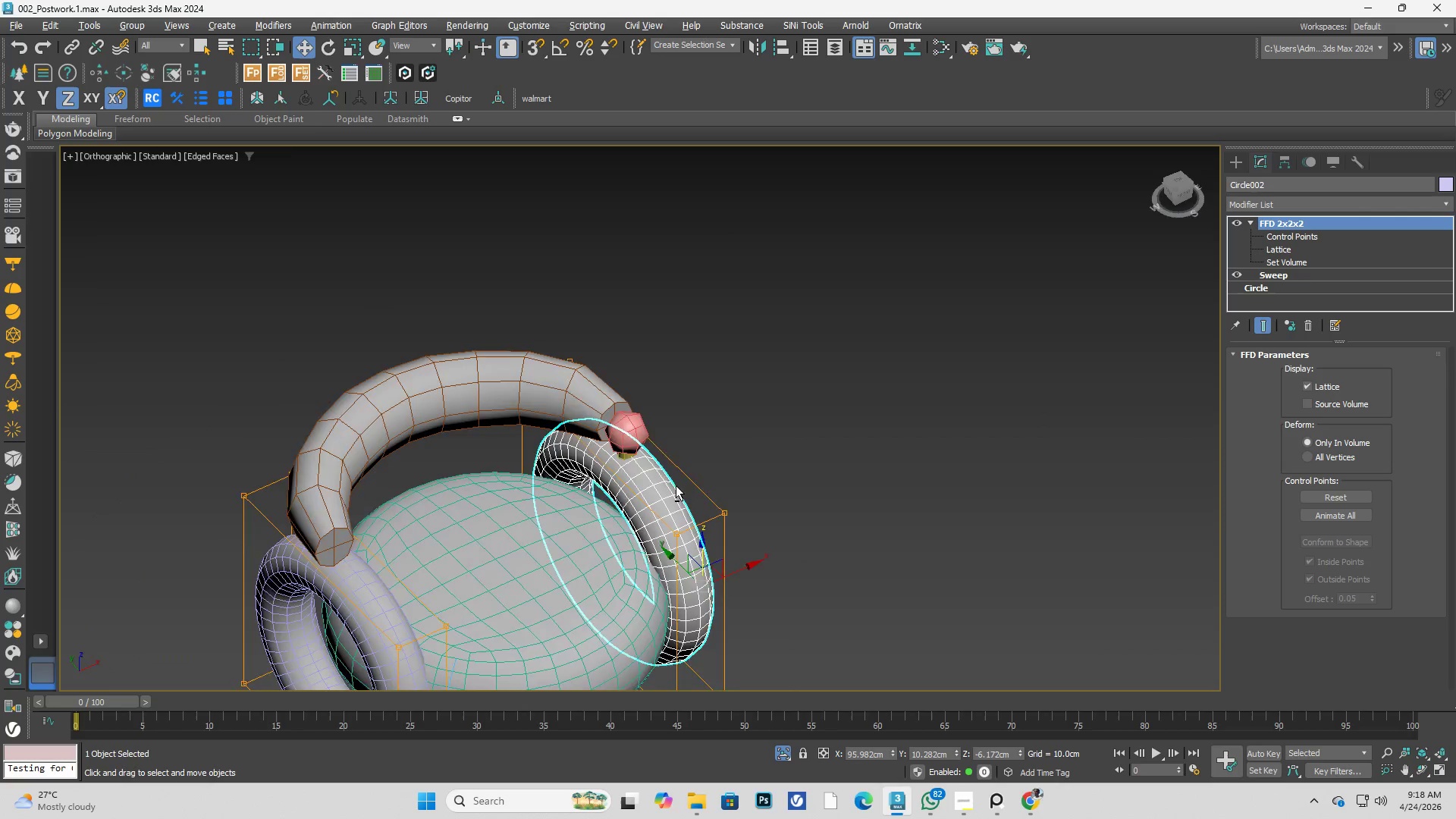 
hold_key(key=AltLeft, duration=0.61)
 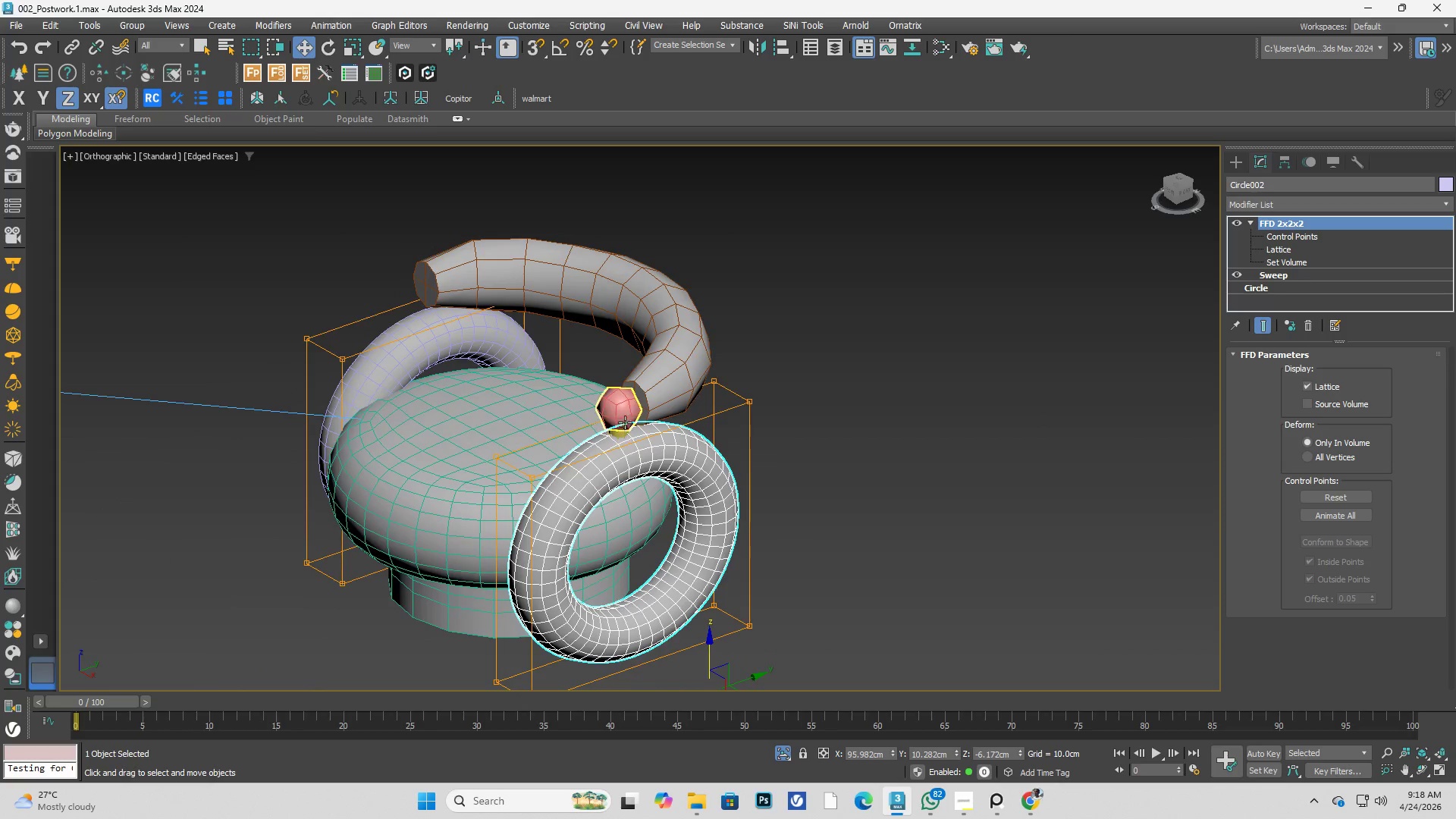 
scroll: coordinate [624, 445], scroll_direction: down, amount: 2.0
 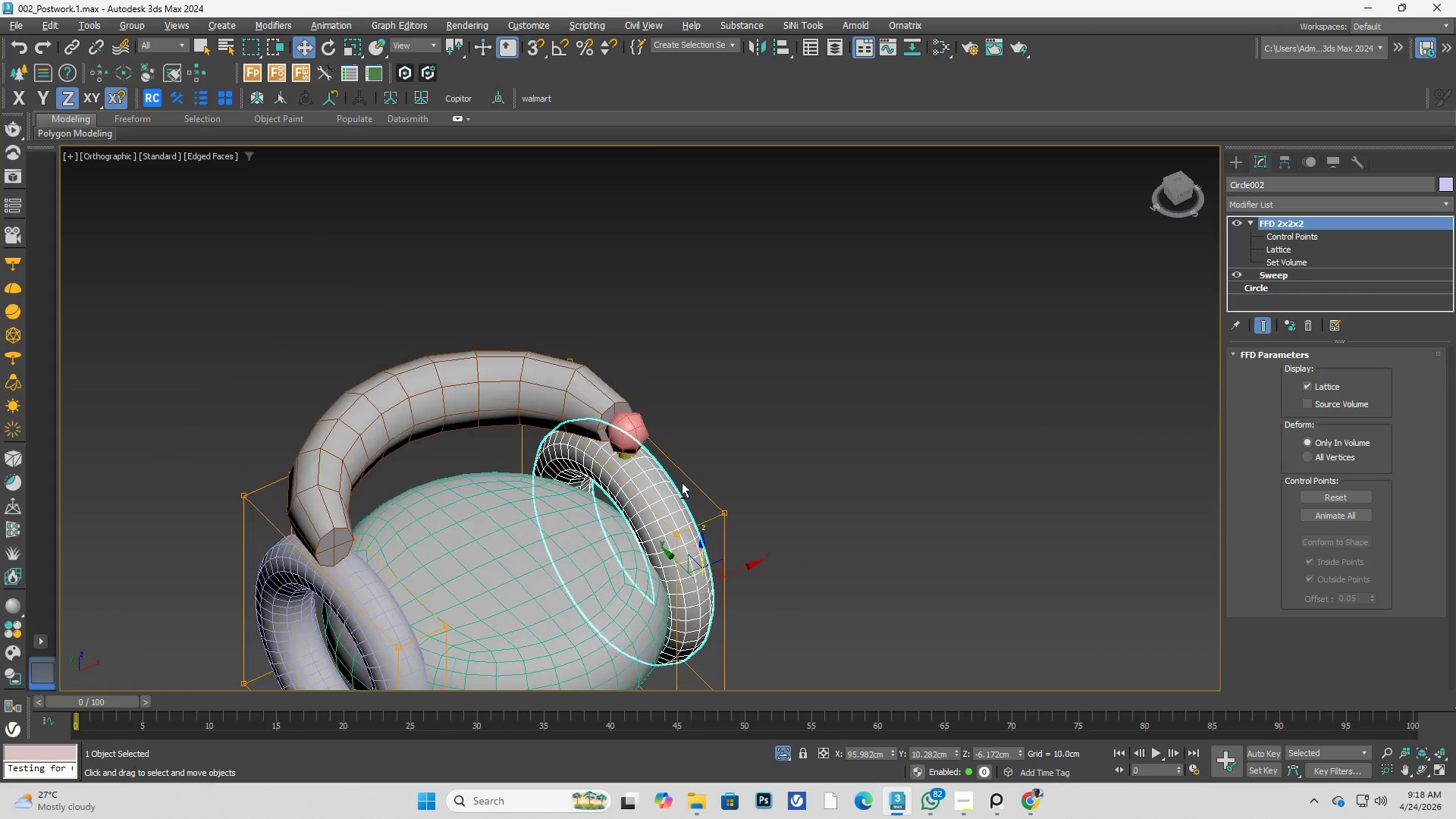 
left_click([622, 406])
 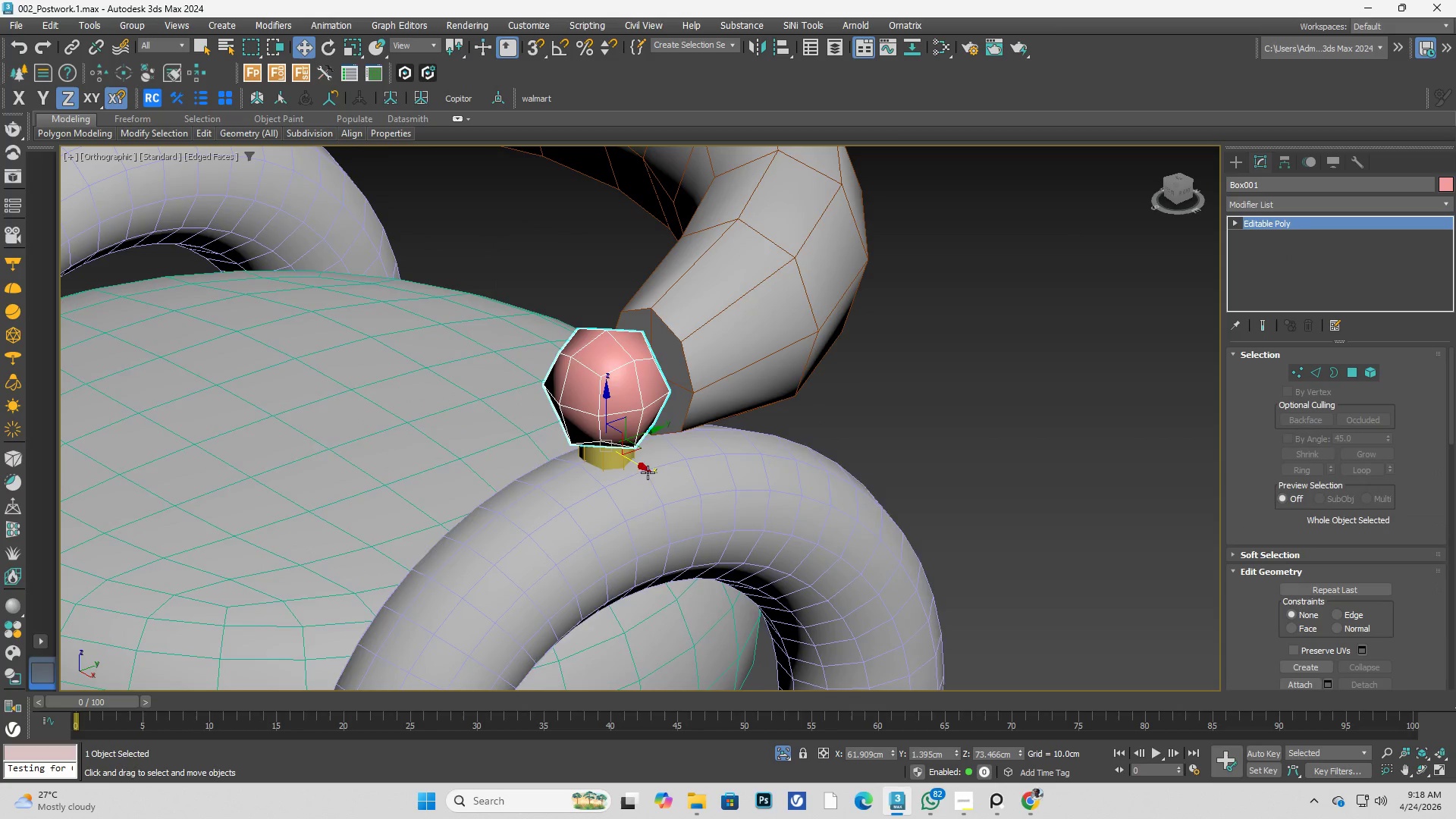 
scroll: coordinate [626, 419], scroll_direction: up, amount: 3.0
 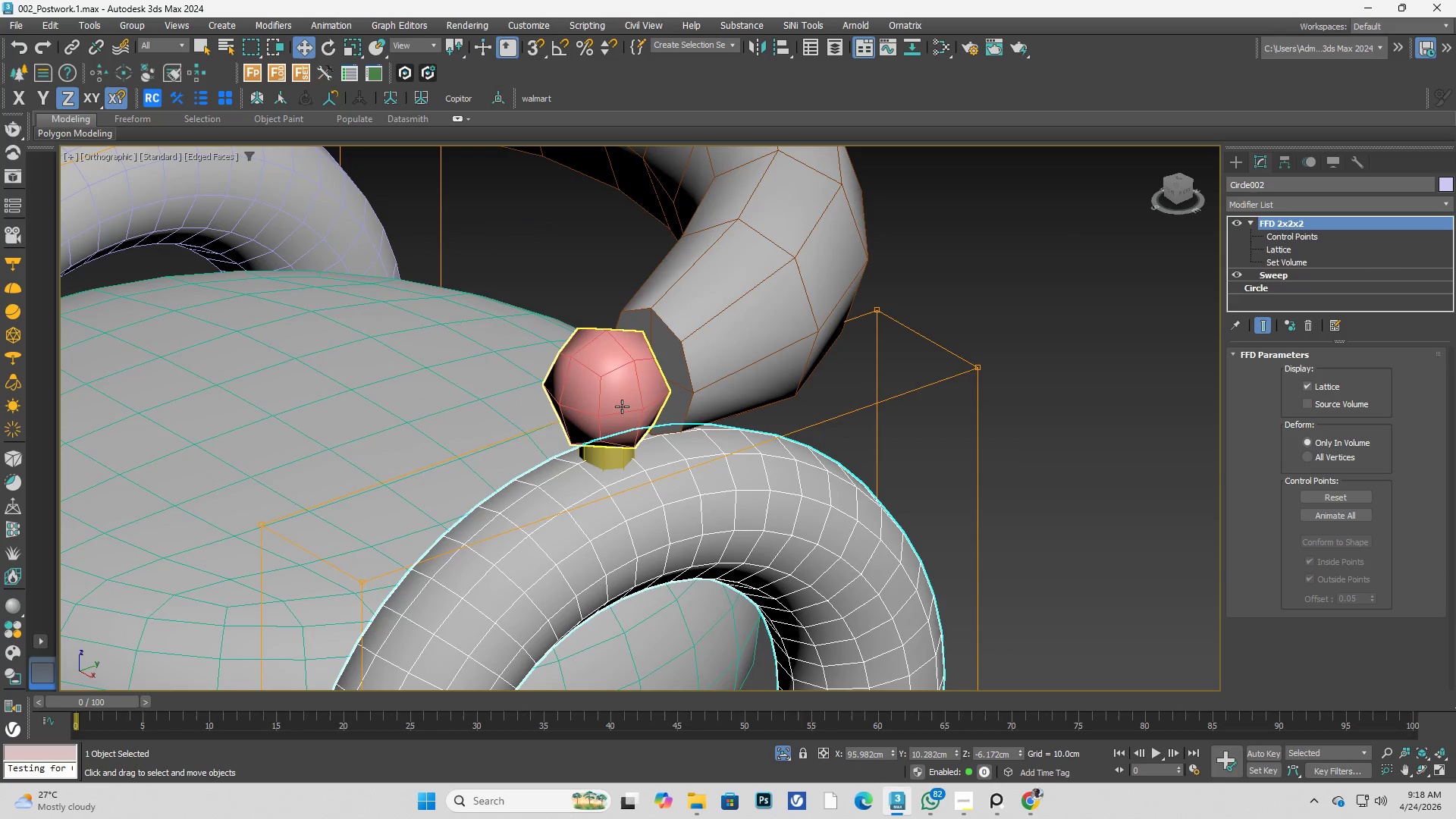 
hold_key(key=AltLeft, duration=1.38)
 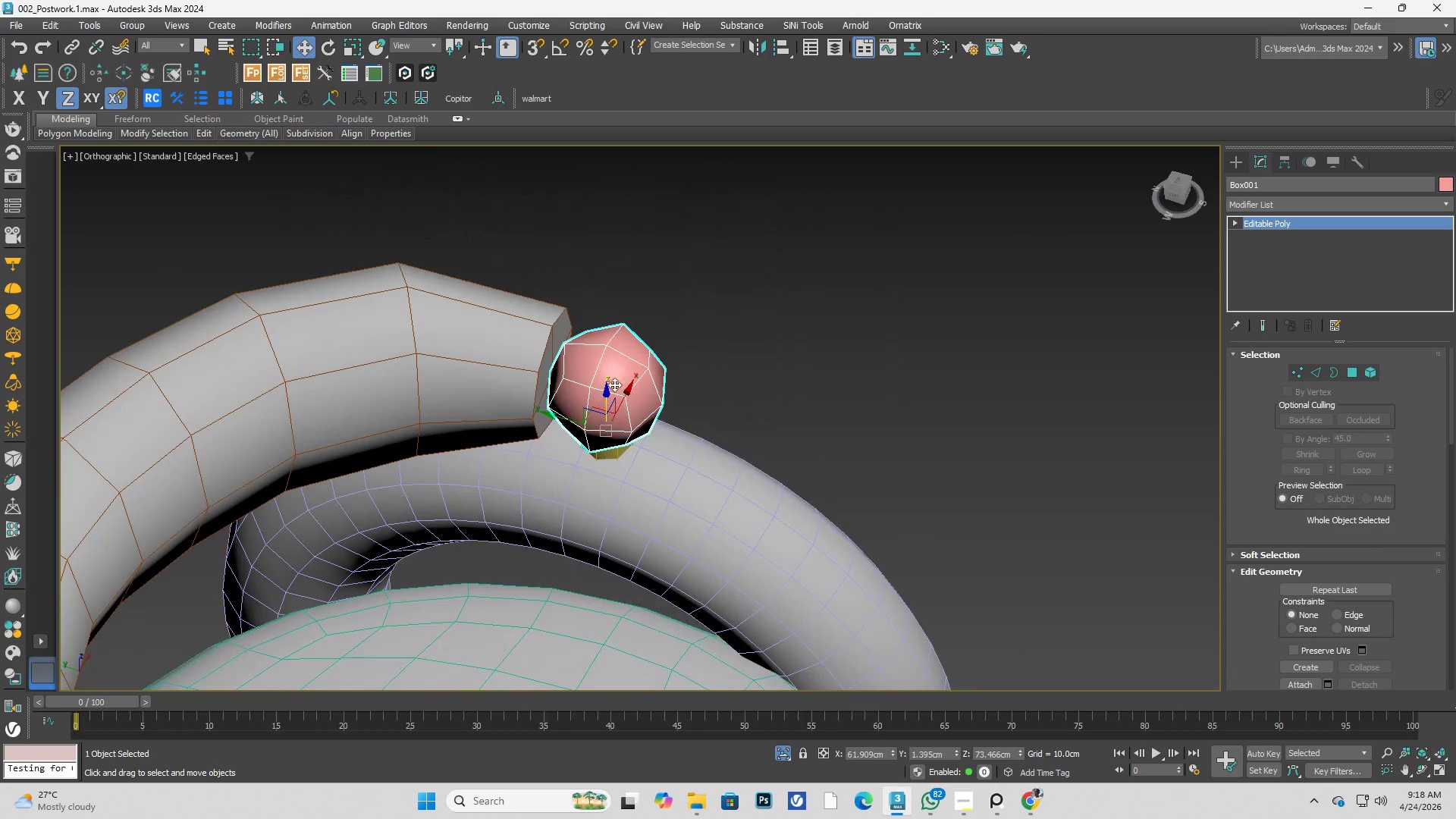 
hold_key(key=AltLeft, duration=0.88)
 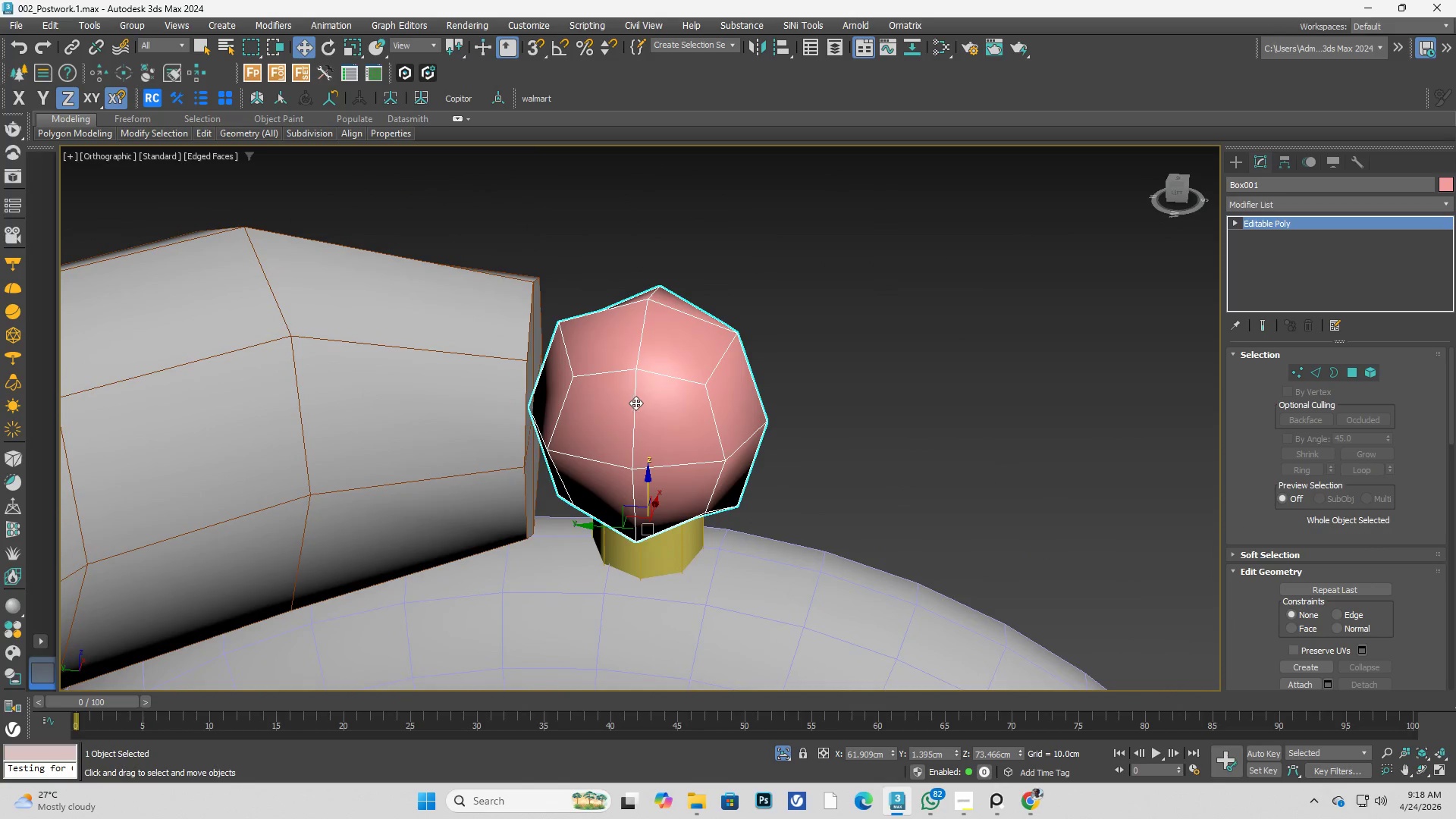 
scroll: coordinate [610, 377], scroll_direction: up, amount: 2.0
 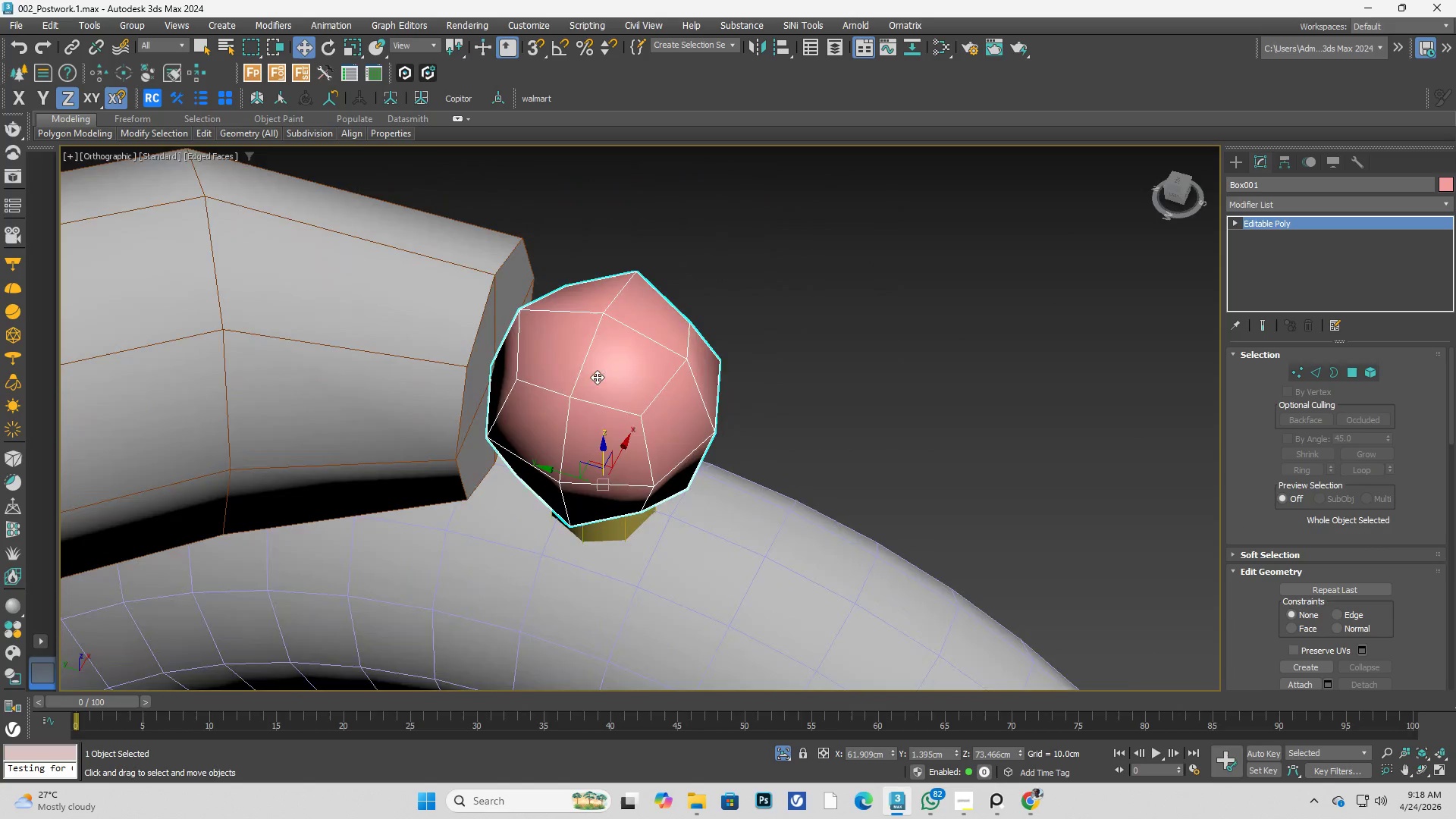 
hold_key(key=AltLeft, duration=1.06)
 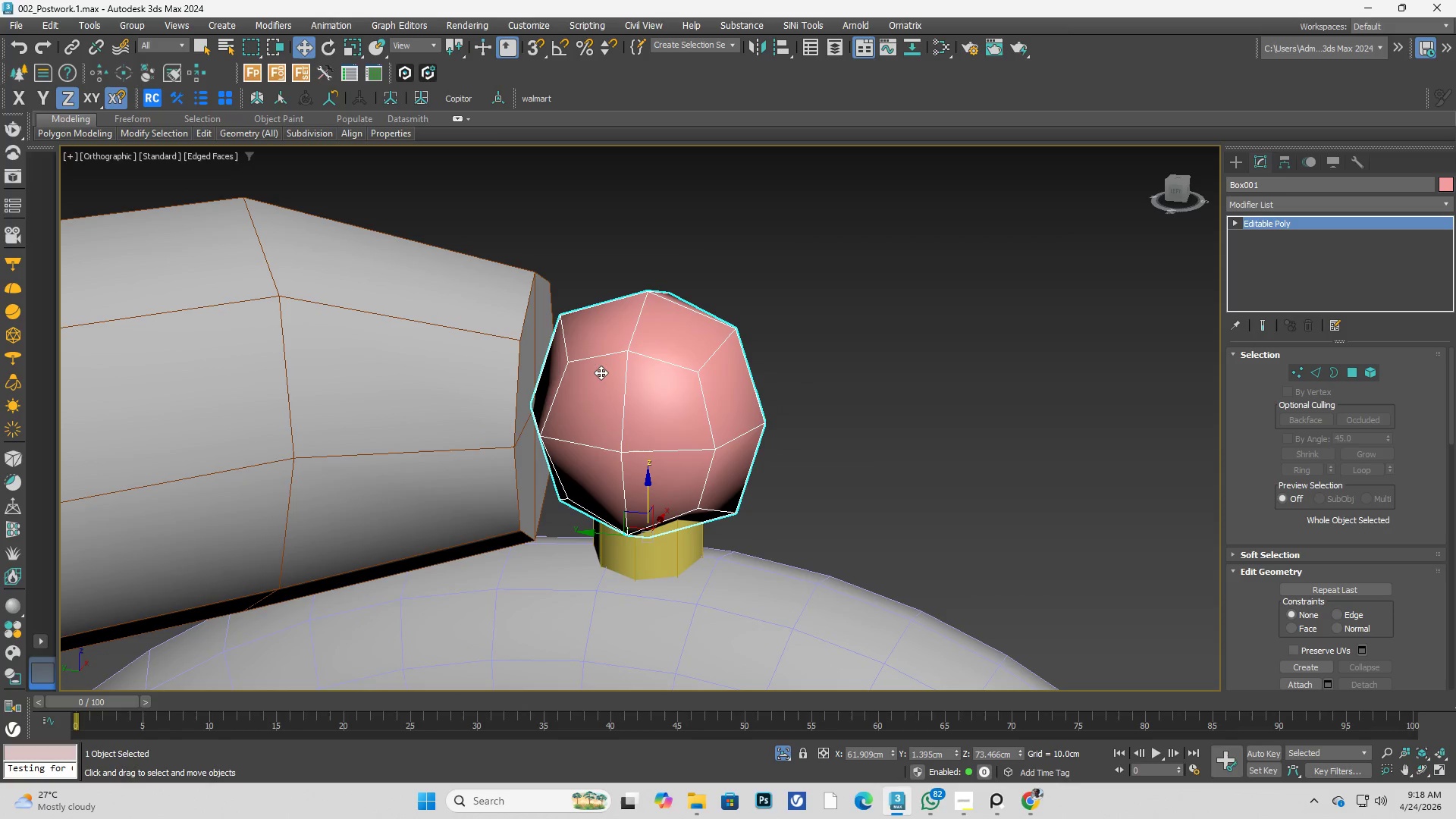 
scroll: coordinate [635, 403], scroll_direction: none, amount: 0.0
 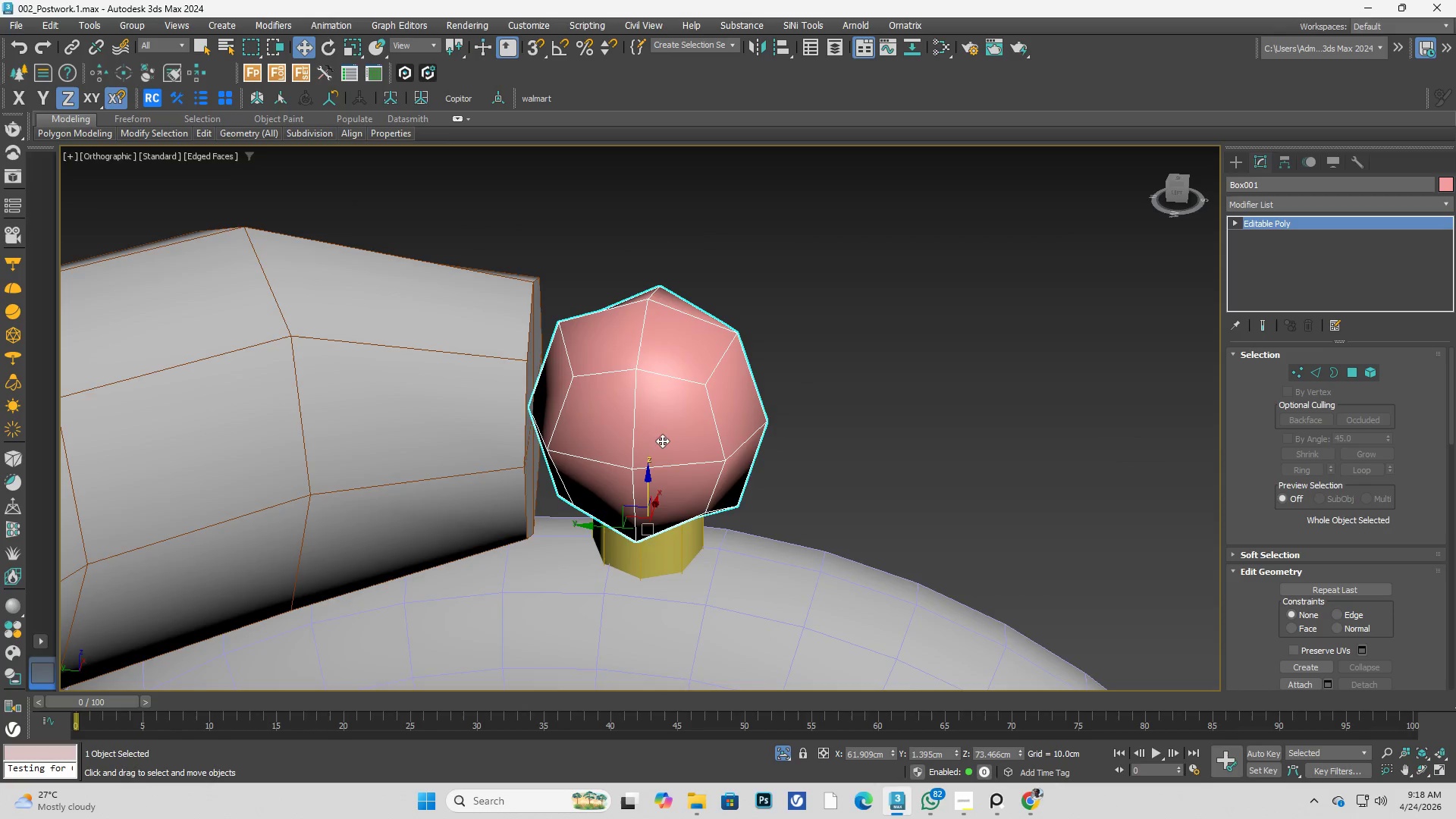 
hold_key(key=AltLeft, duration=1.25)
 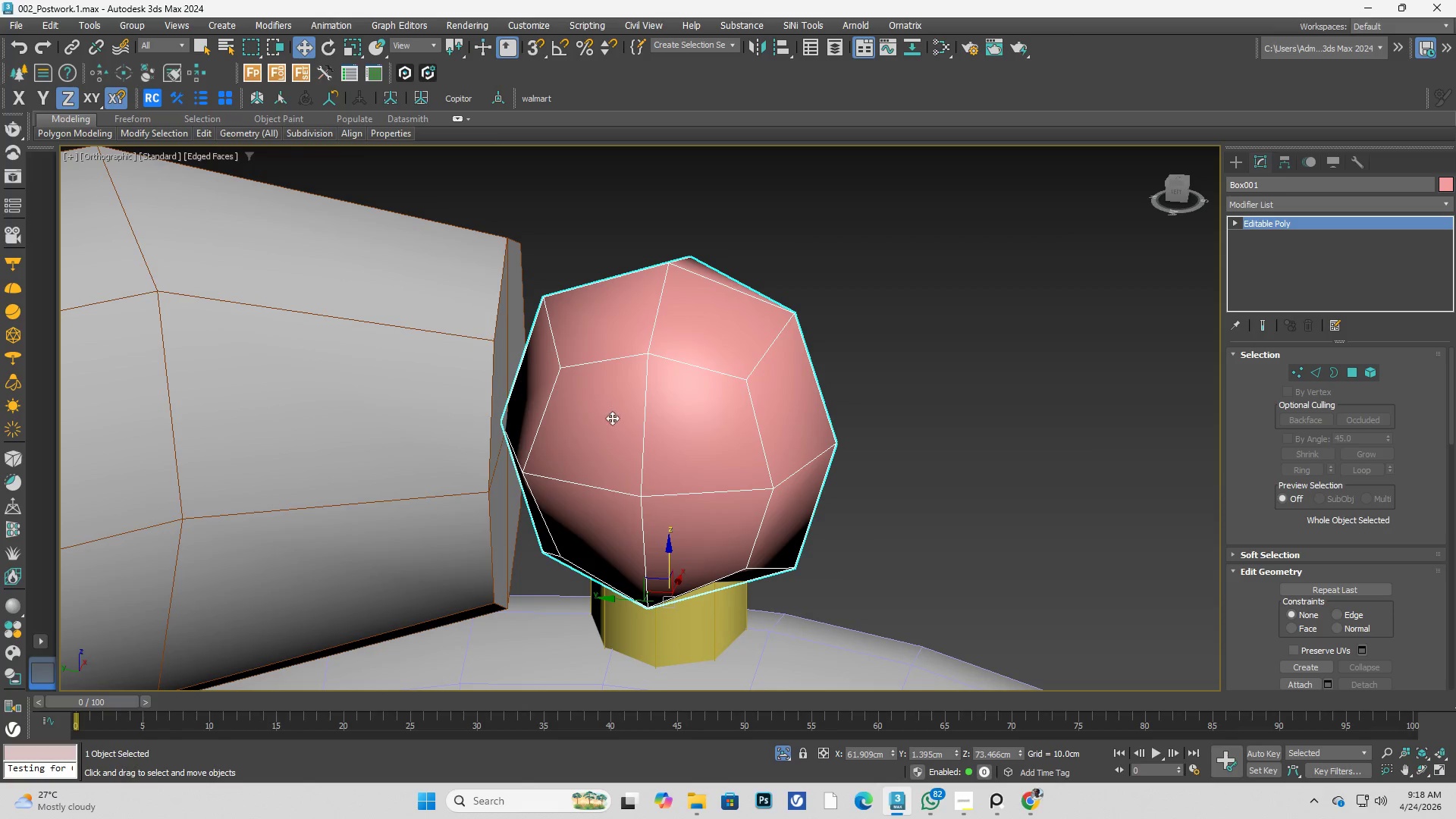 
scroll: coordinate [598, 369], scroll_direction: up, amount: 1.0
 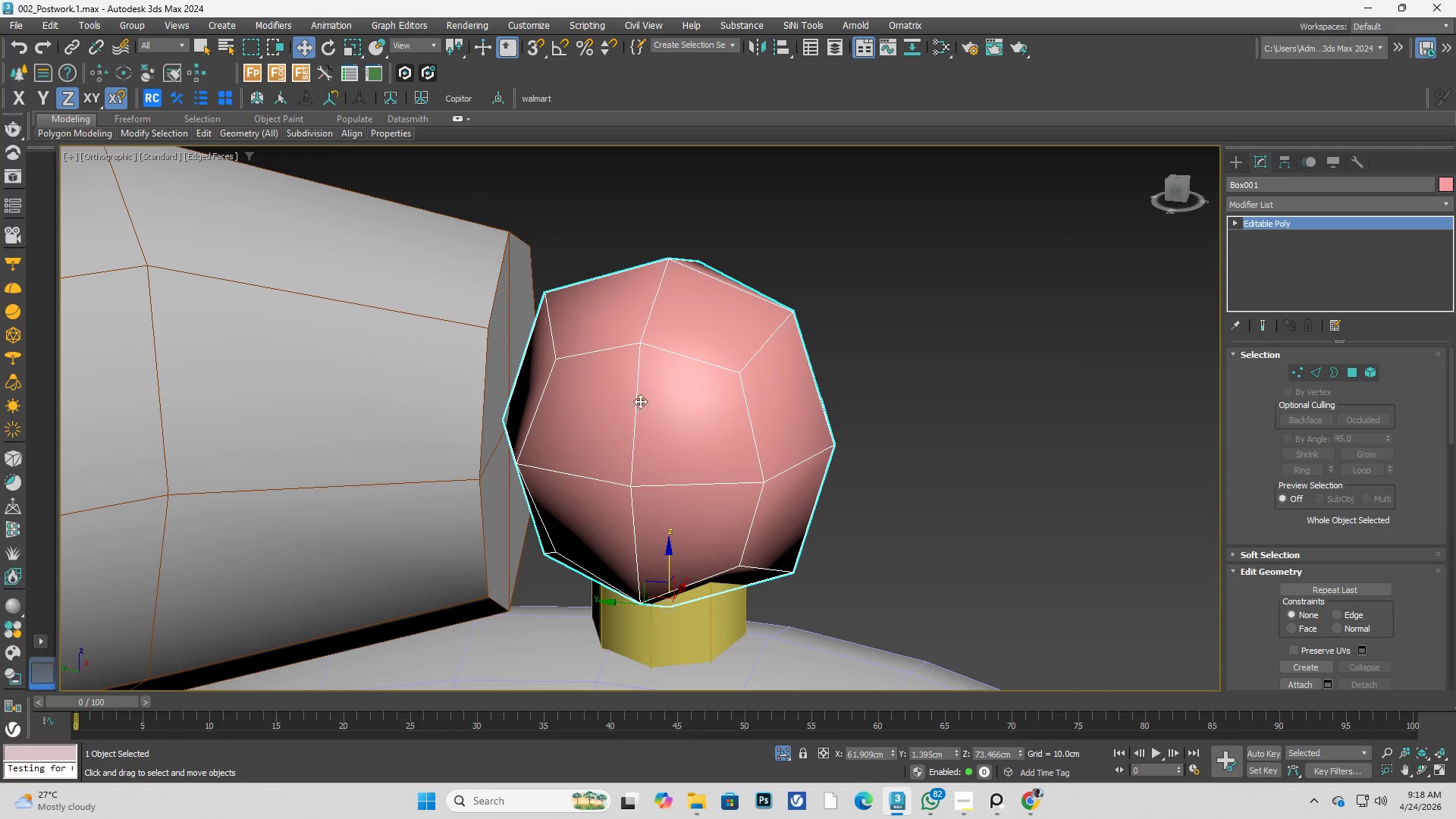 
hold_key(key=AltLeft, duration=1.59)
 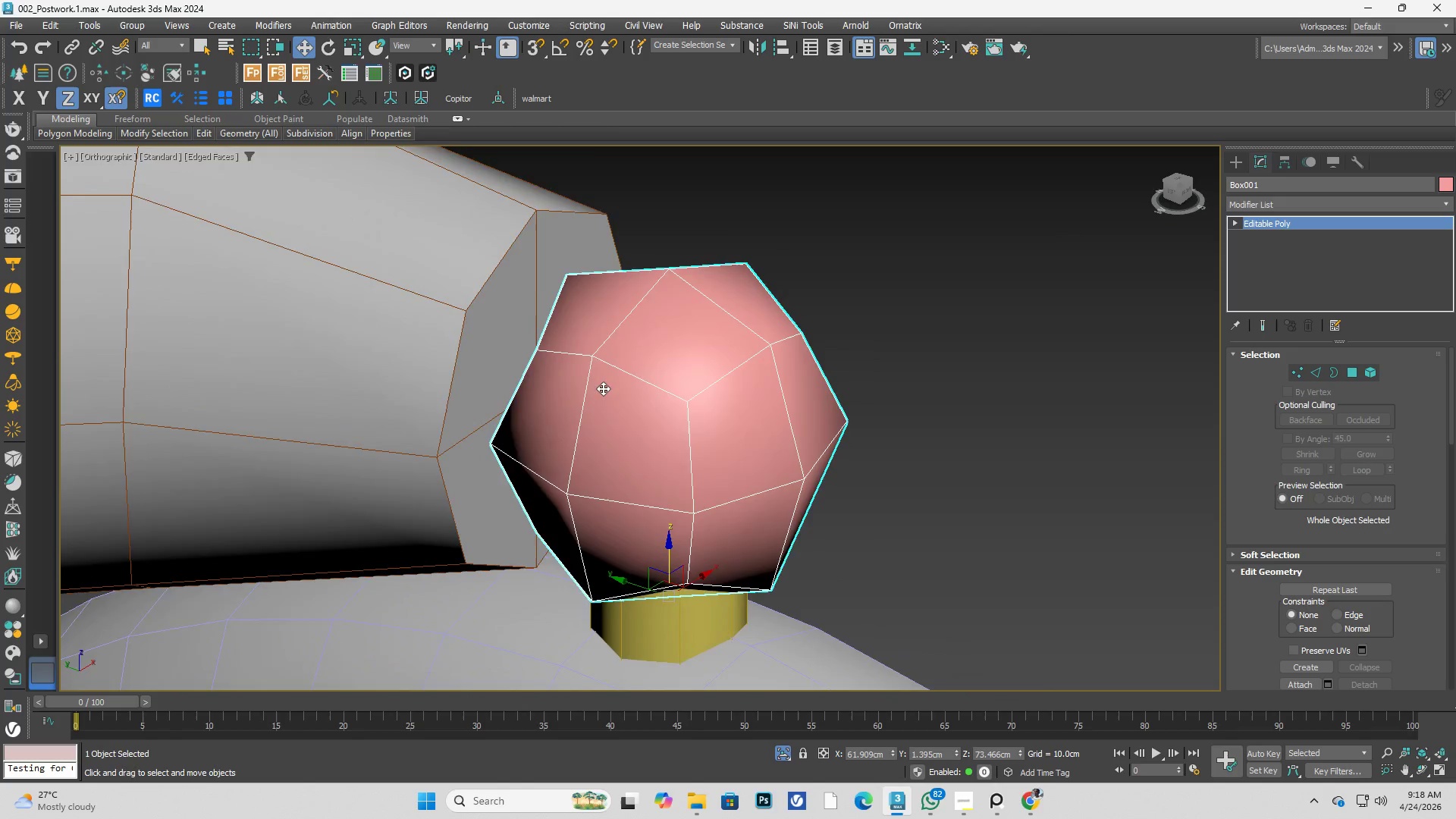 
scroll: coordinate [616, 408], scroll_direction: down, amount: 3.0
 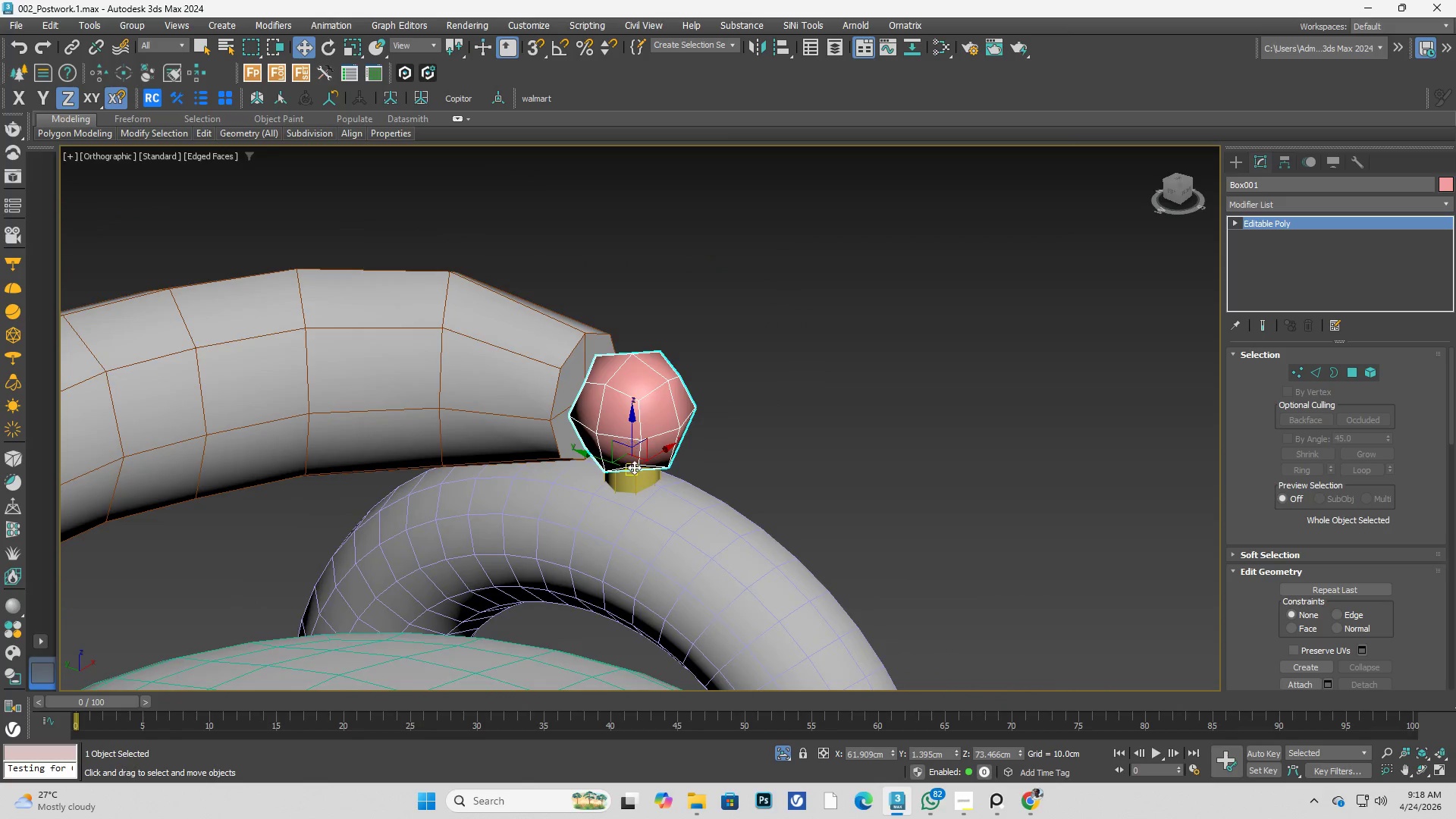 
scroll: coordinate [634, 467], scroll_direction: up, amount: 2.0
 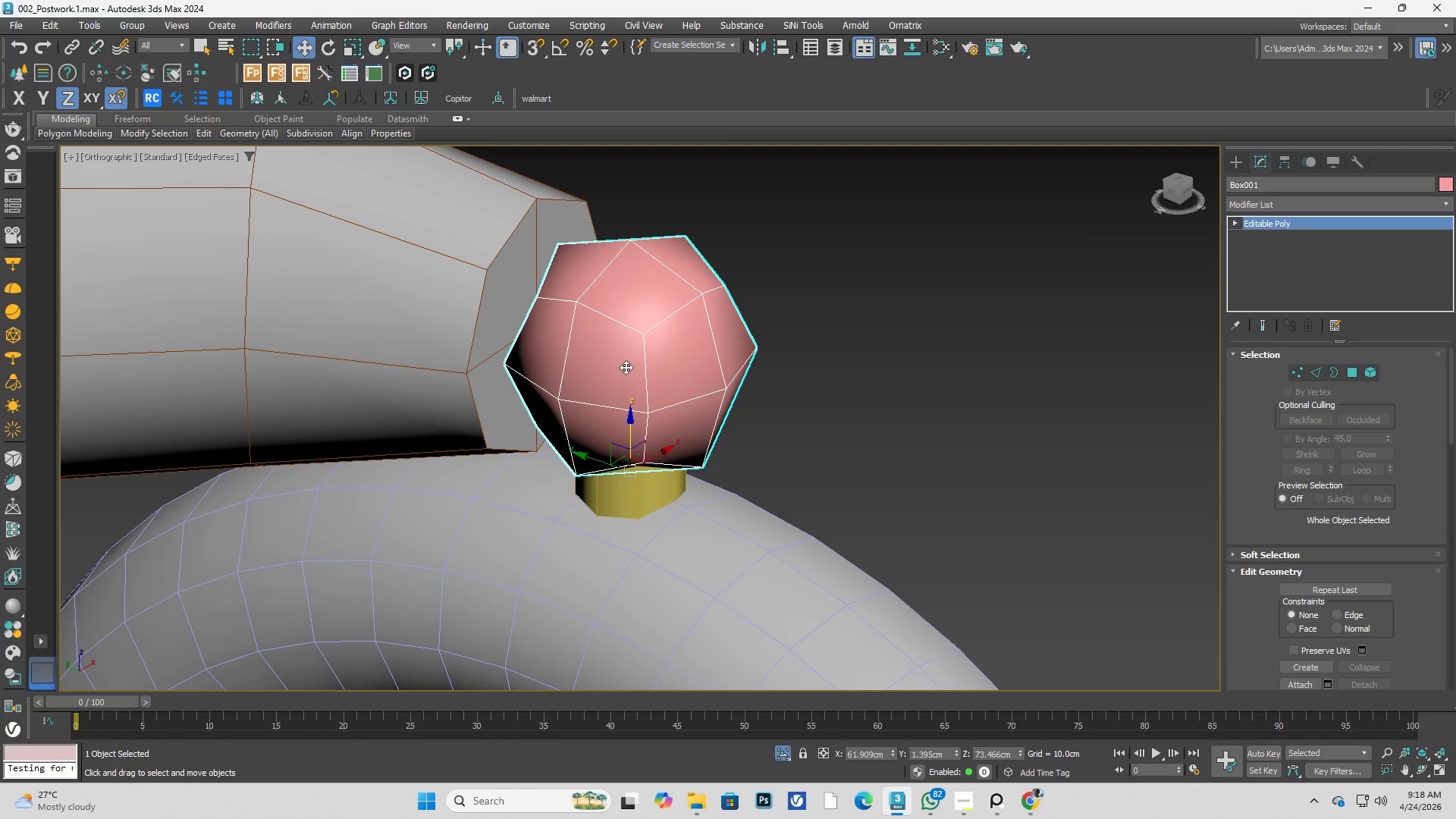 
right_click([625, 360])
 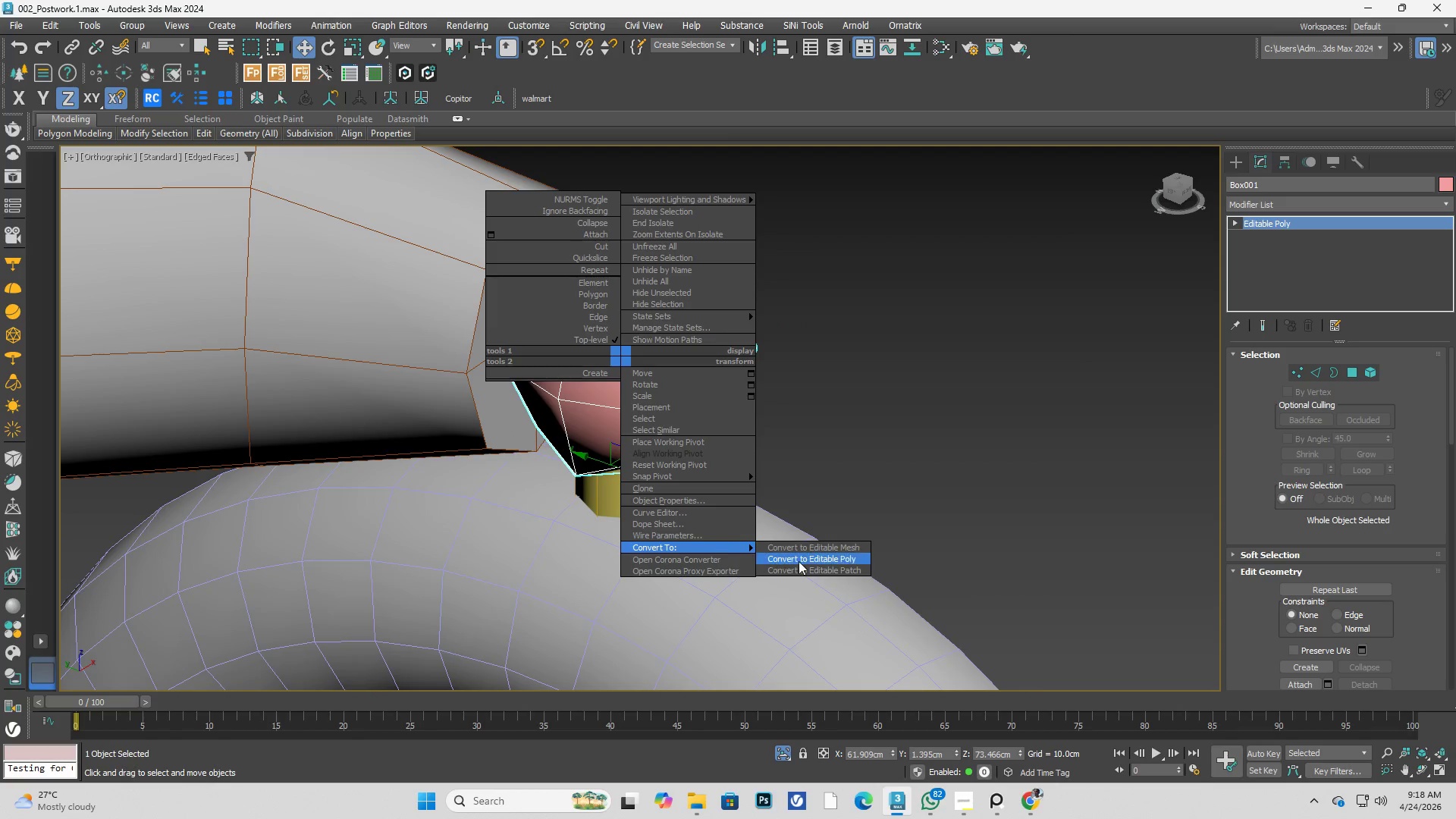 
left_click([799, 561])
 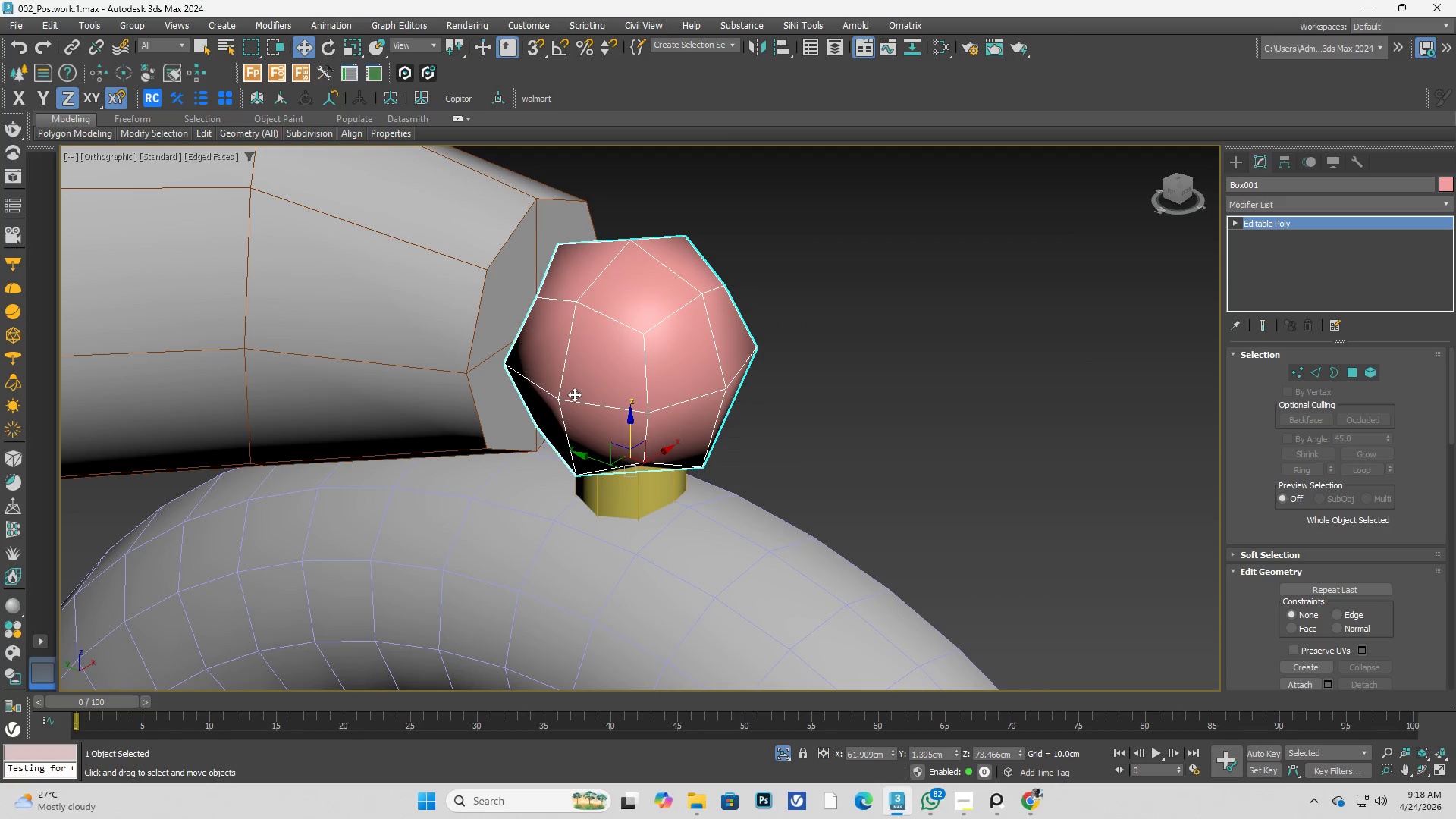 
hold_key(key=AltLeft, duration=0.81)
 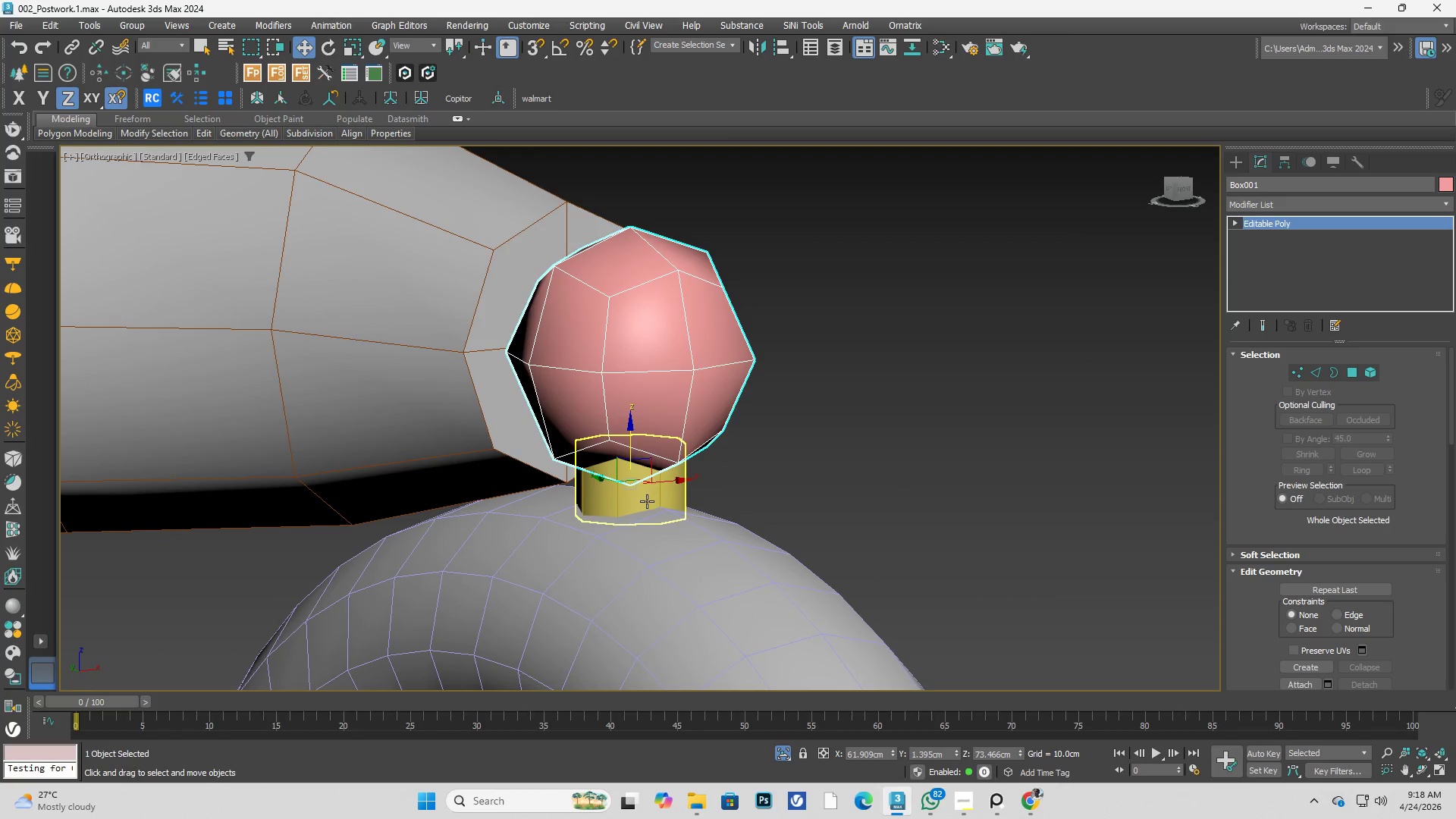 
hold_key(key=ControlLeft, duration=0.44)
left_click([639, 501])
 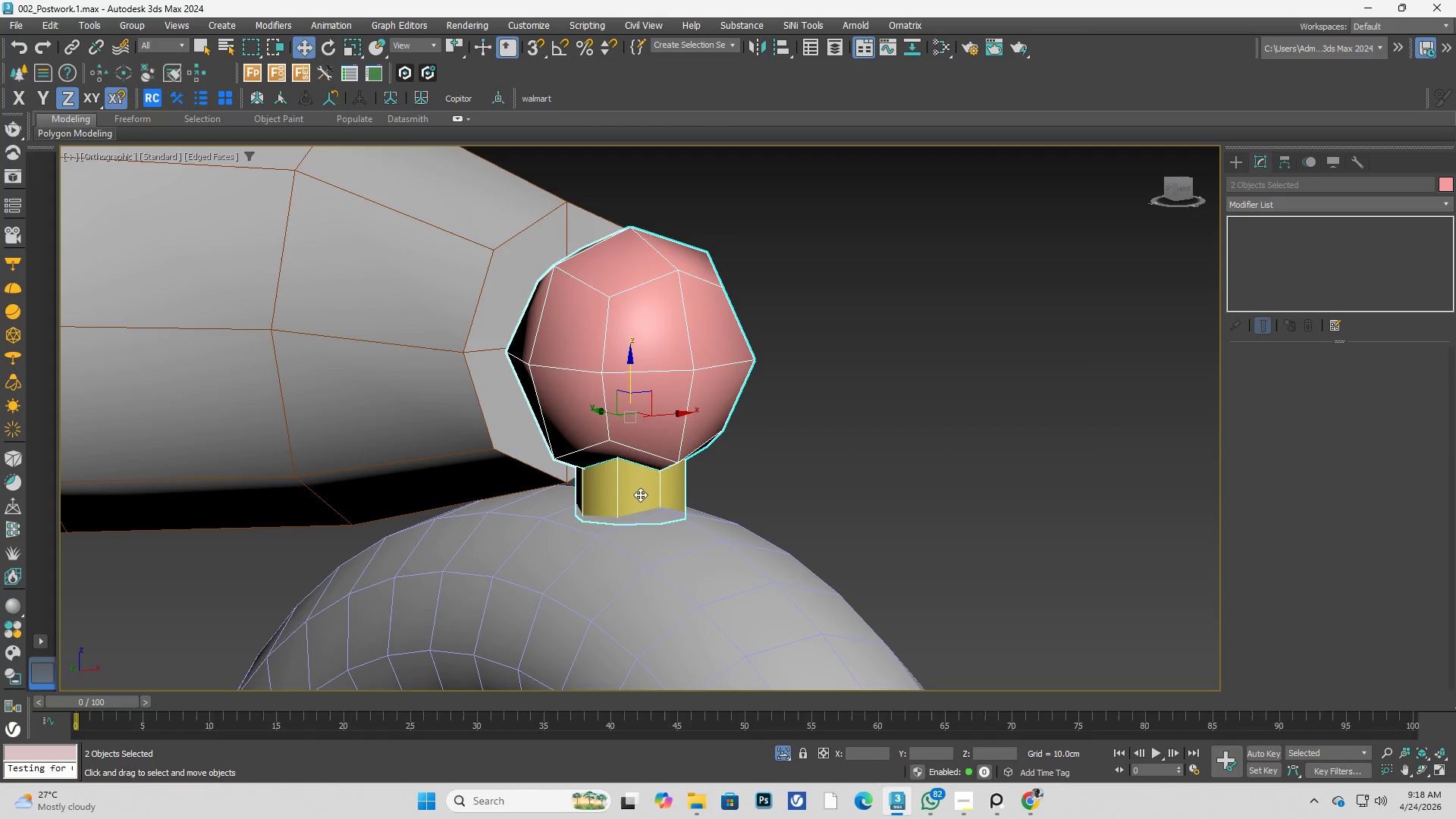 
right_click([640, 494])
 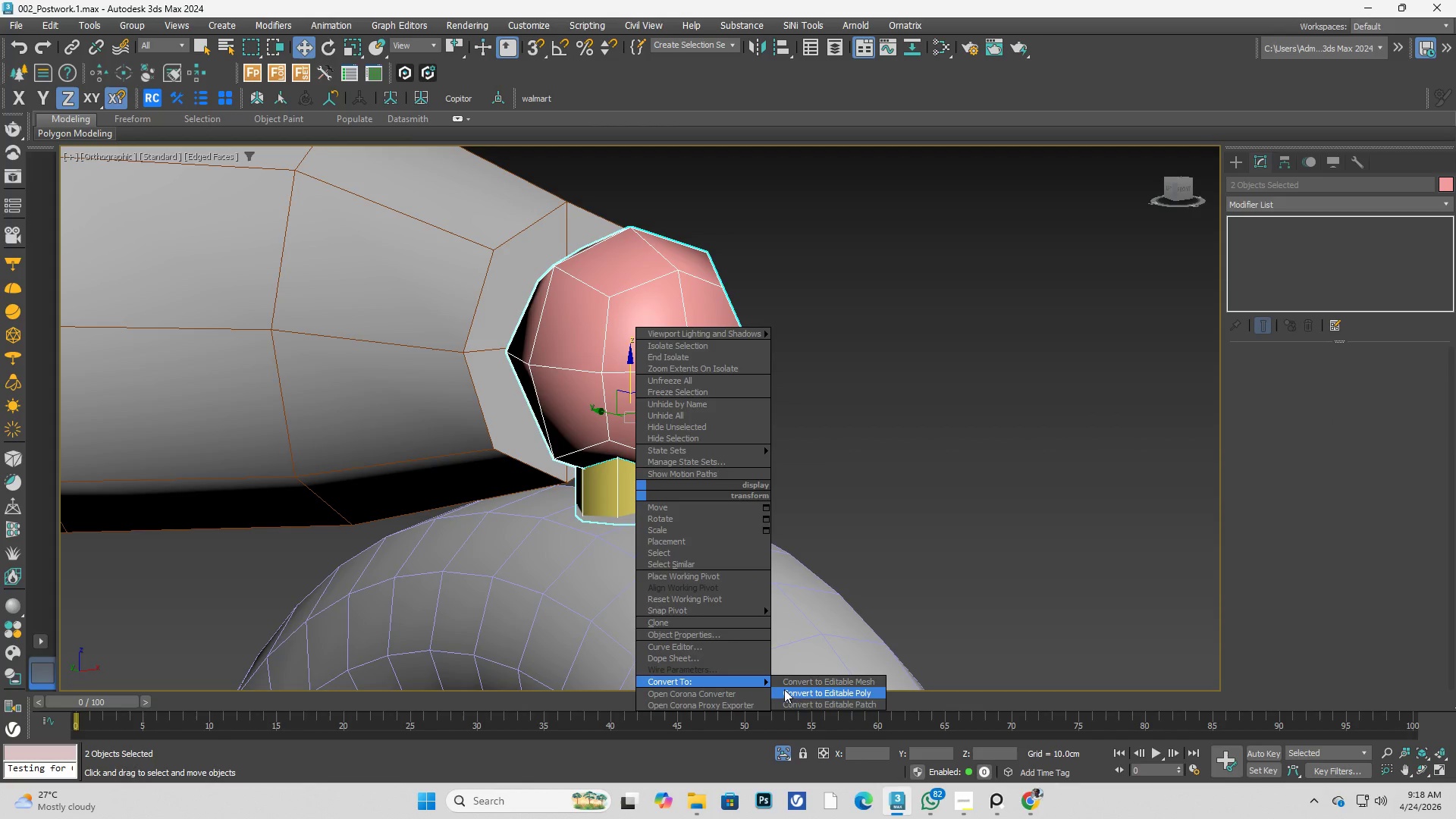 
left_click([806, 695])
 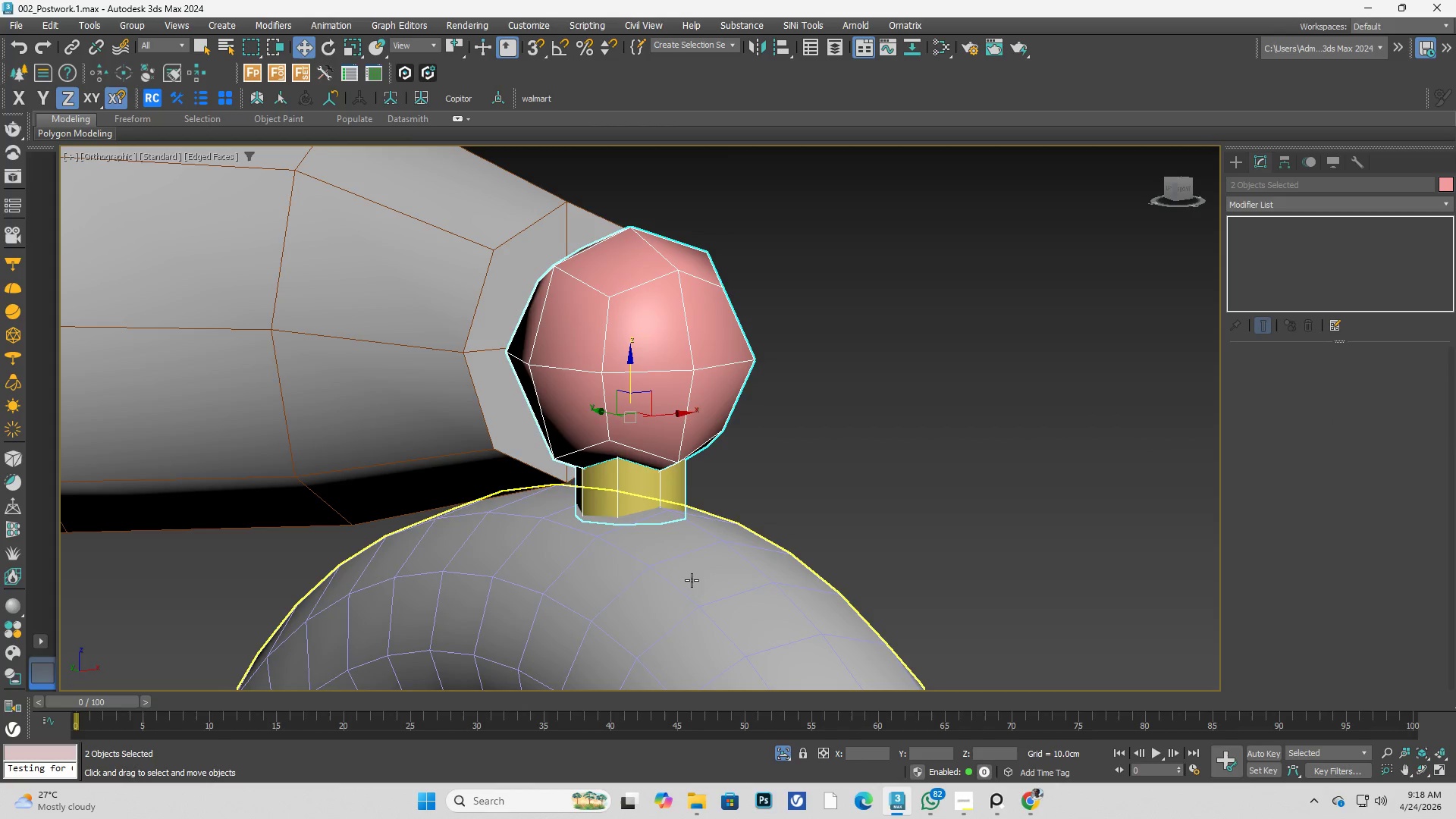 
hold_key(key=ControlLeft, duration=0.36)
left_click([687, 579])
 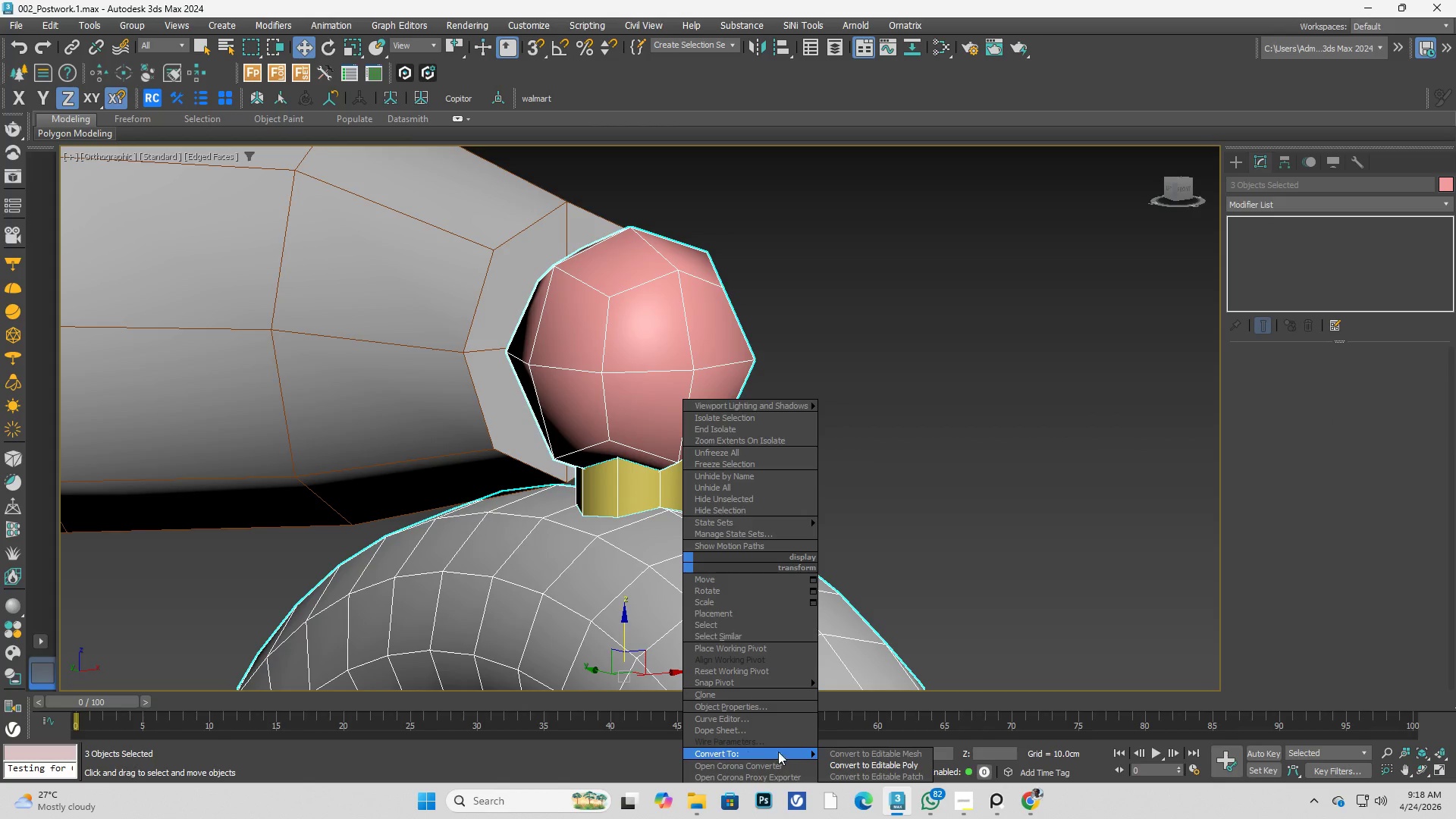 
left_click_drag(start_coordinate=[880, 764], to_coordinate=[880, 777])
 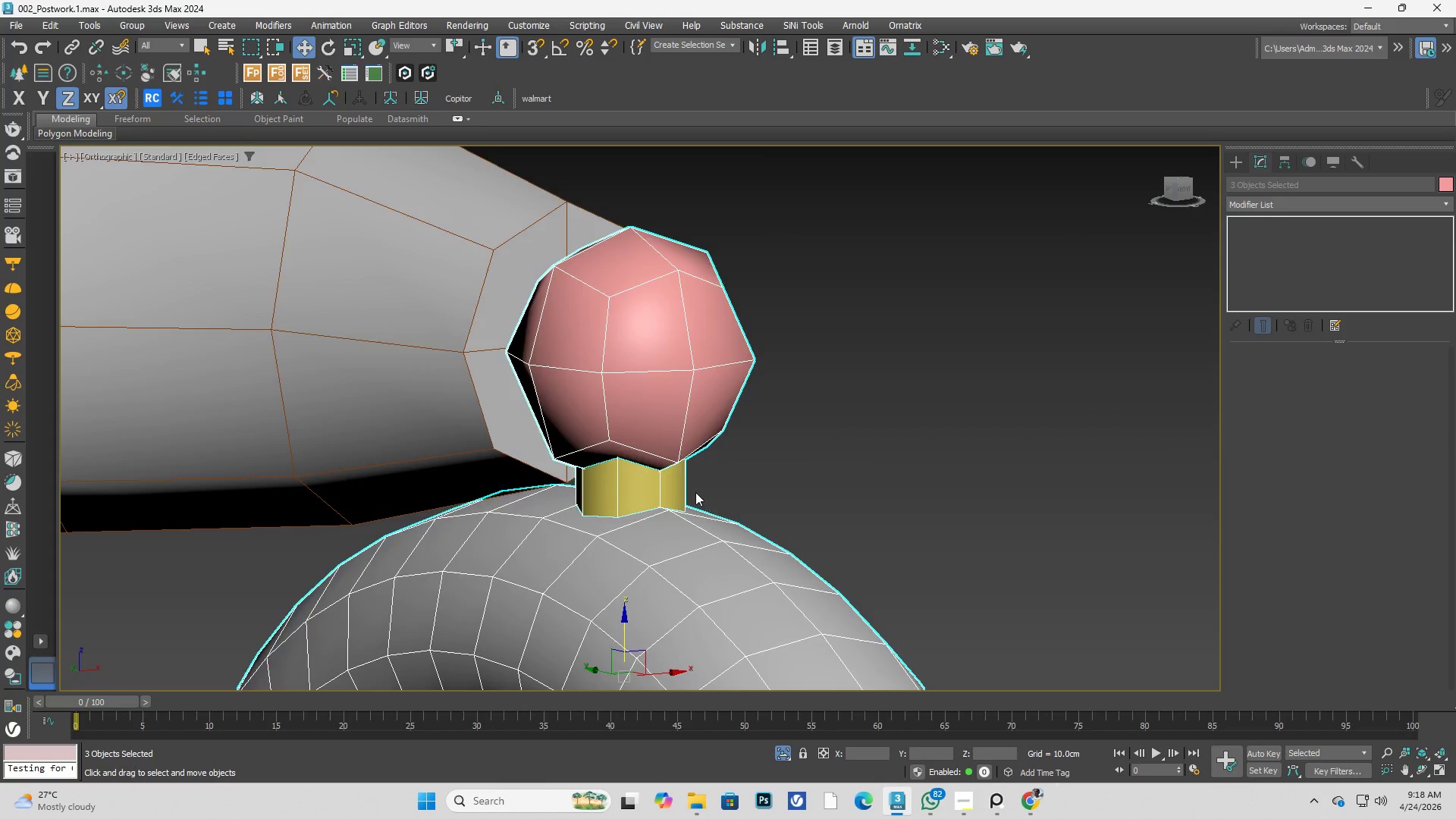 
hold_key(key=AltLeft, duration=0.33)
 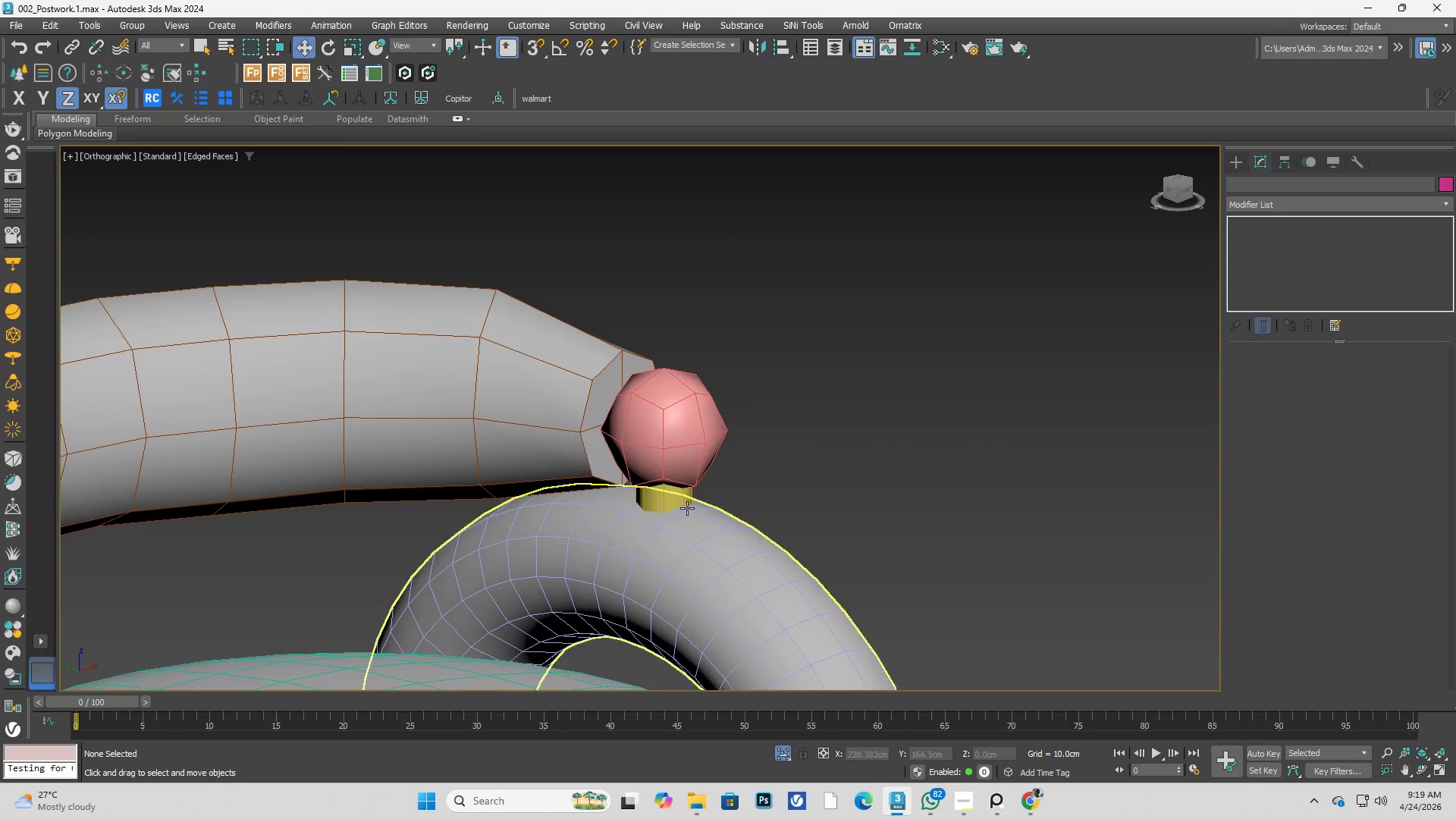 
scroll: coordinate [695, 492], scroll_direction: down, amount: 2.0
 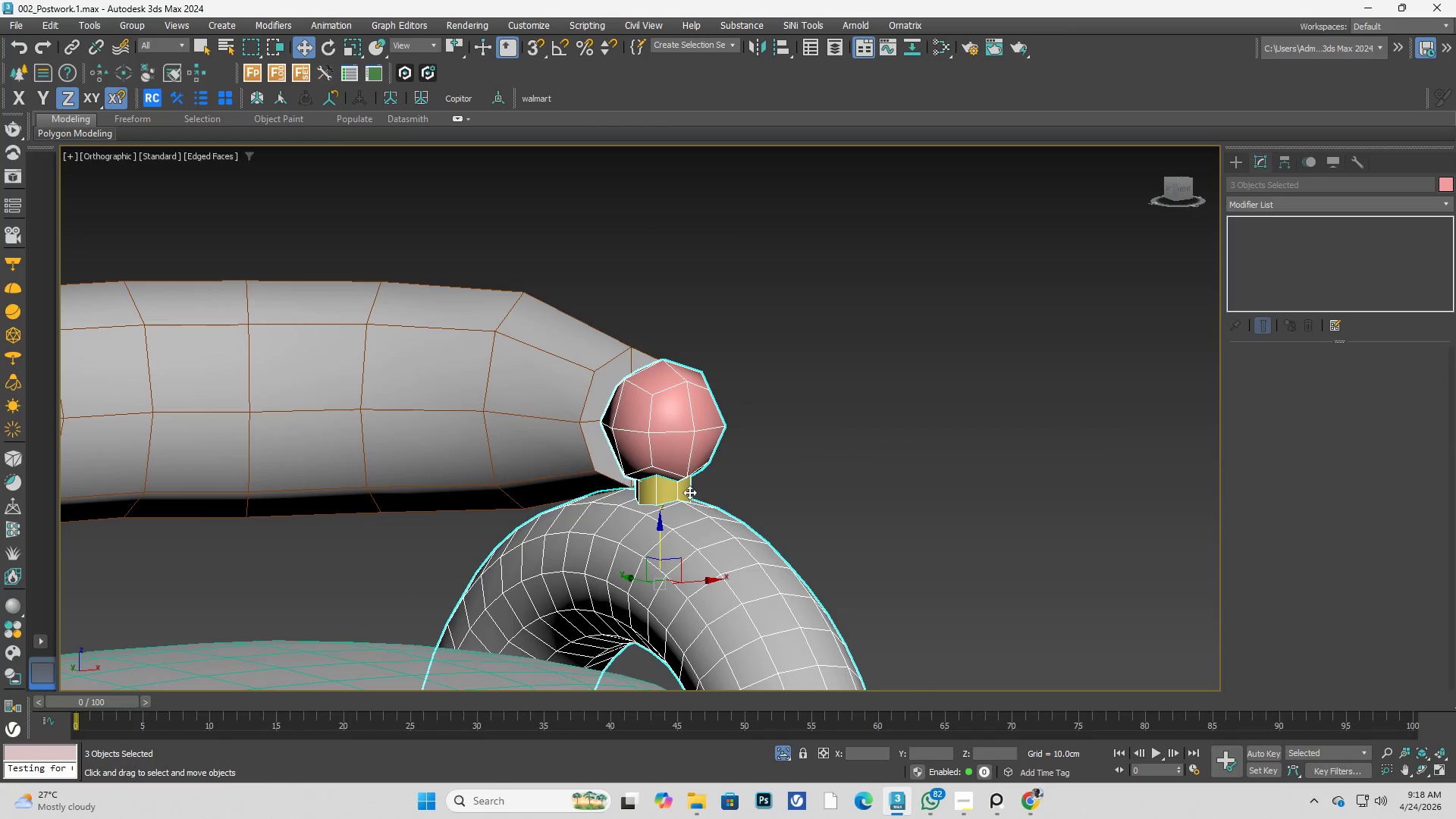 
left_click([673, 500])
 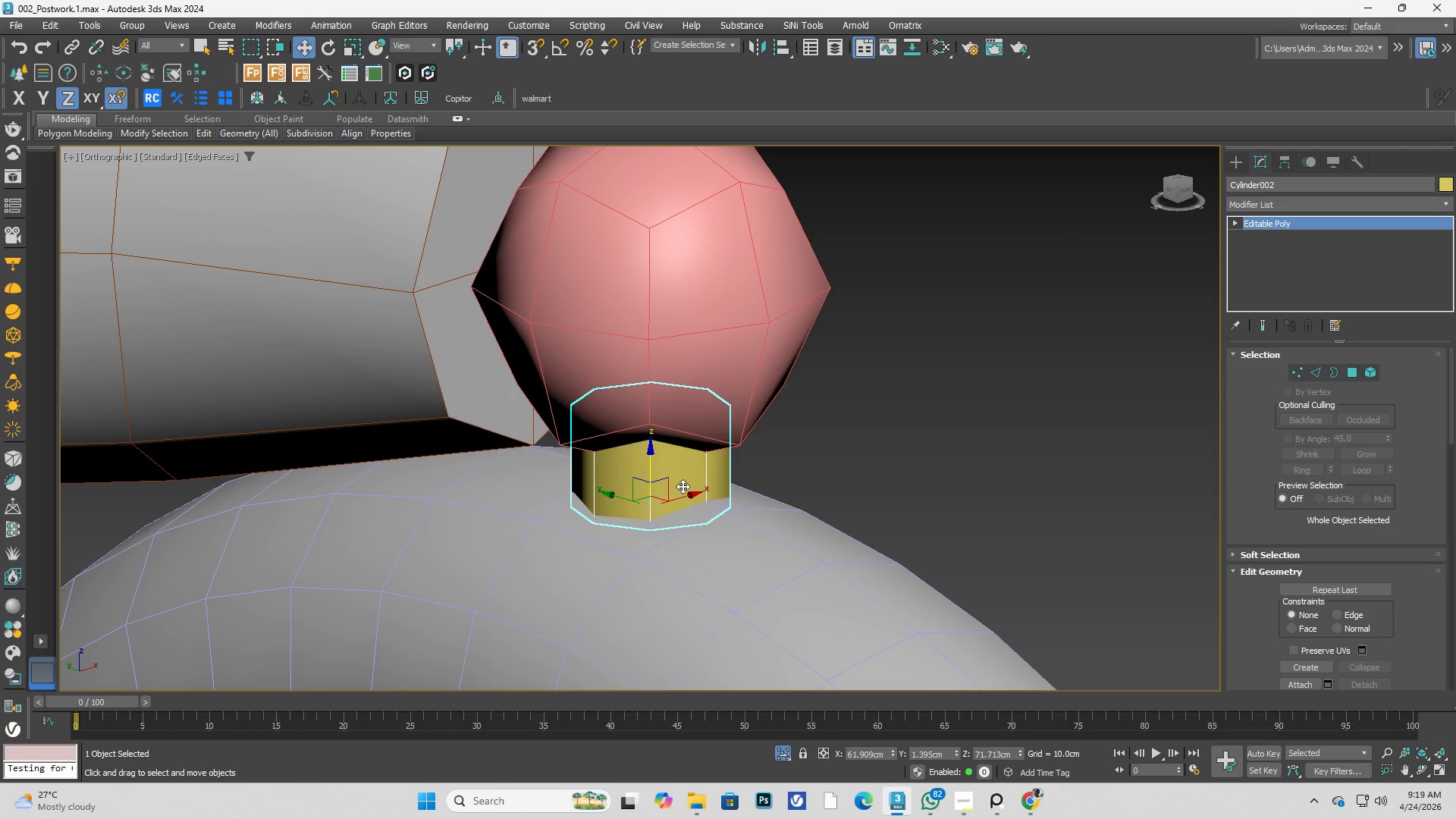 
scroll: coordinate [671, 508], scroll_direction: up, amount: 3.0
 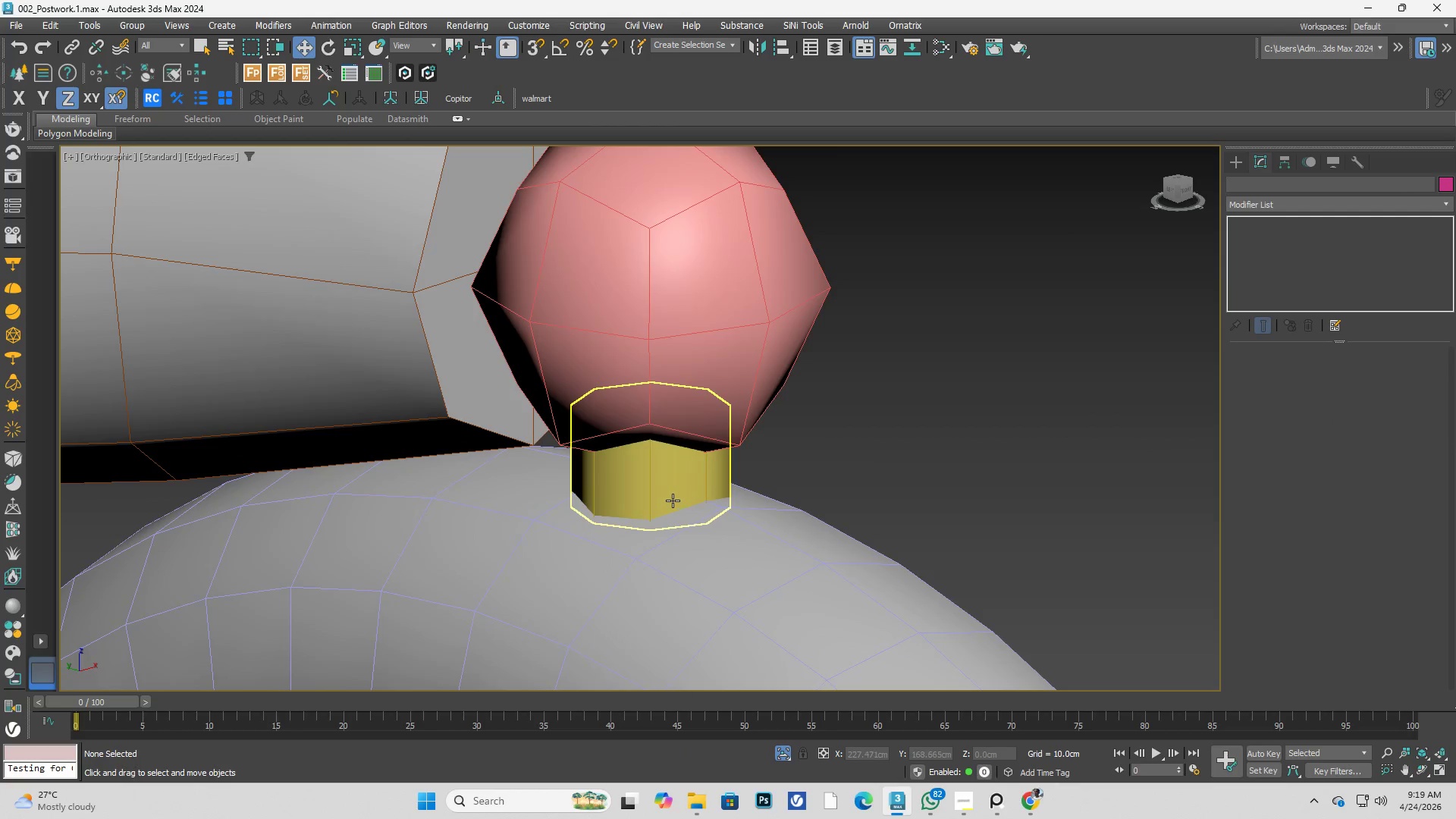 
hold_key(key=AltLeft, duration=2.39)
 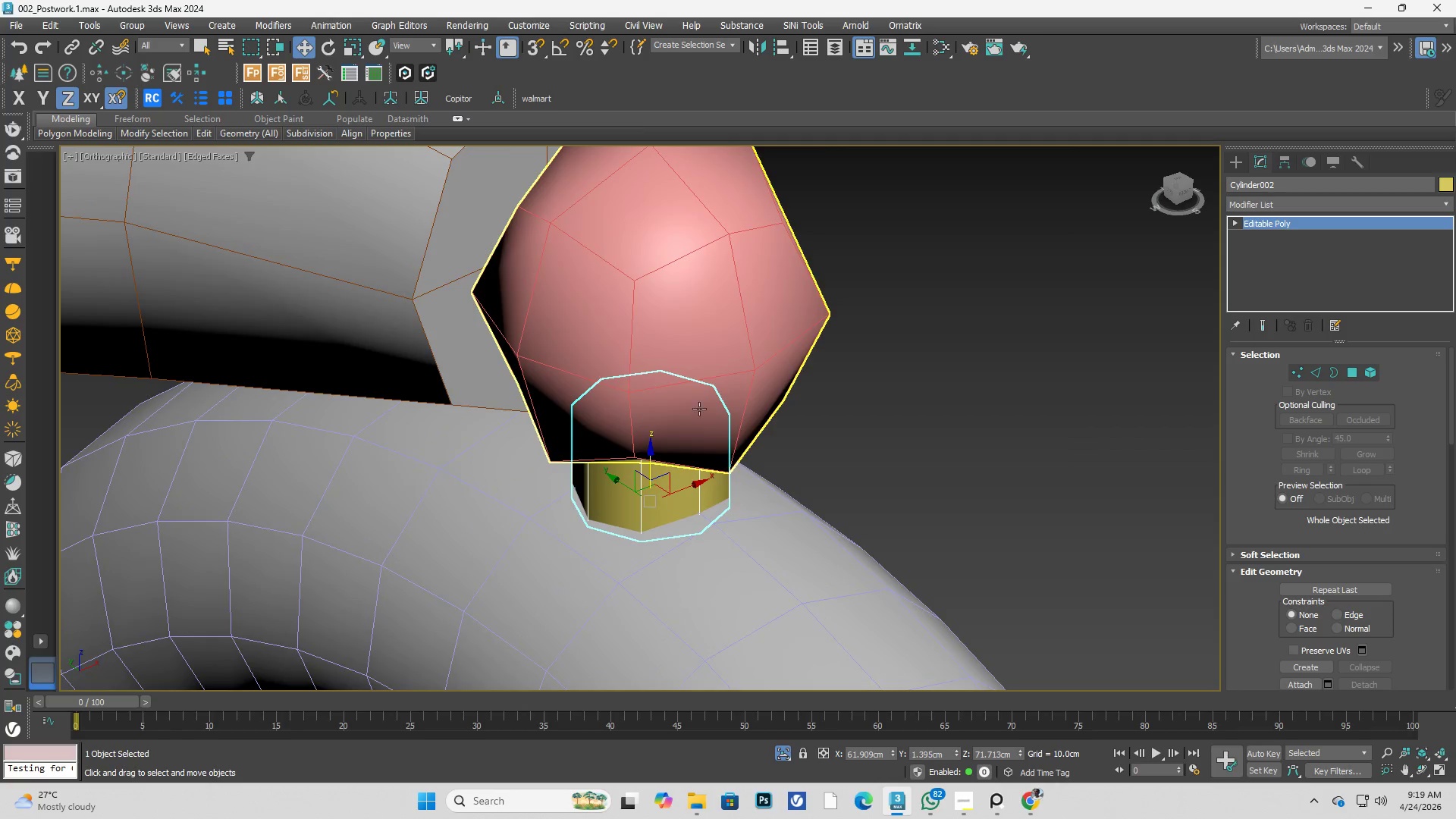 
left_click([695, 360])
 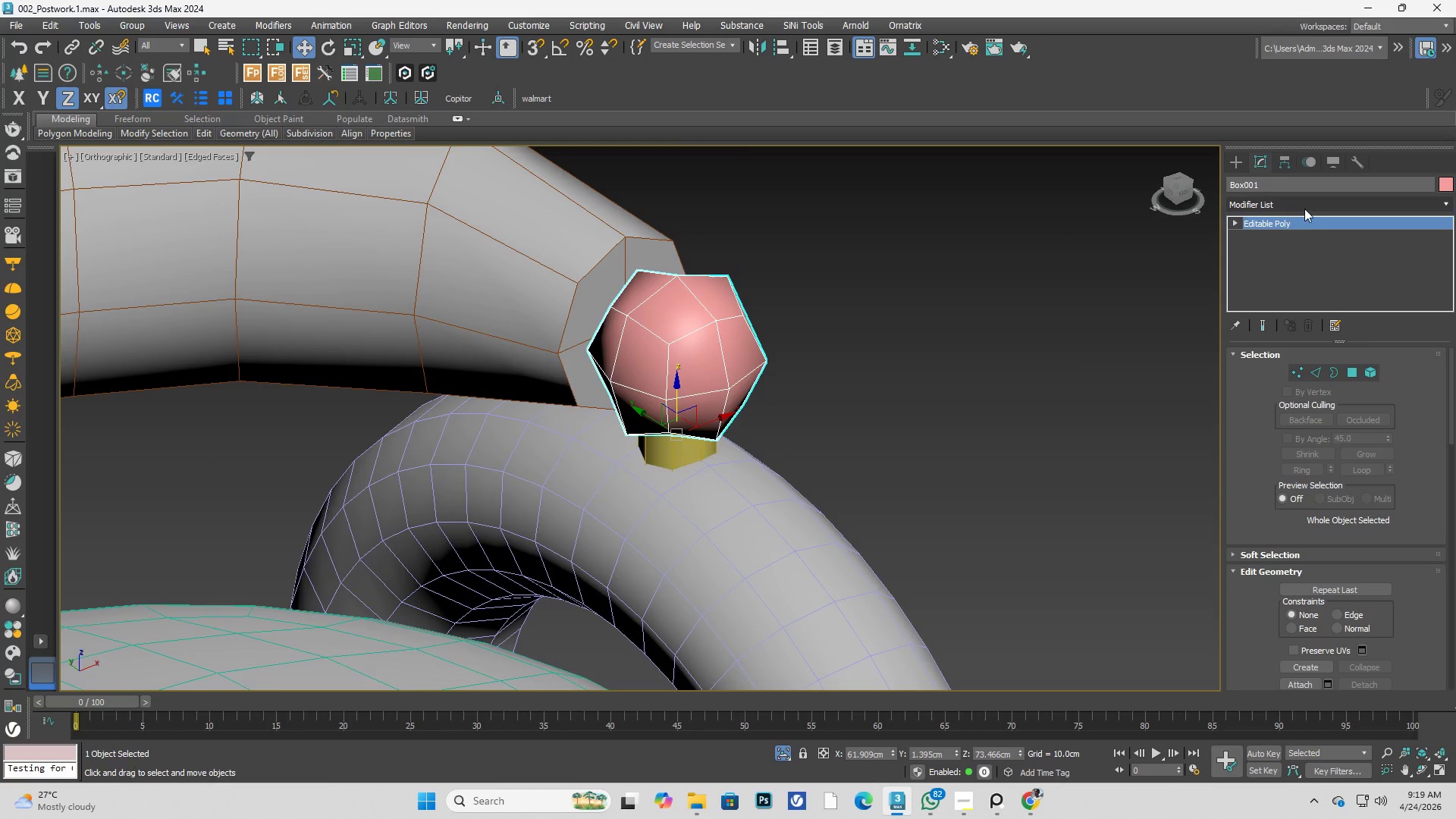 
scroll: coordinate [704, 407], scroll_direction: down, amount: 2.0
 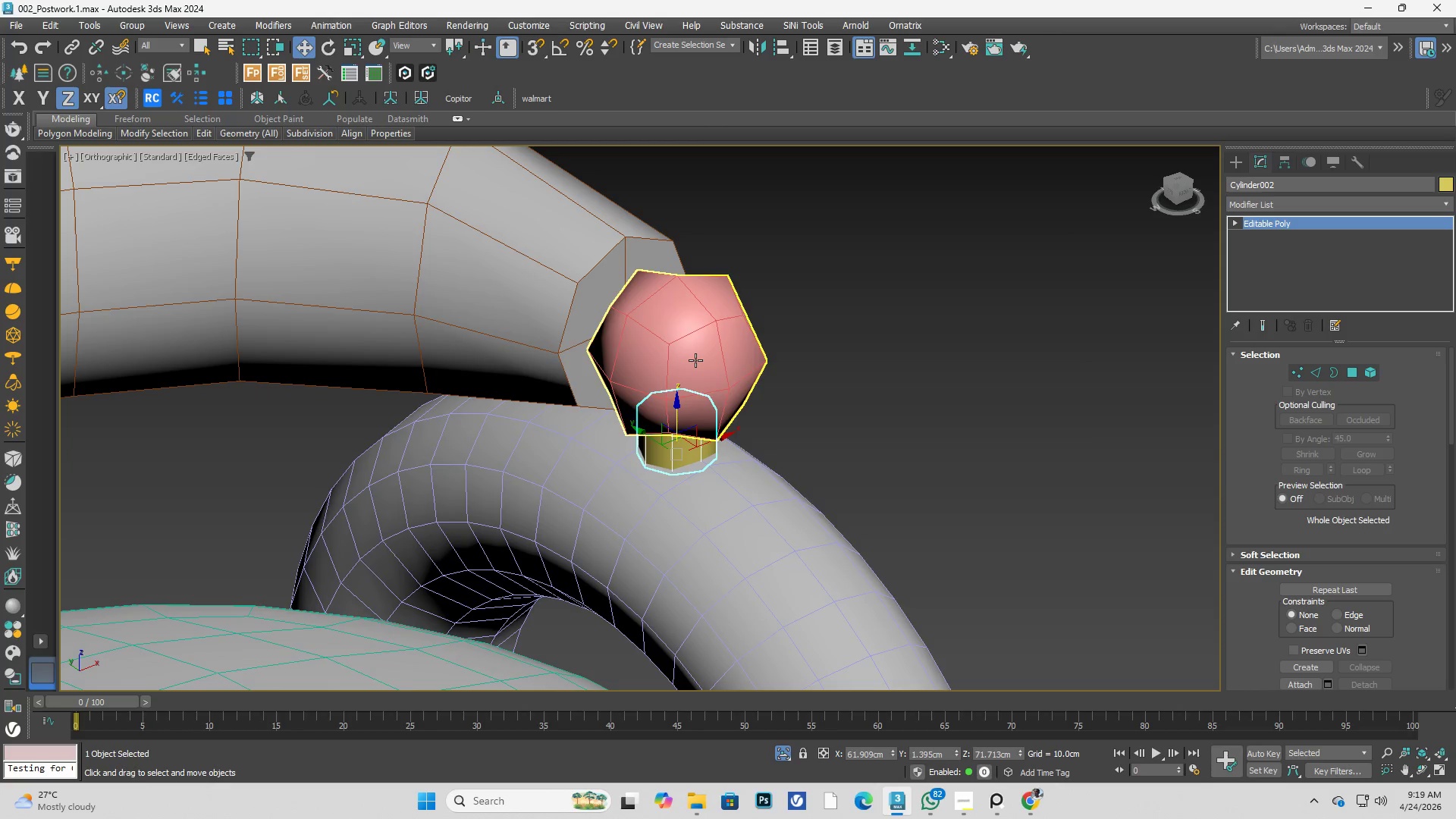 
left_click([751, 528])
 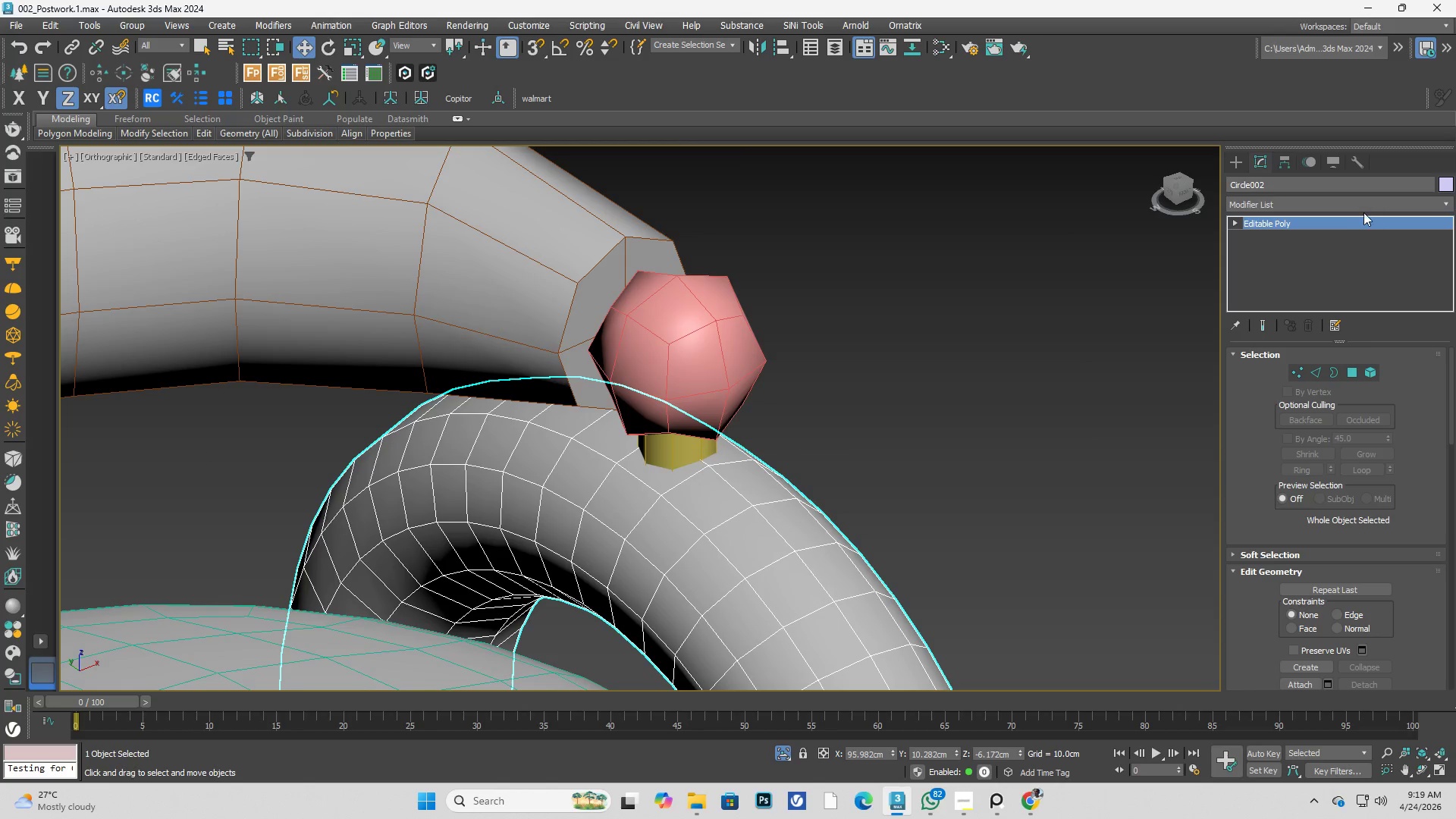 
left_click([1350, 206])
 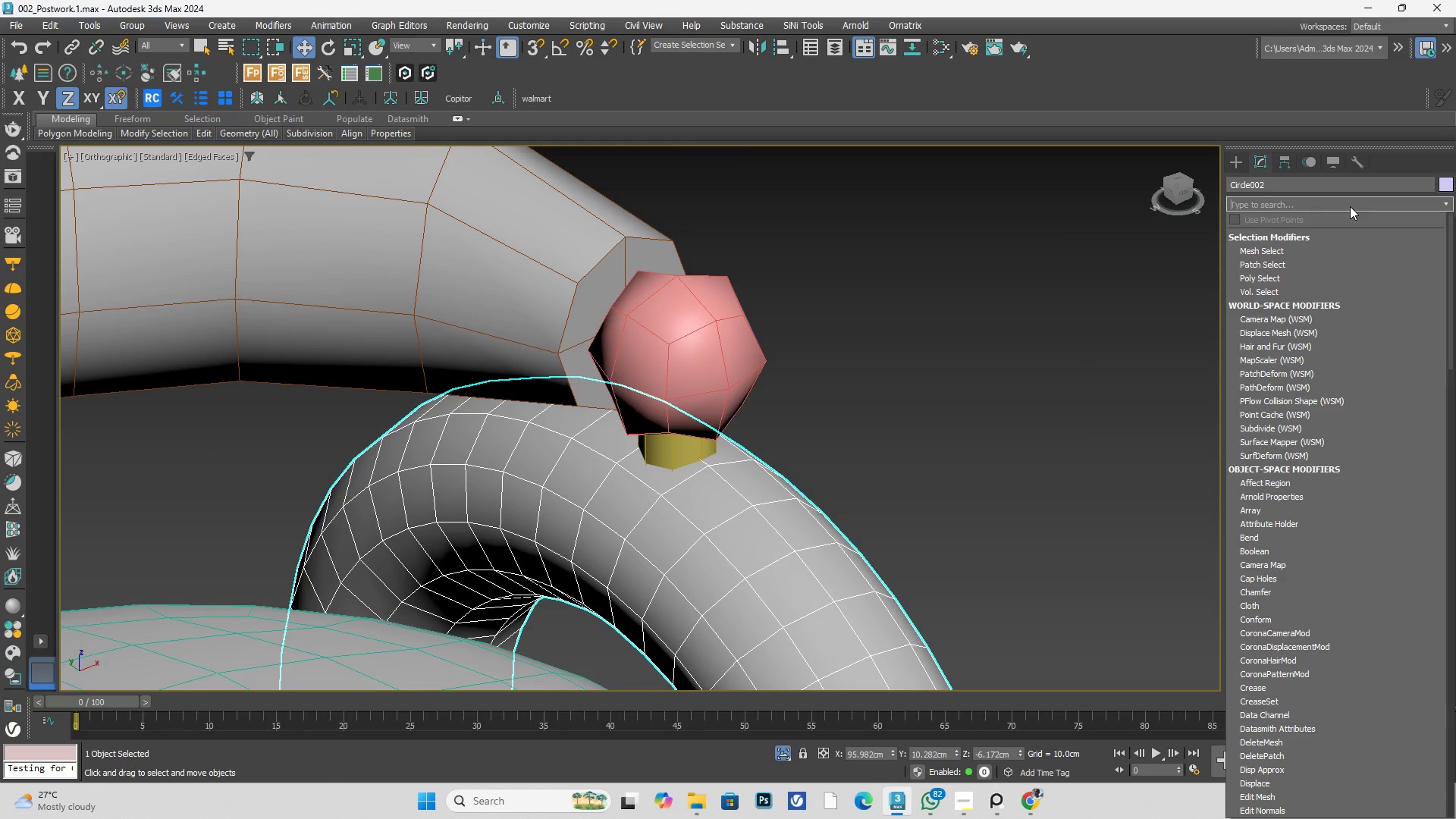 
type(bo)
 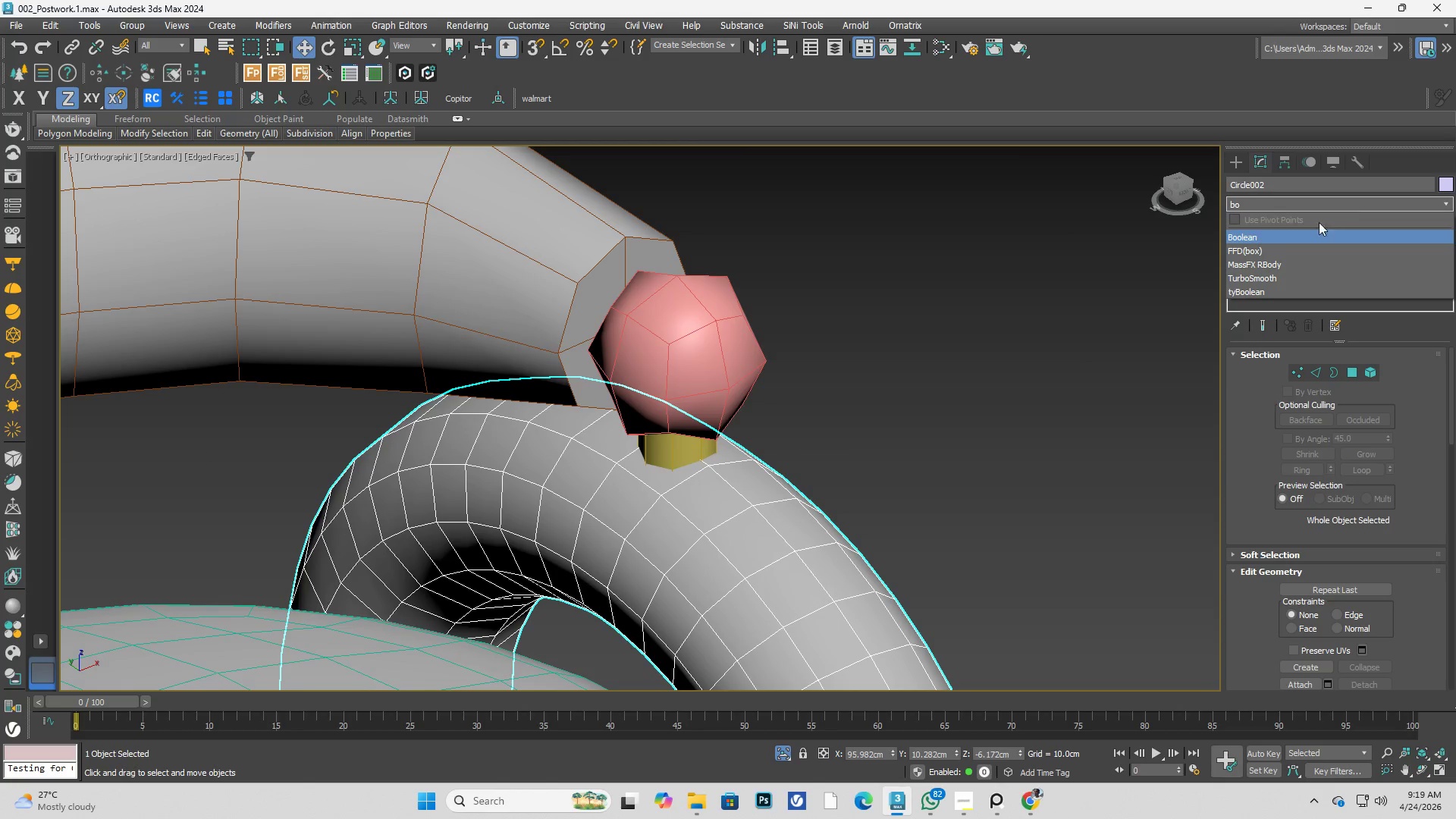 
left_click([1306, 235])
 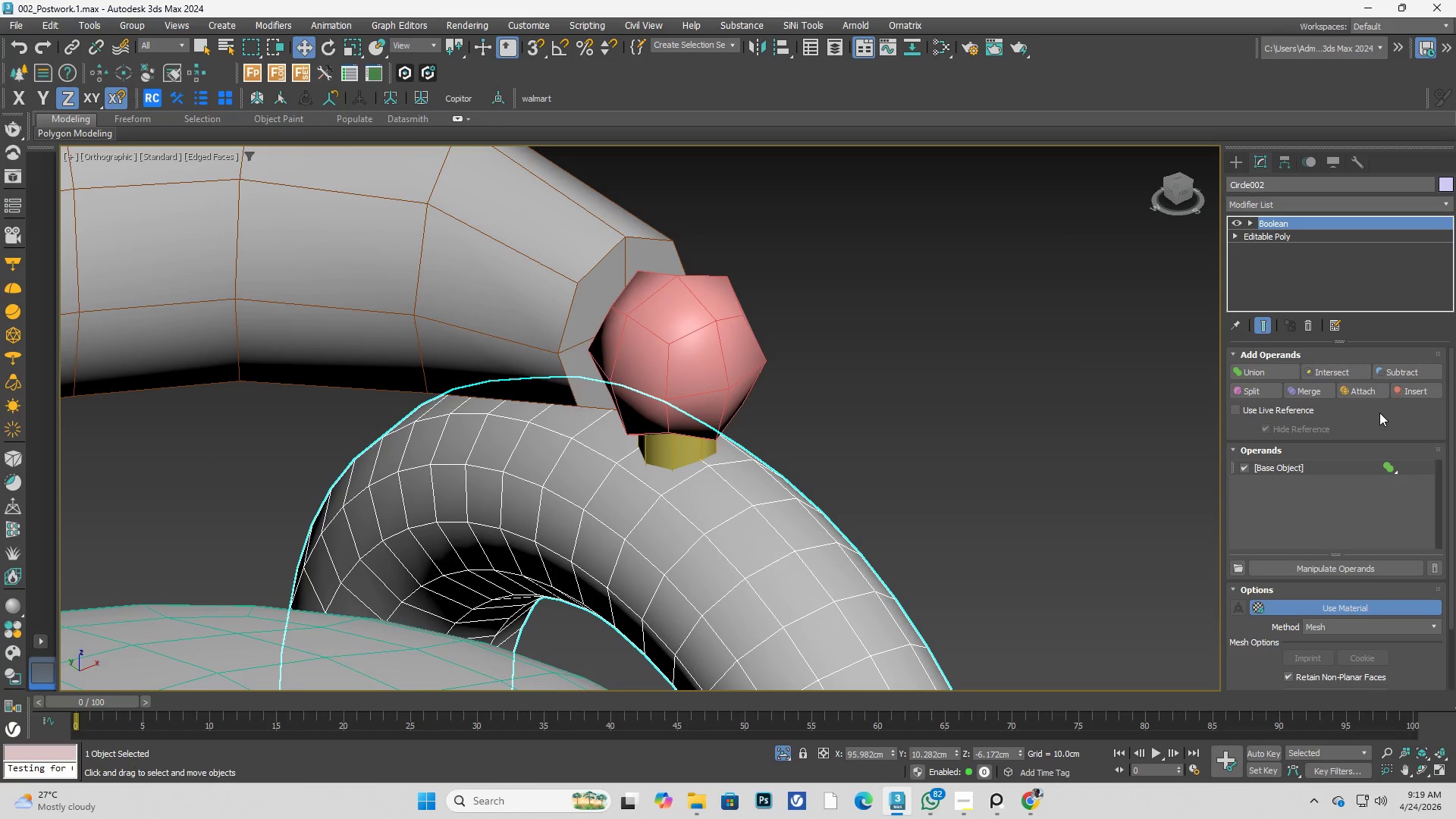 
key(F3)
 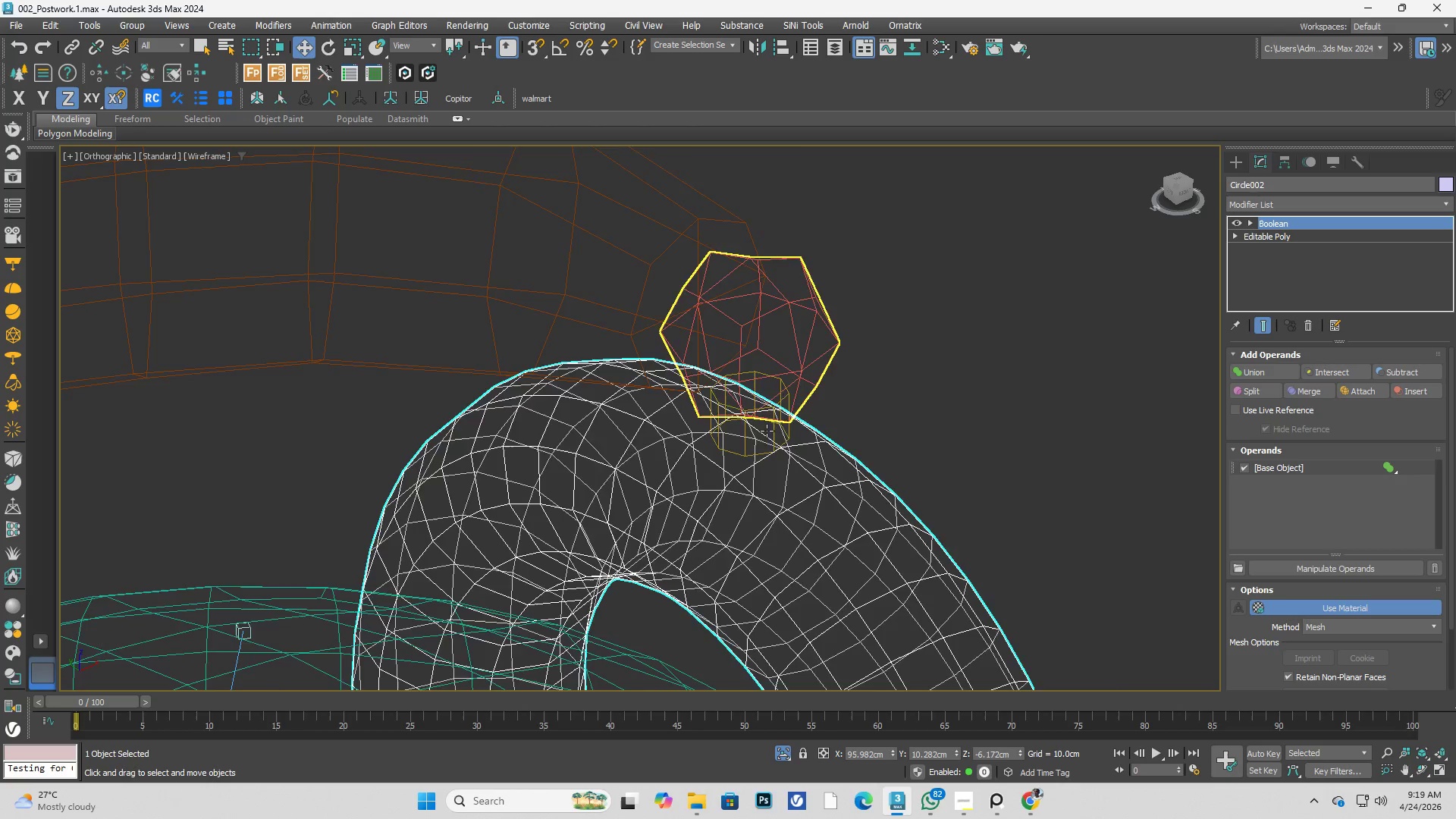 
scroll: coordinate [759, 431], scroll_direction: up, amount: 2.0
 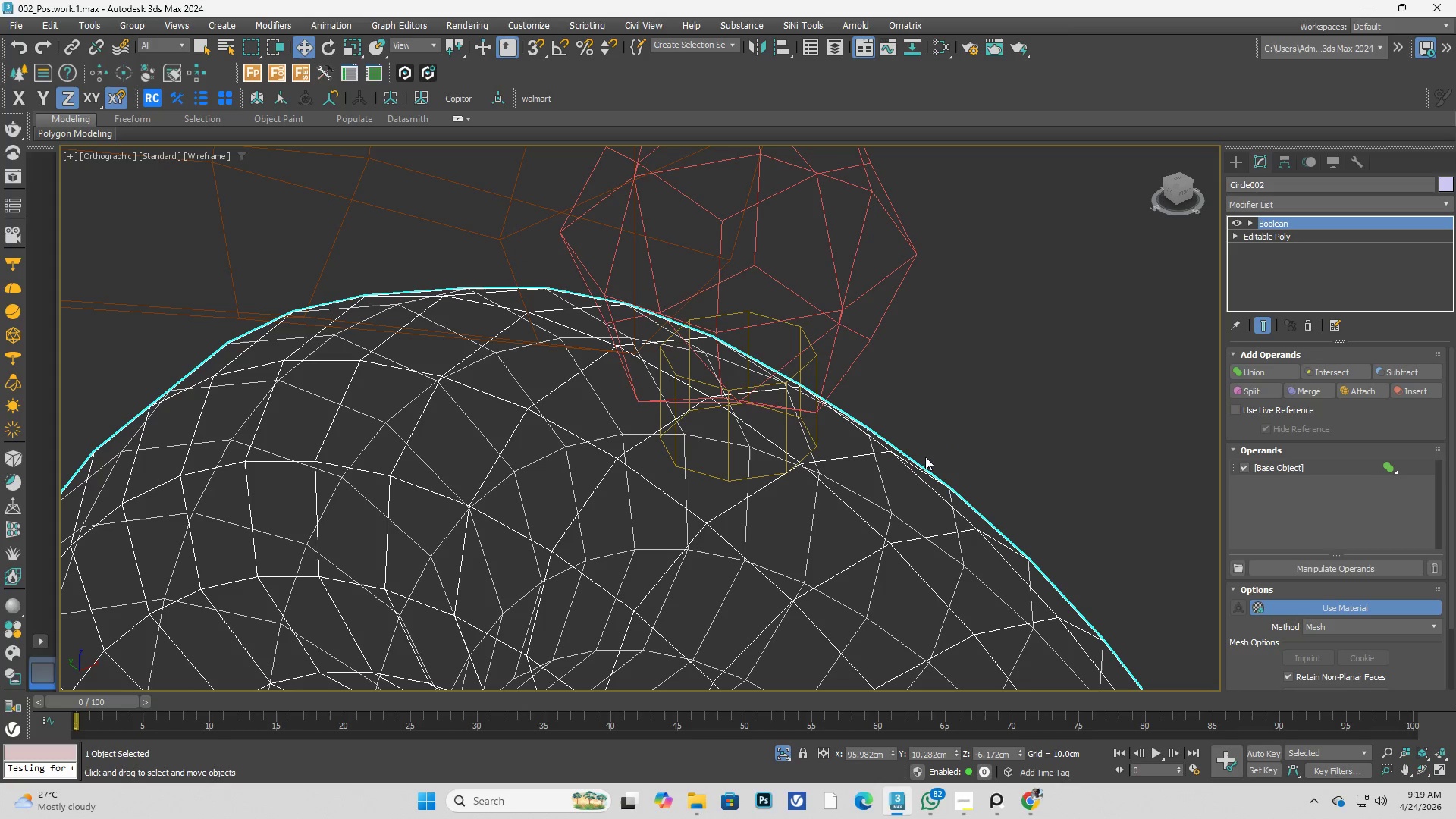 
hold_key(key=AltLeft, duration=0.38)
 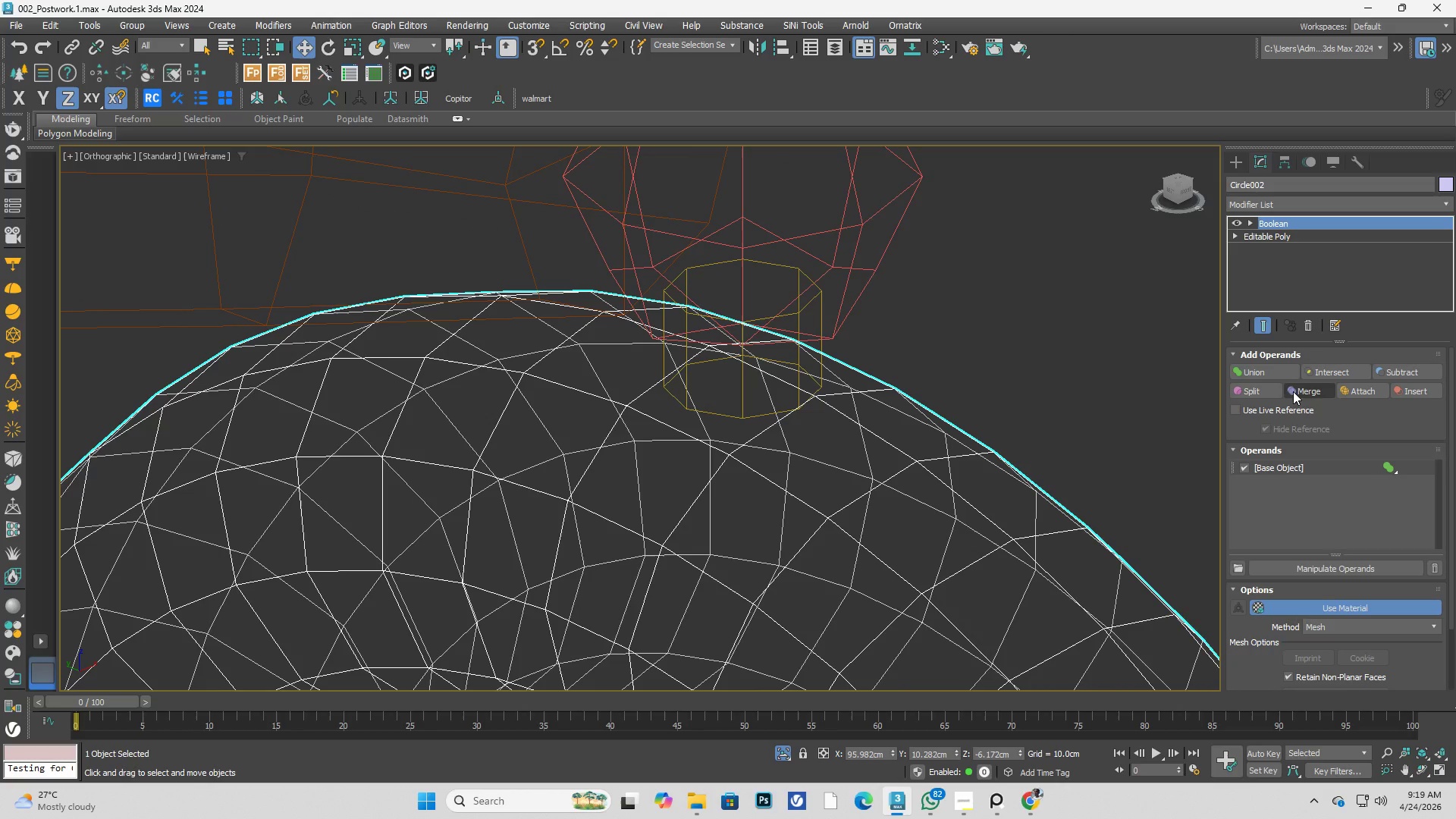 
left_click([1293, 391])
 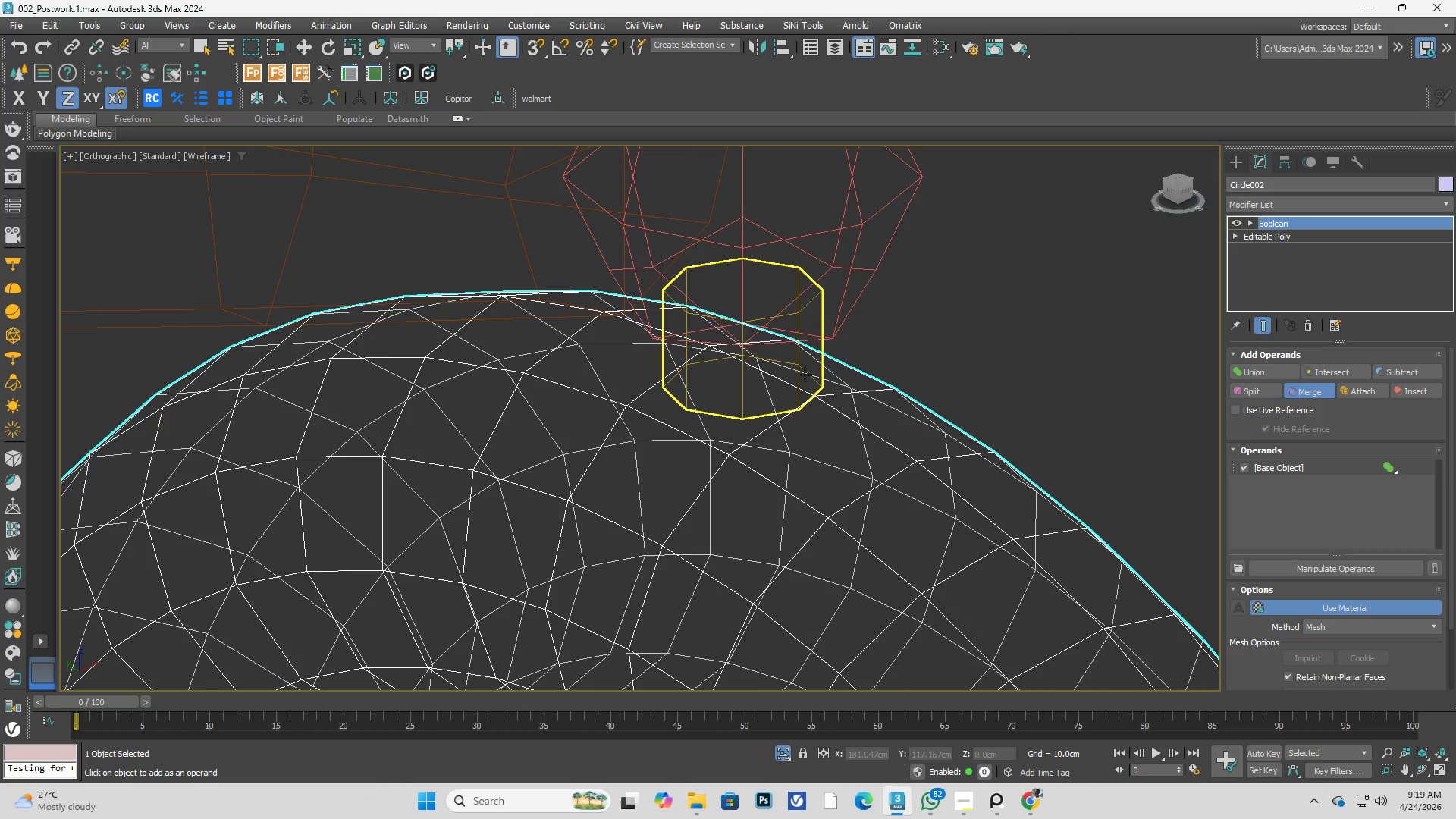 
left_click([805, 375])
 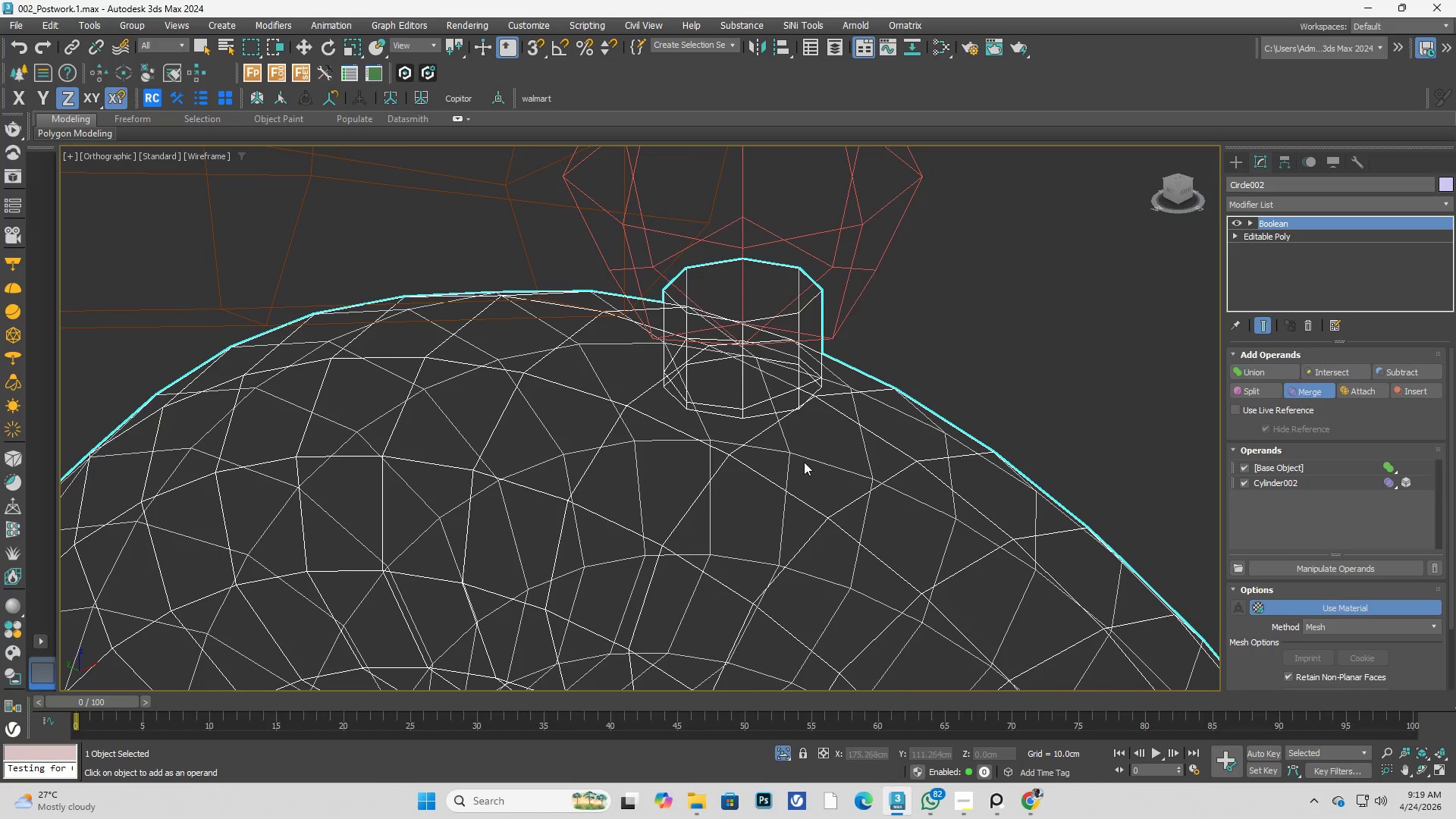 
hold_key(key=AltLeft, duration=1.53)
 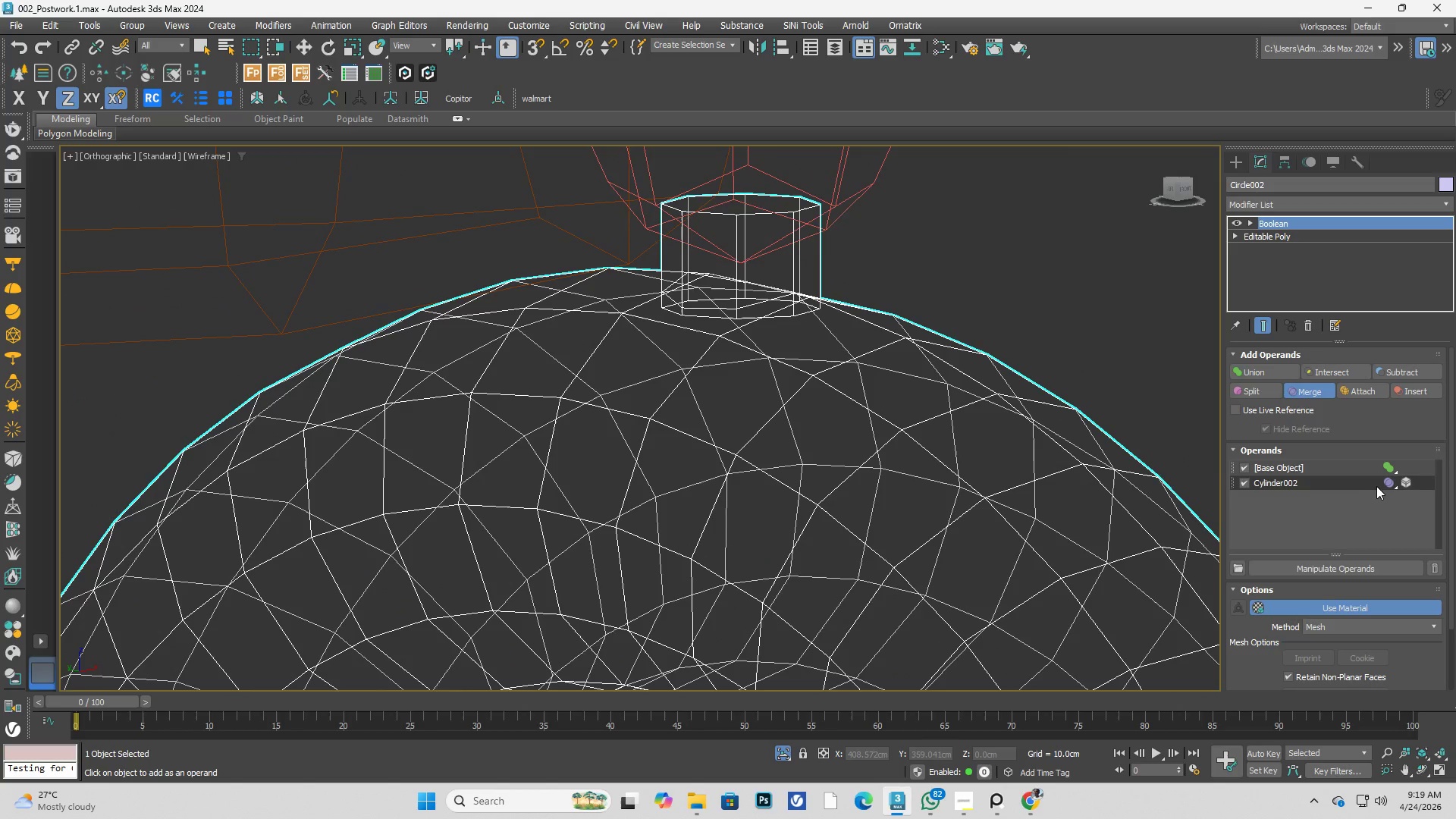 
left_click([1385, 485])
 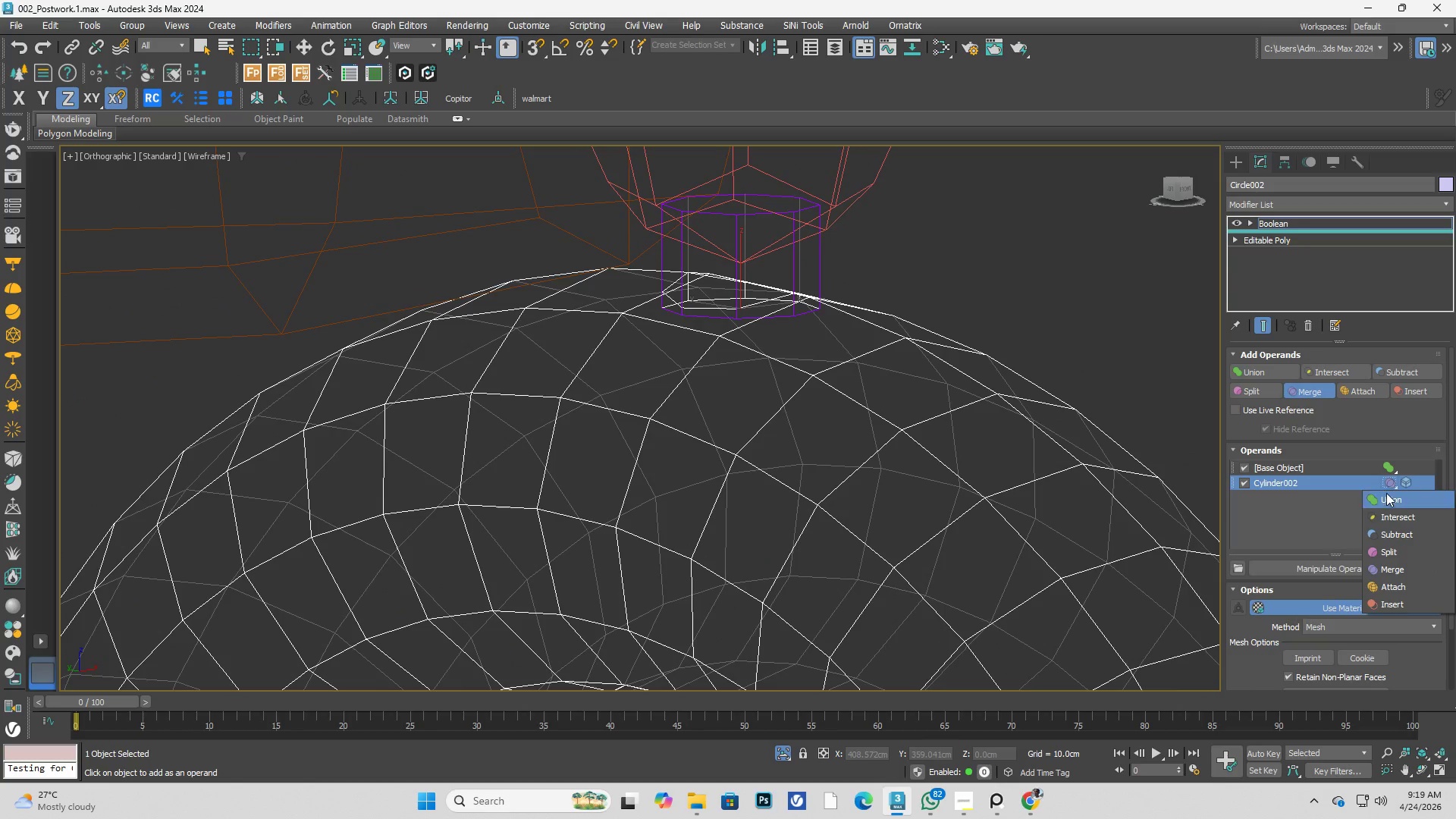 
left_click([1386, 494])
 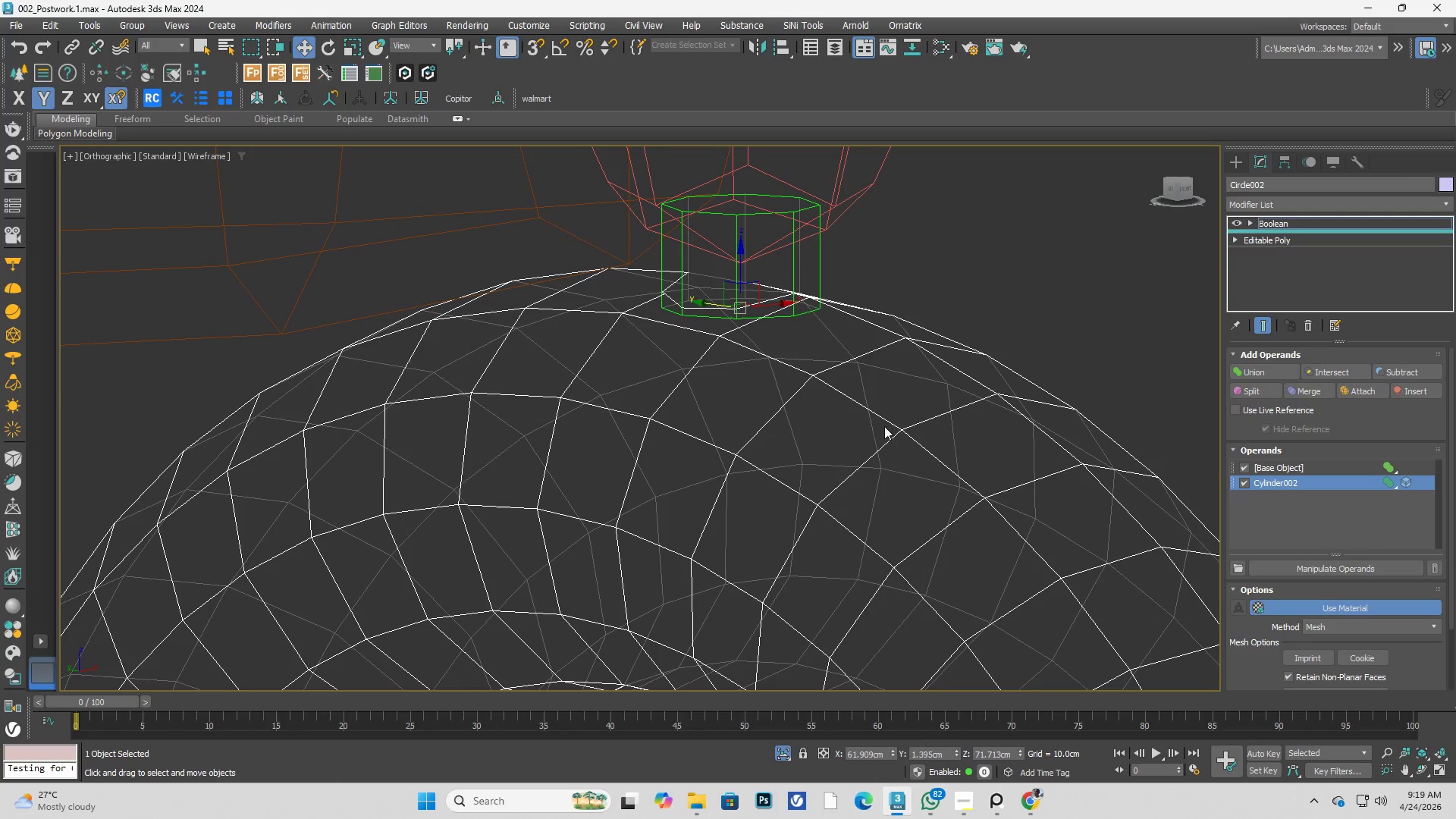 
hold_key(key=AltLeft, duration=0.41)
 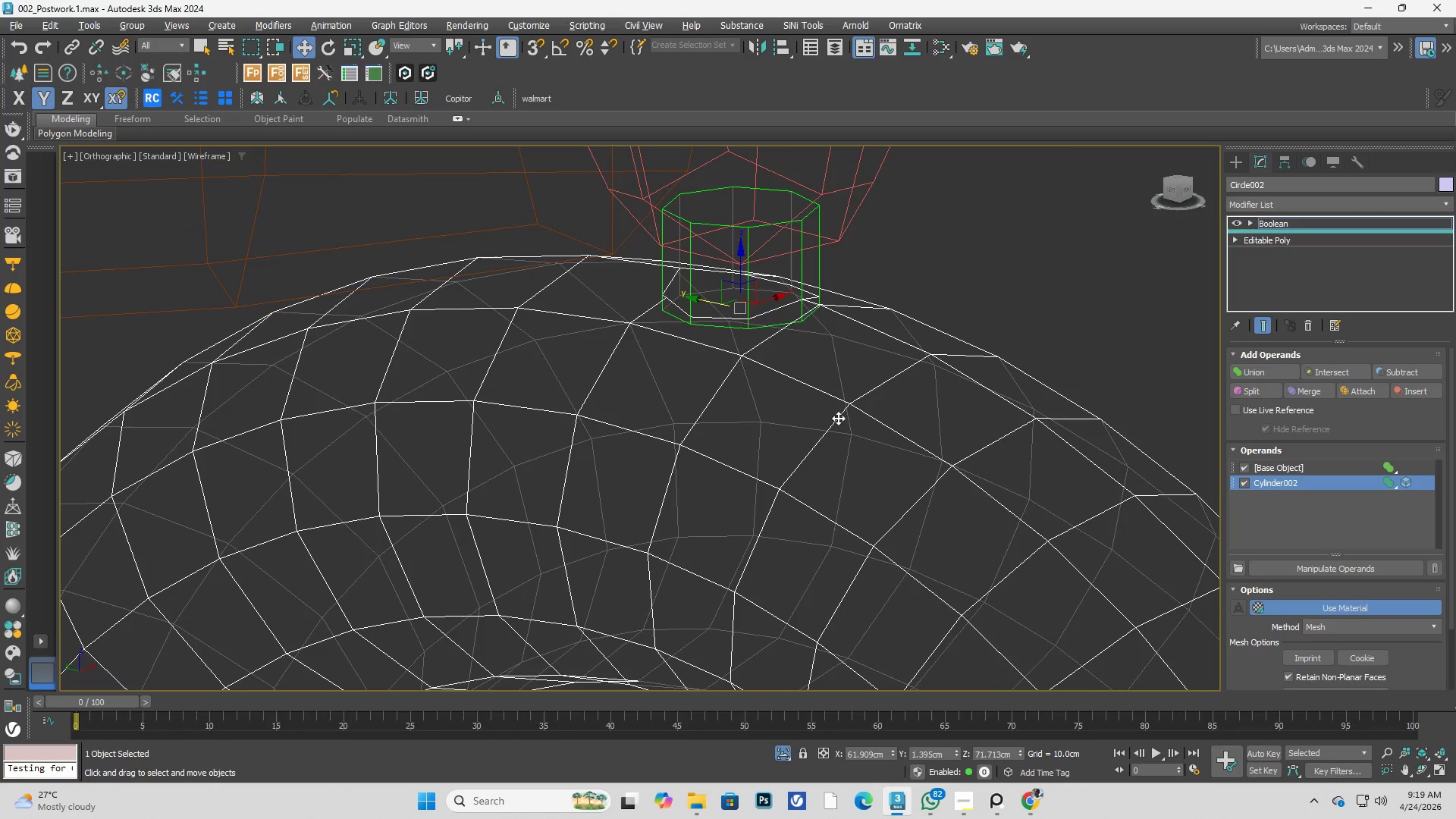 
key(F3)
 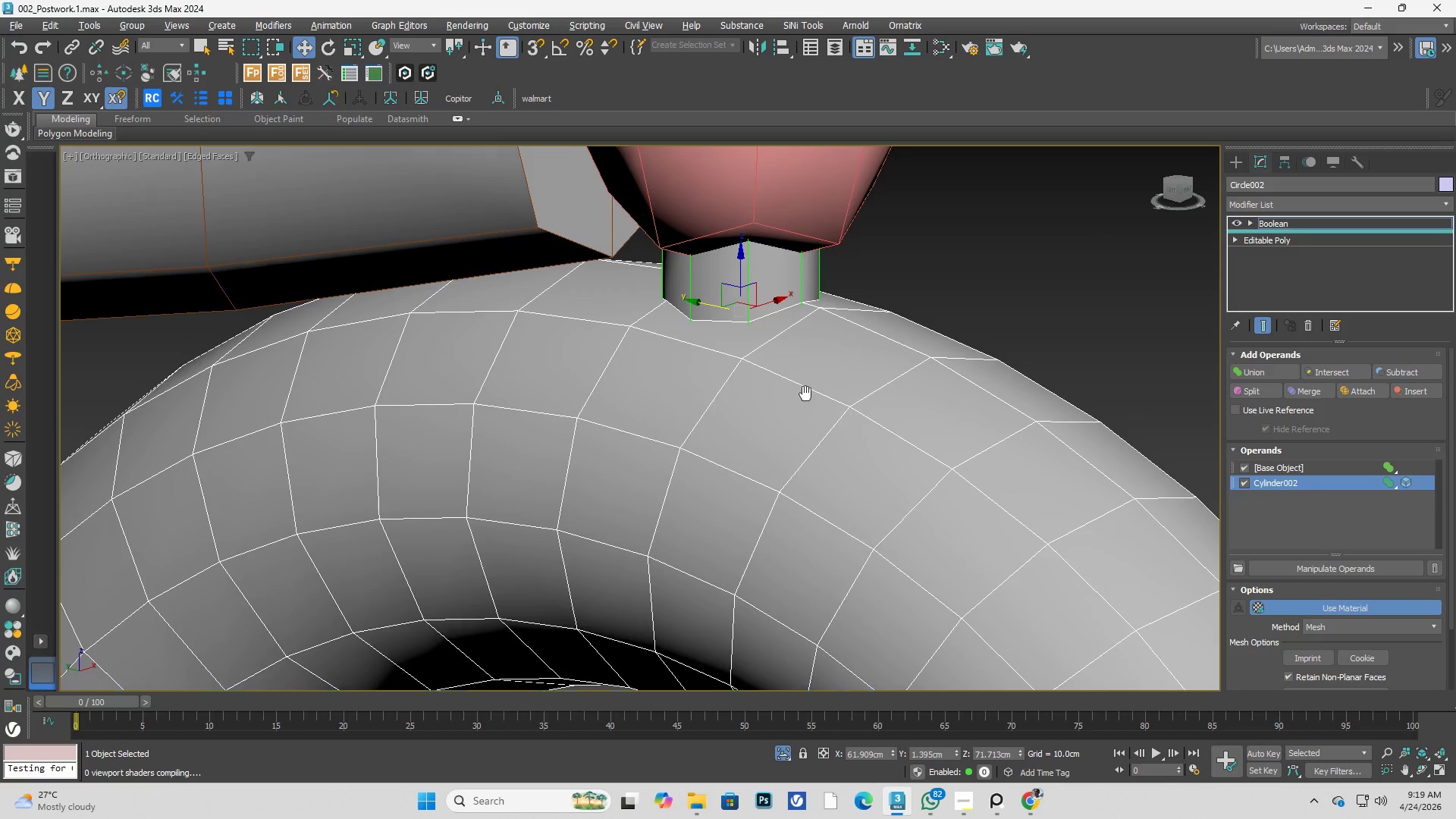 
hold_key(key=AltLeft, duration=0.39)
 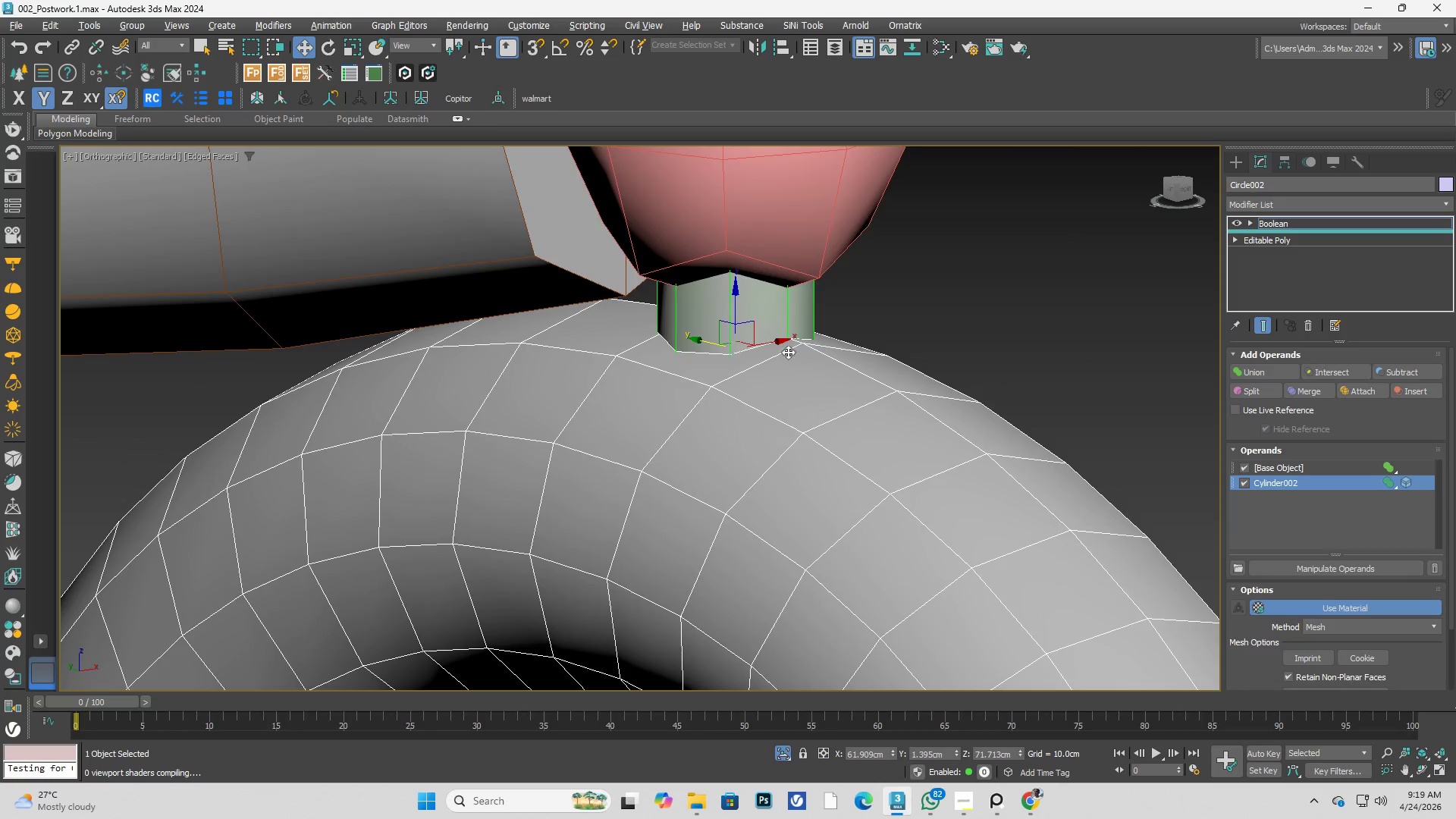 
key(F3)
 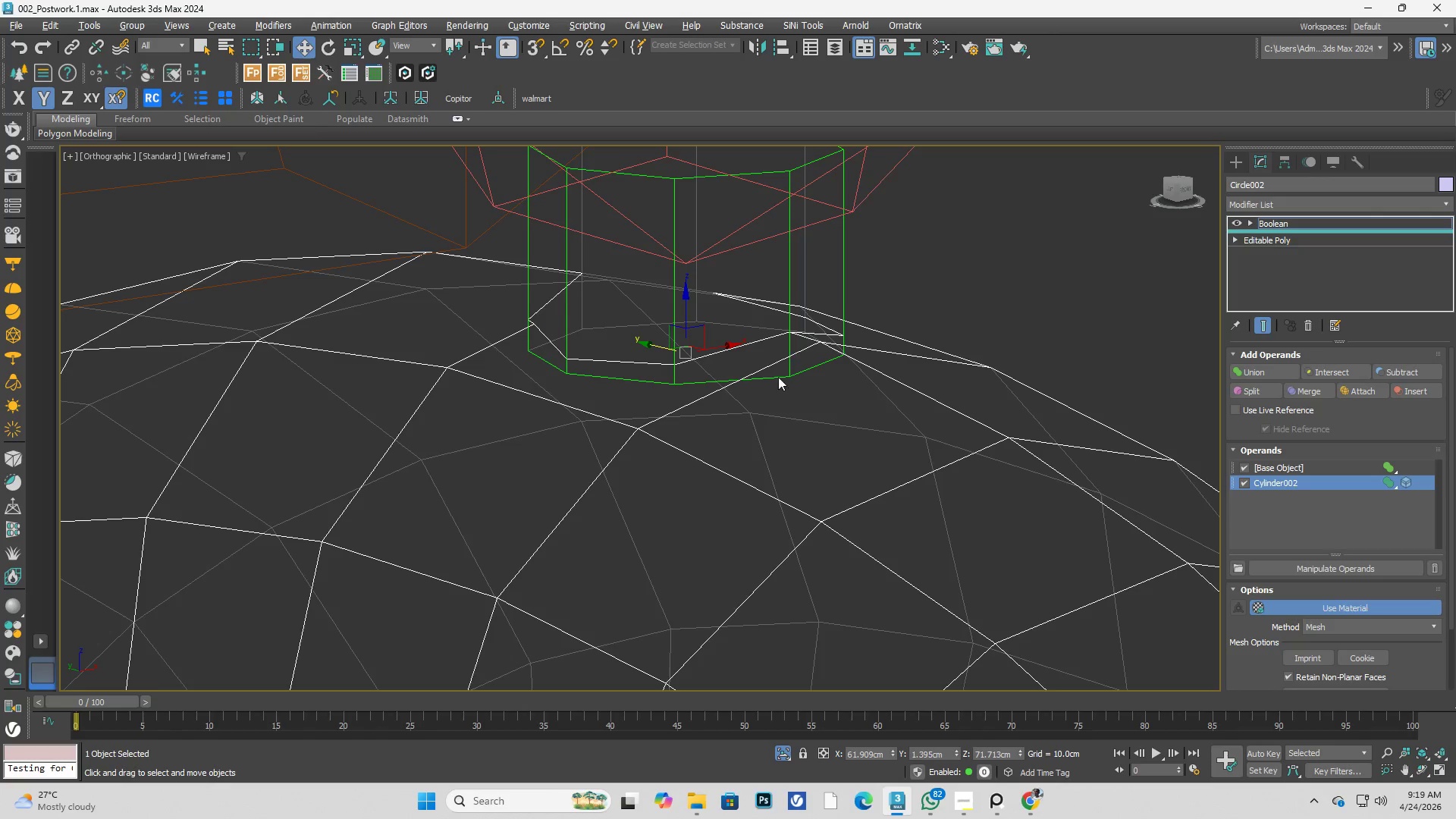 
hold_key(key=AltLeft, duration=1.89)
 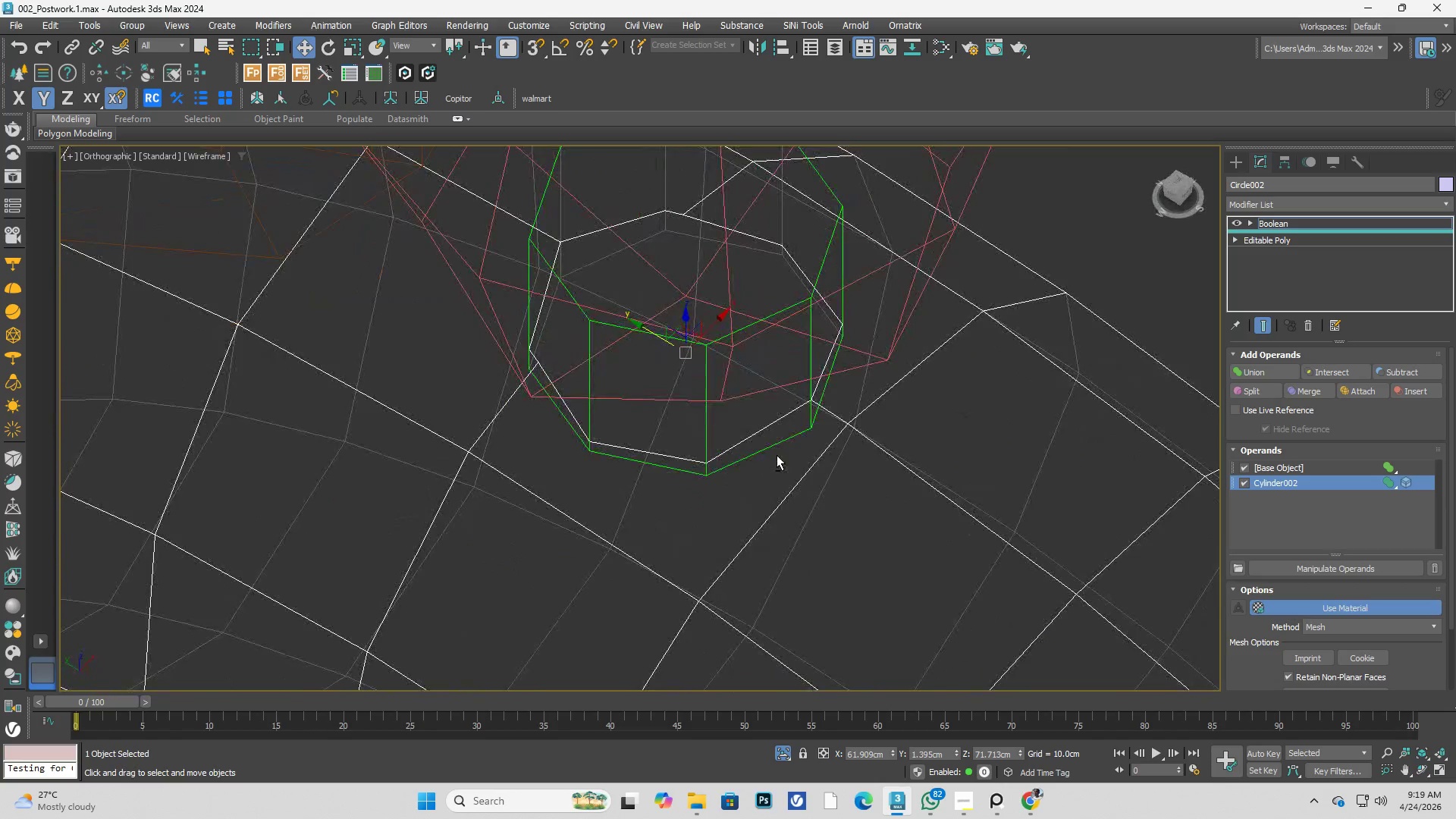 
scroll: coordinate [785, 344], scroll_direction: up, amount: 2.0
 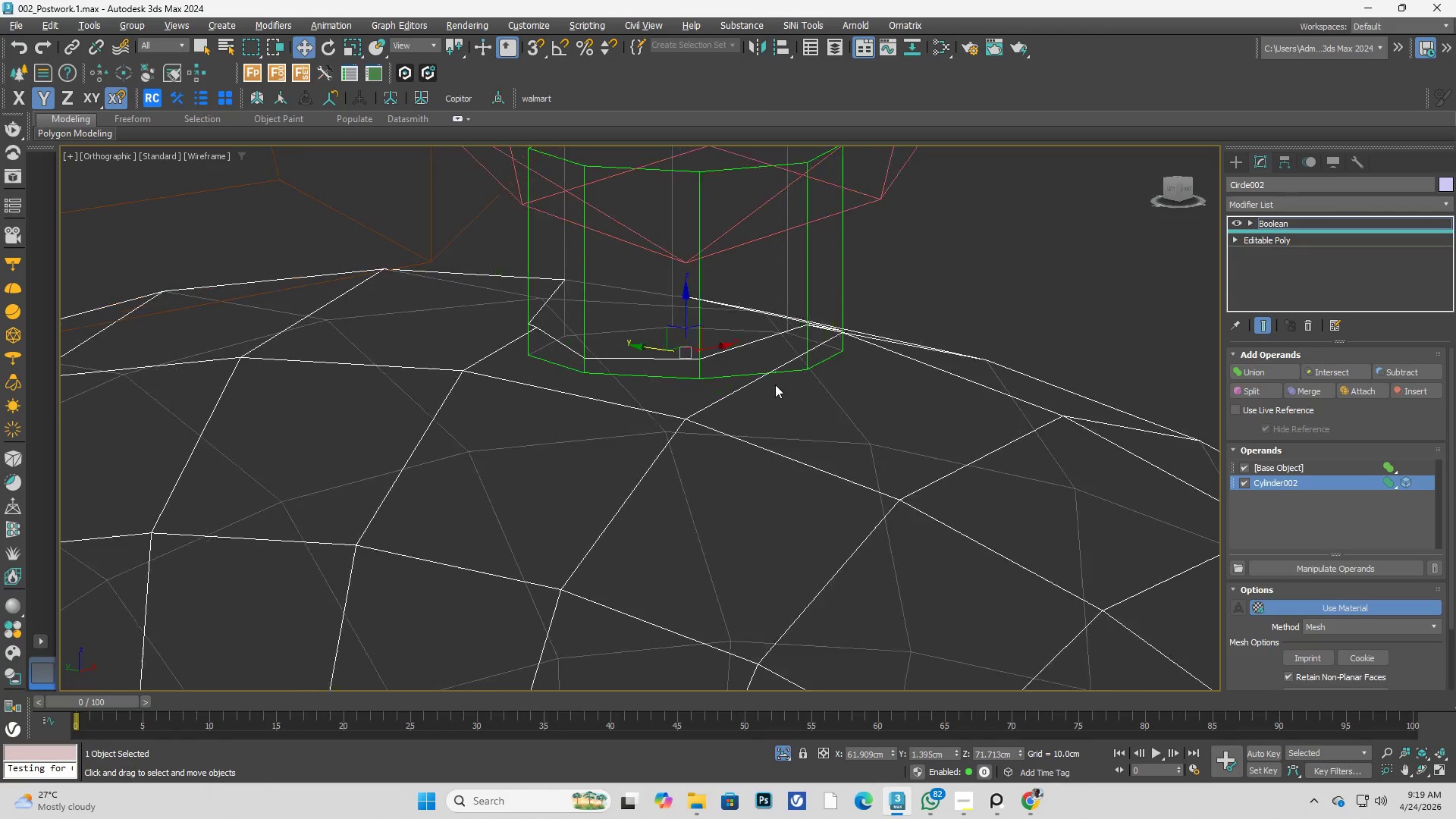 
key(F3)
 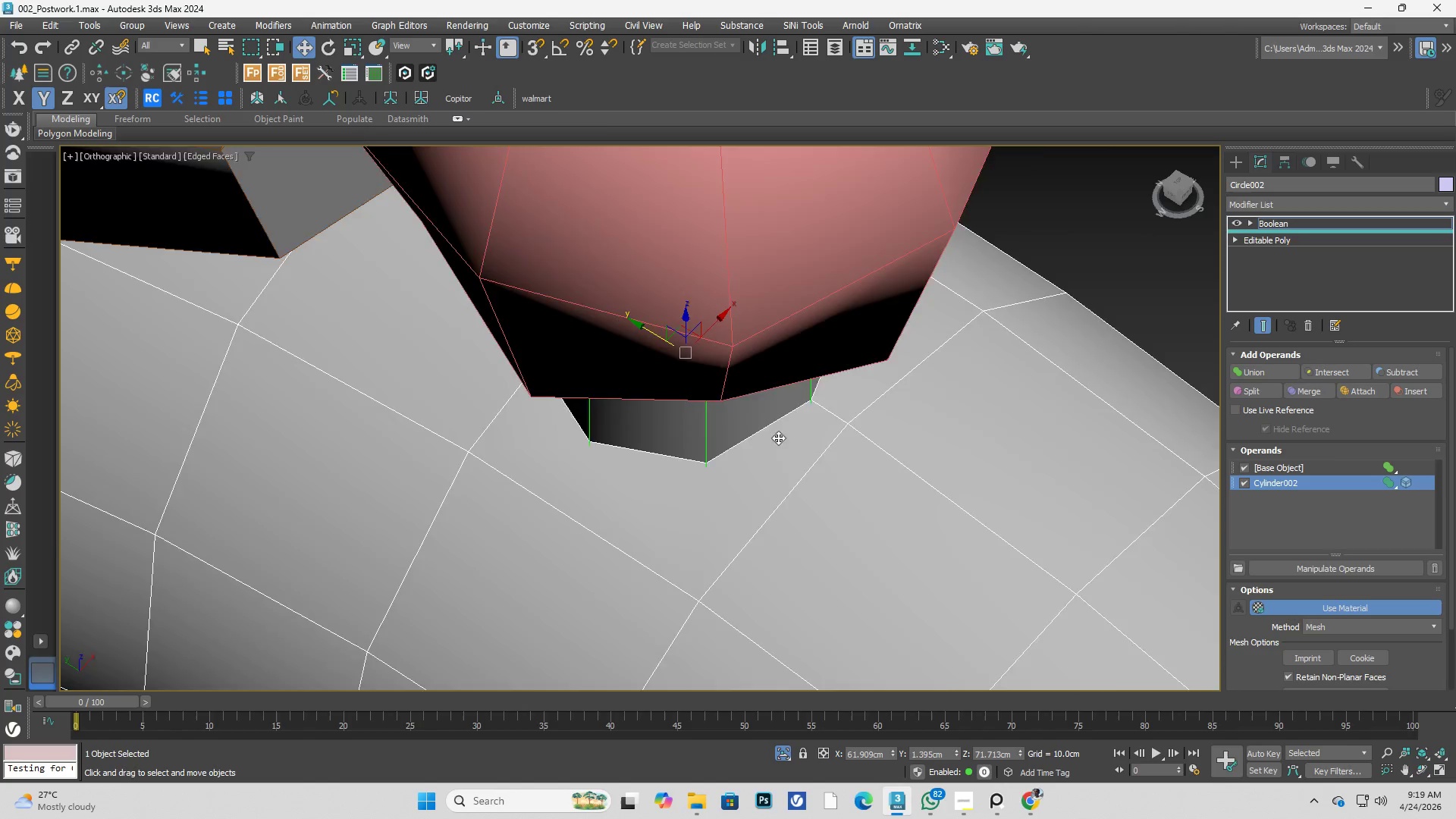 
hold_key(key=AltLeft, duration=0.39)
 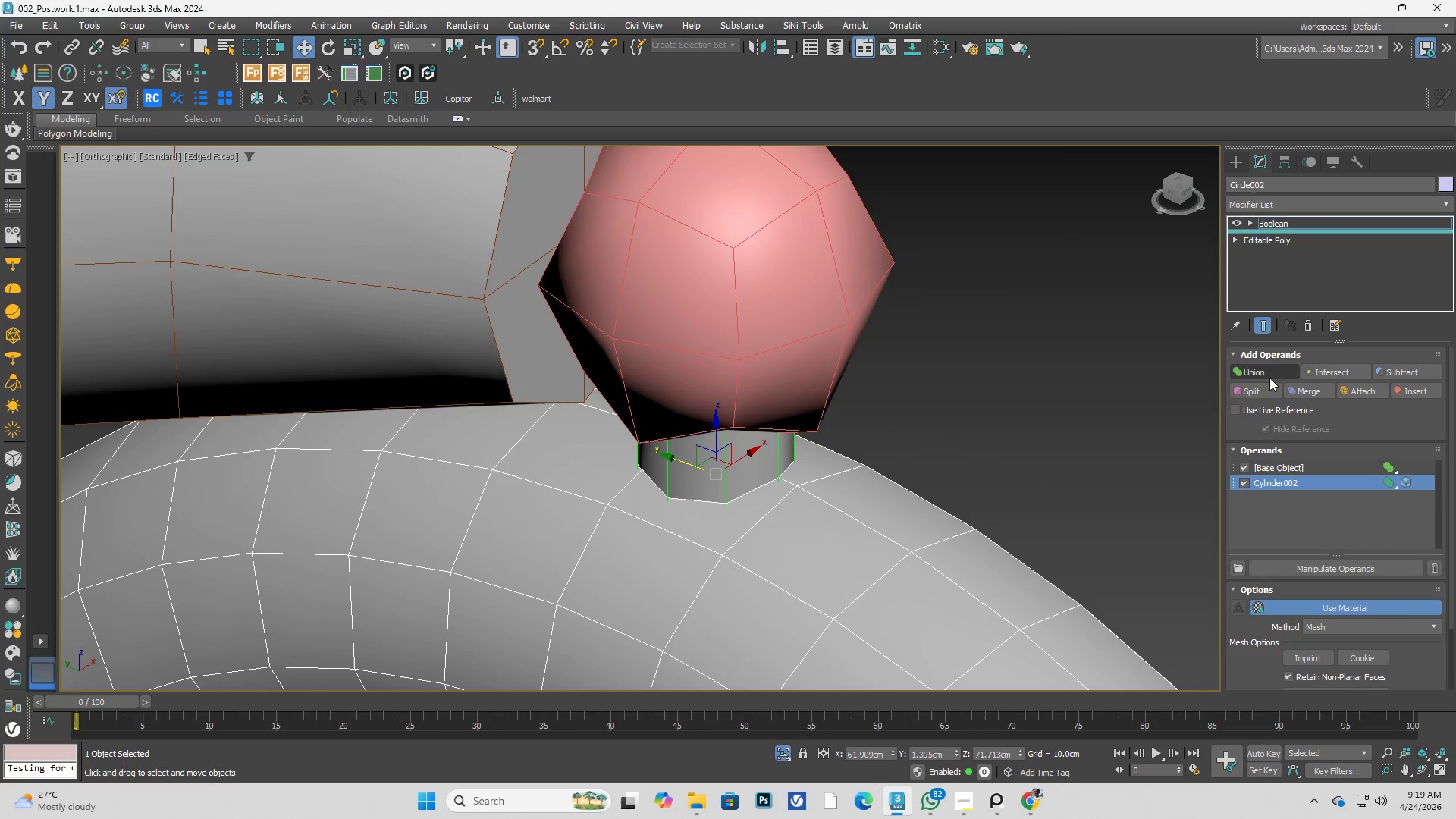 
scroll: coordinate [778, 438], scroll_direction: down, amount: 2.0
 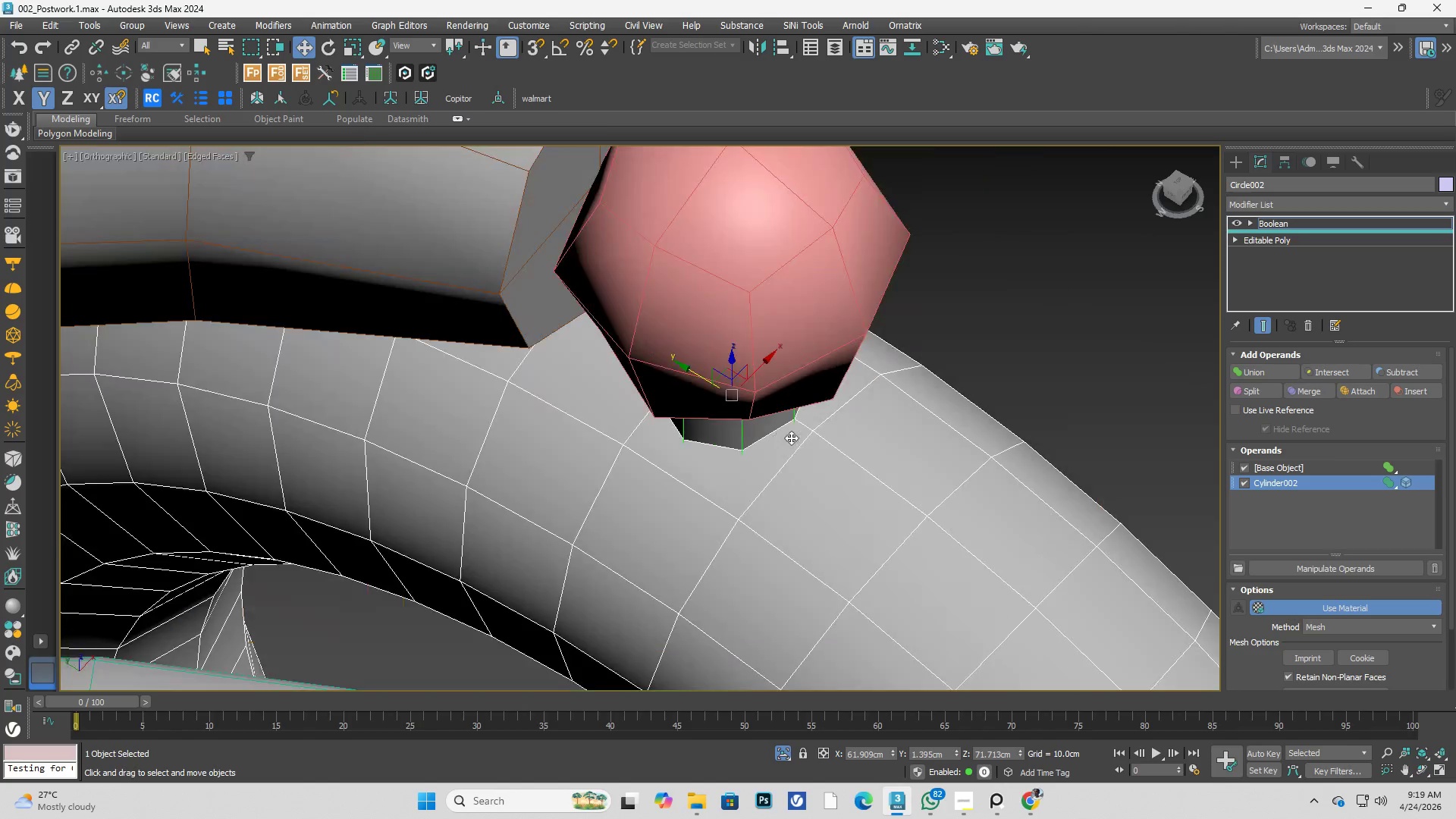 
double_click([747, 353])
 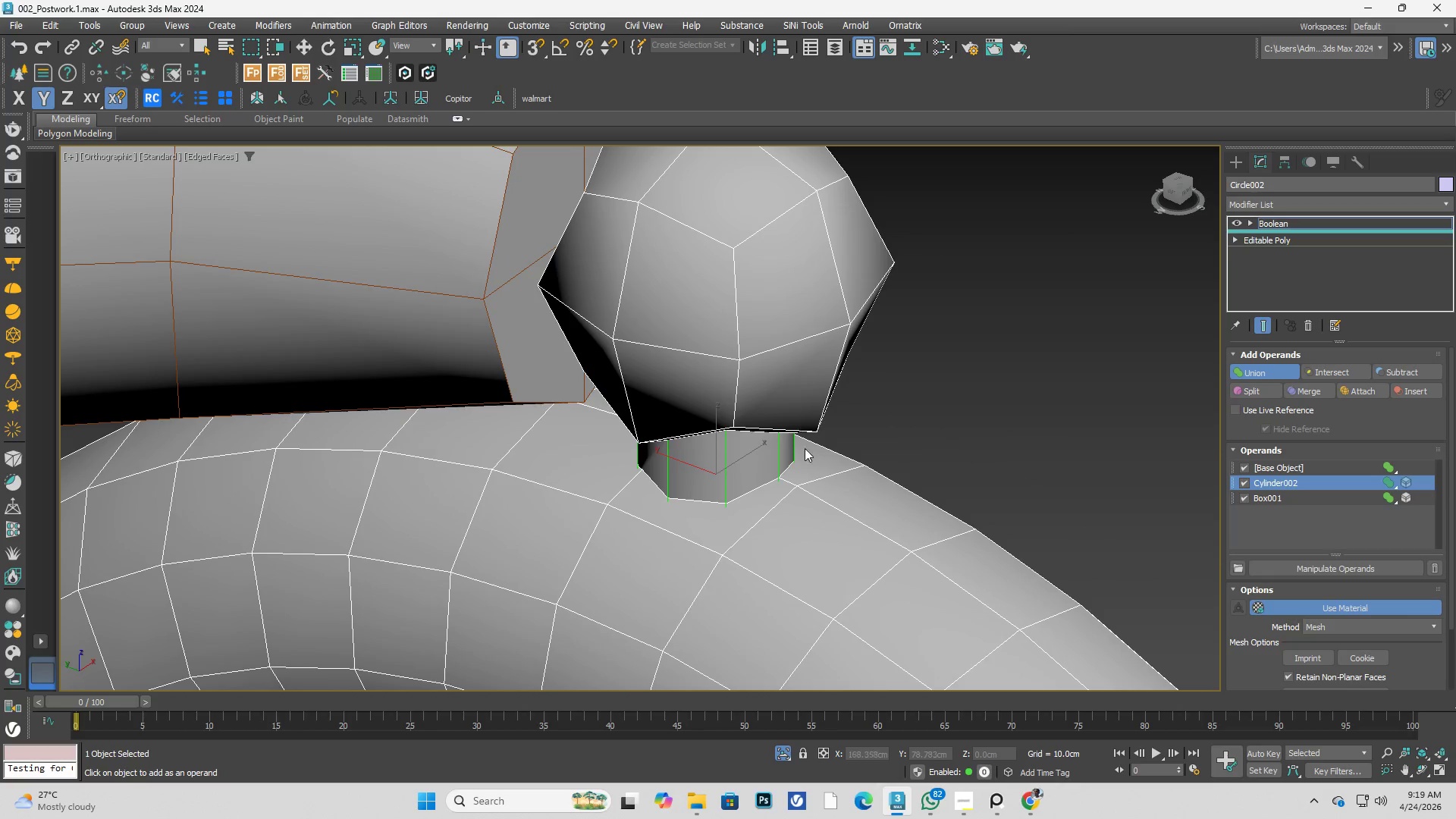 
hold_key(key=AltLeft, duration=0.38)
 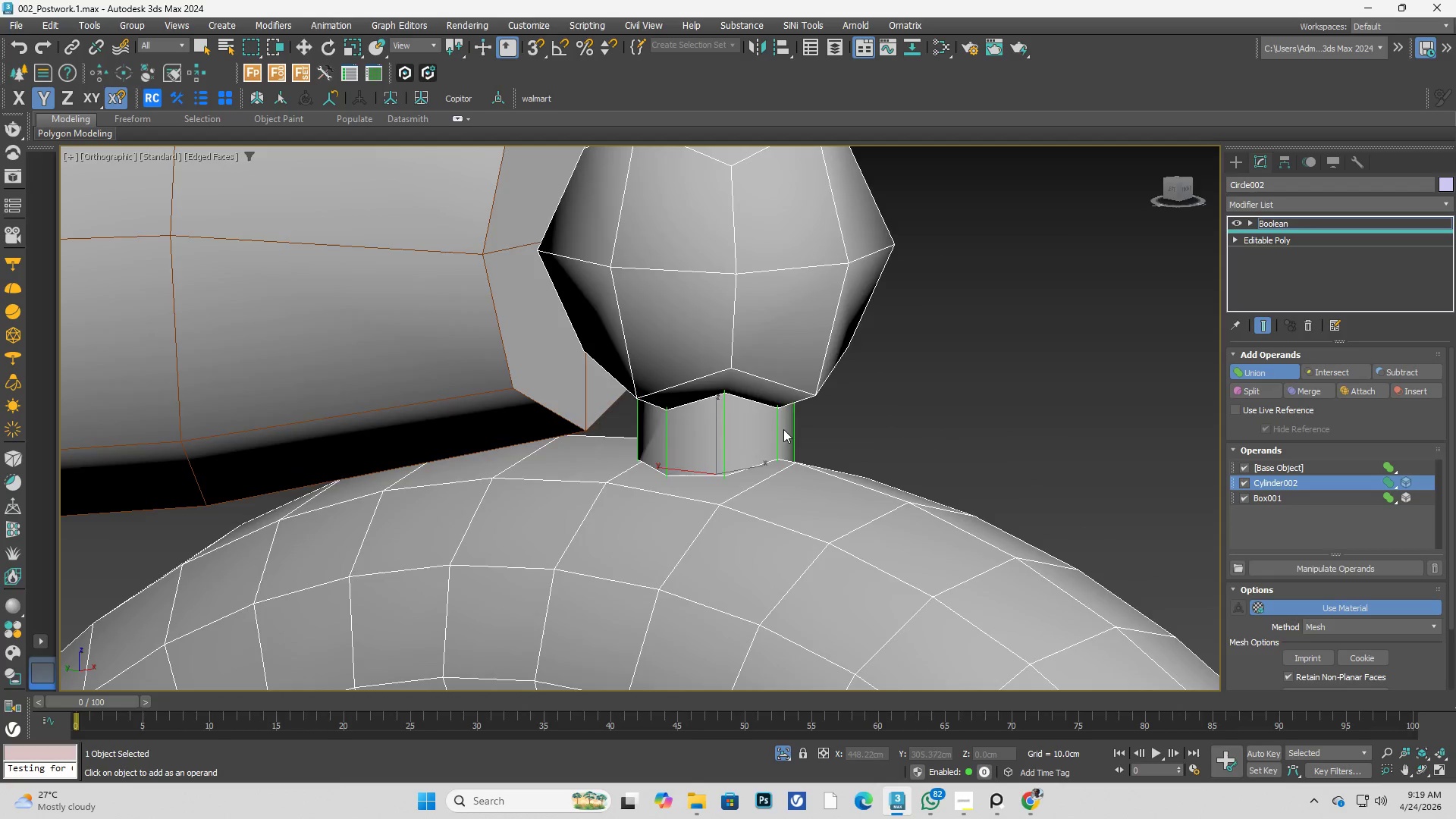 
key(F3)
 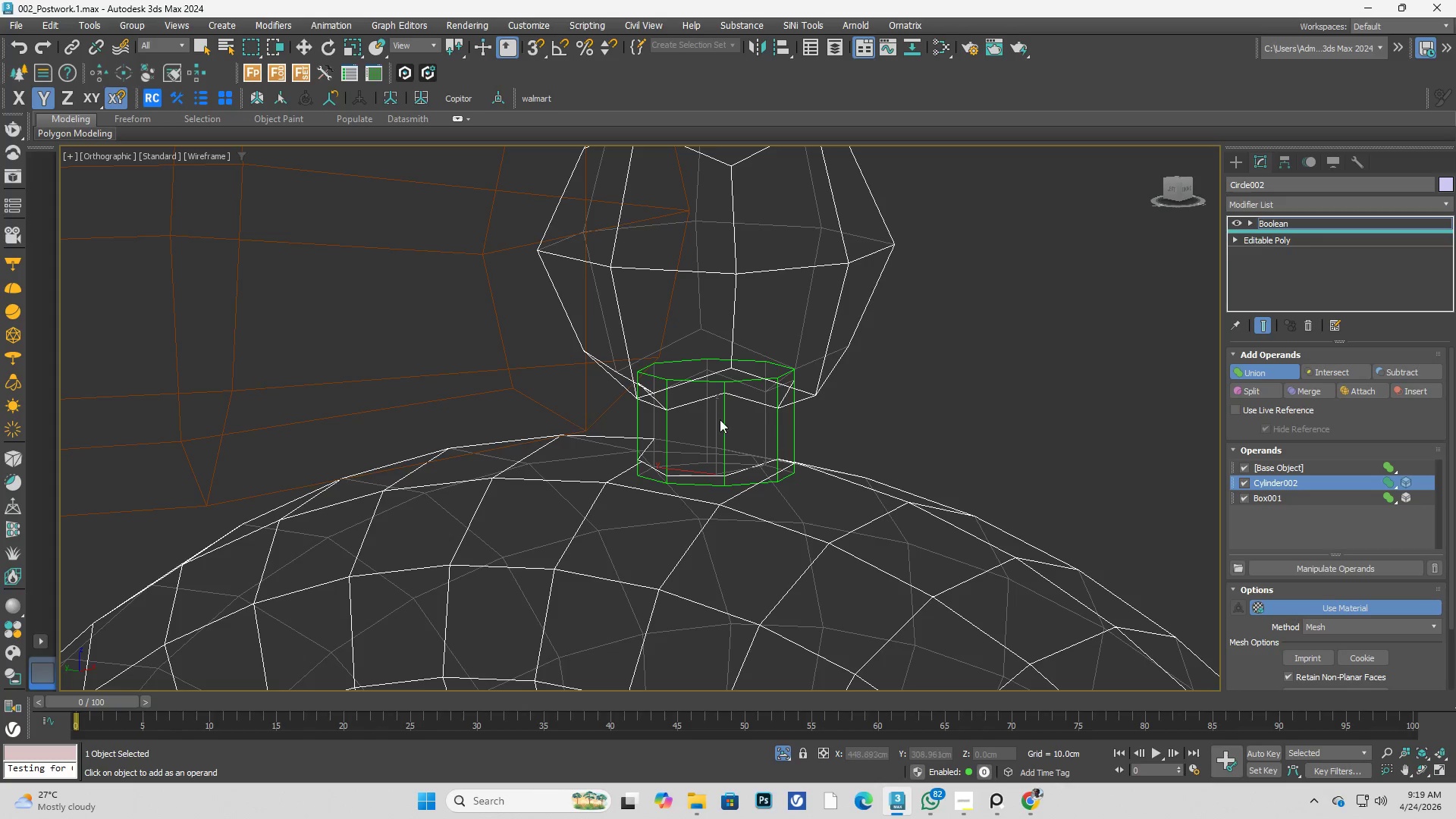 
hold_key(key=AltLeft, duration=1.26)
 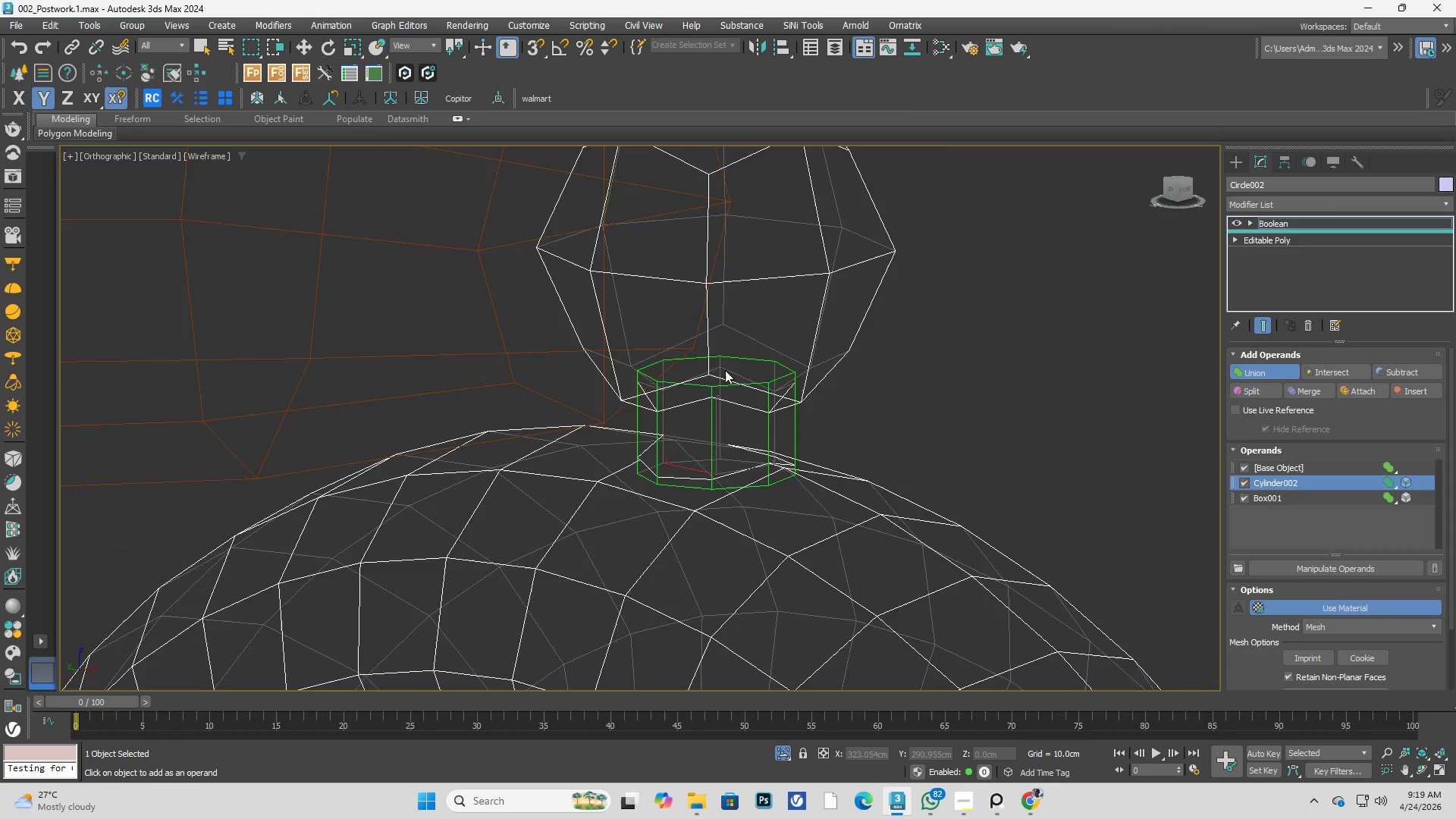 
key(F3)
 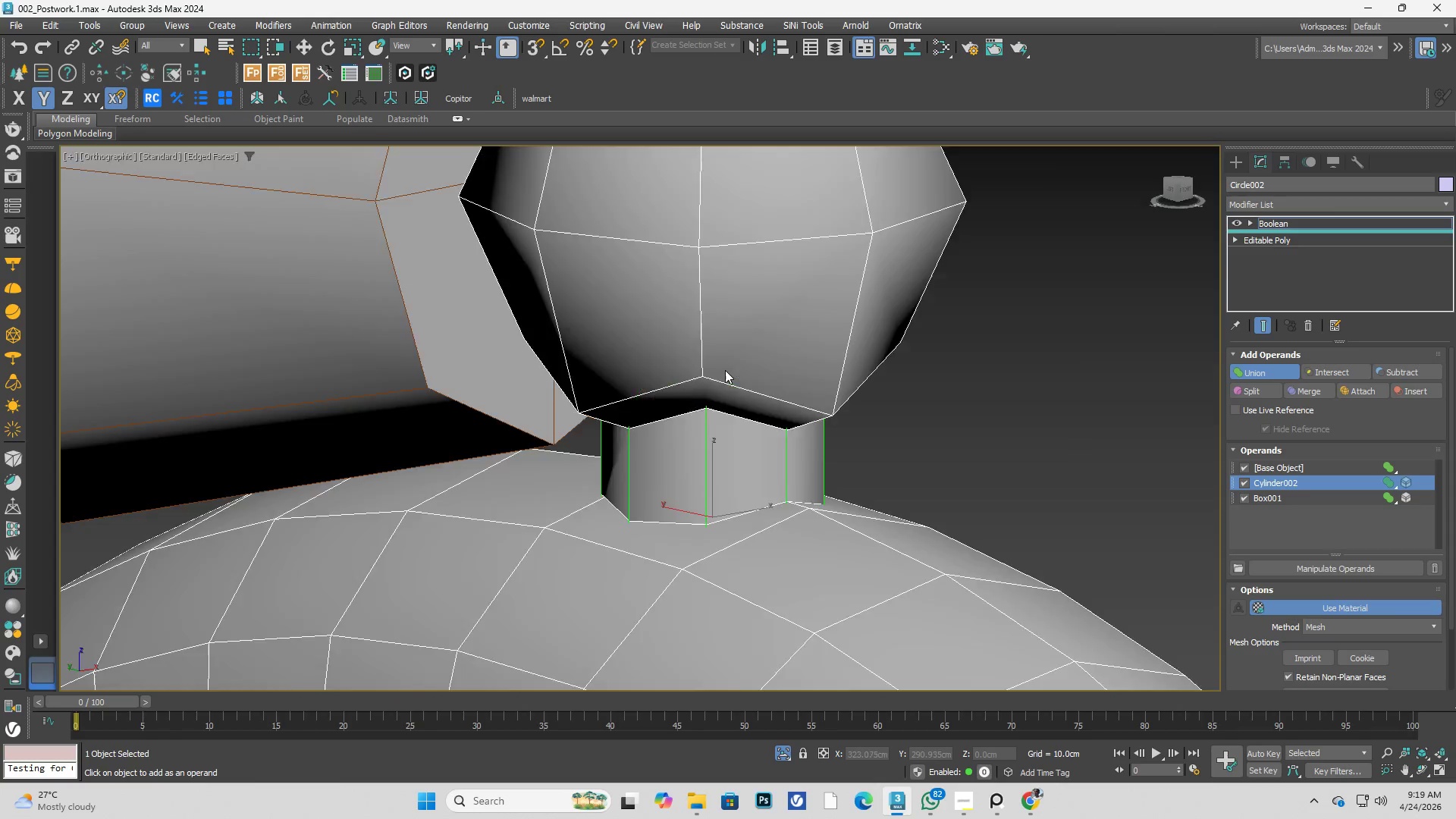 
hold_key(key=AltLeft, duration=1.8)
 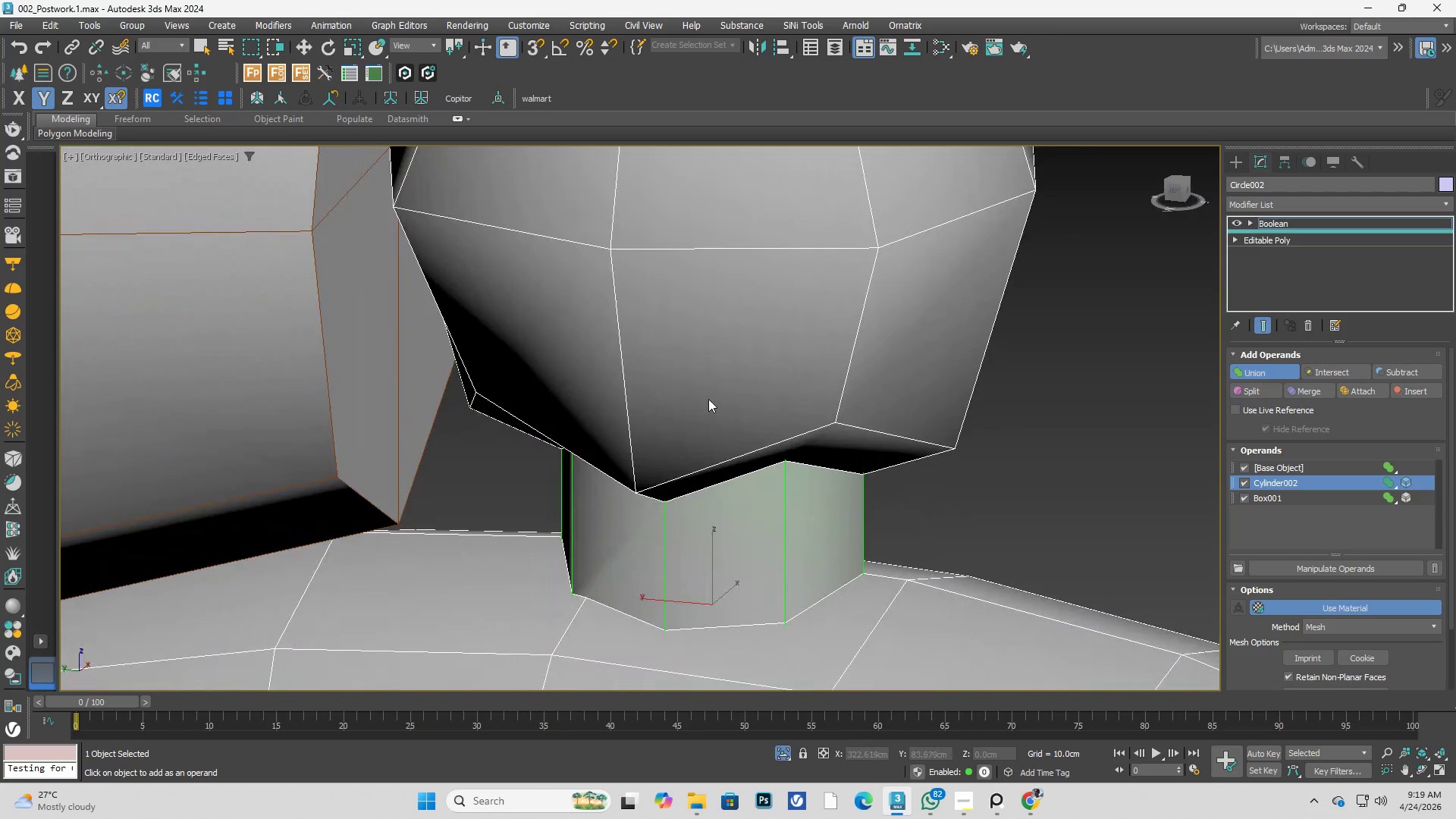 
scroll: coordinate [725, 370], scroll_direction: up, amount: 2.0
 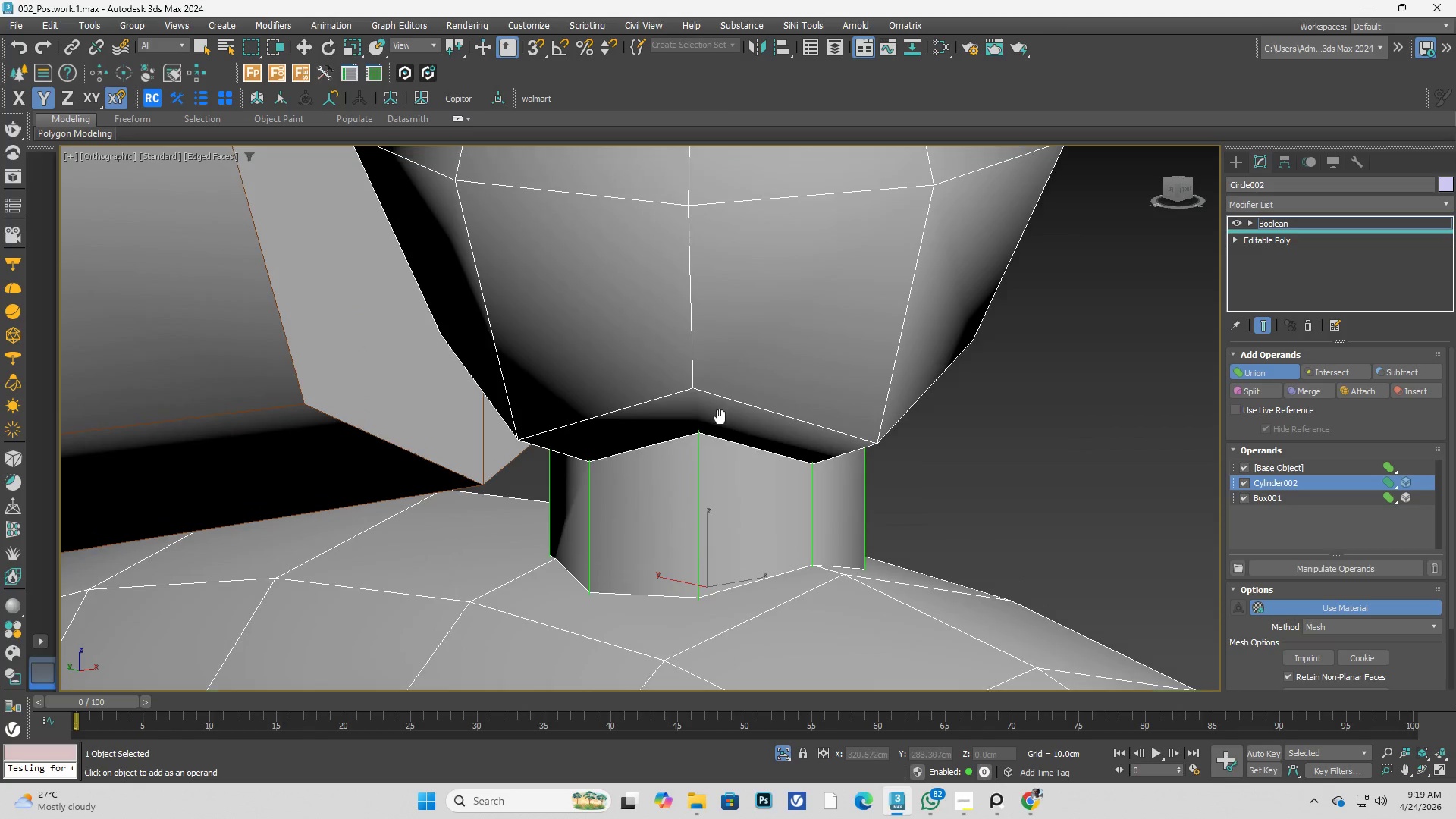 
hold_key(key=AltLeft, duration=0.31)
 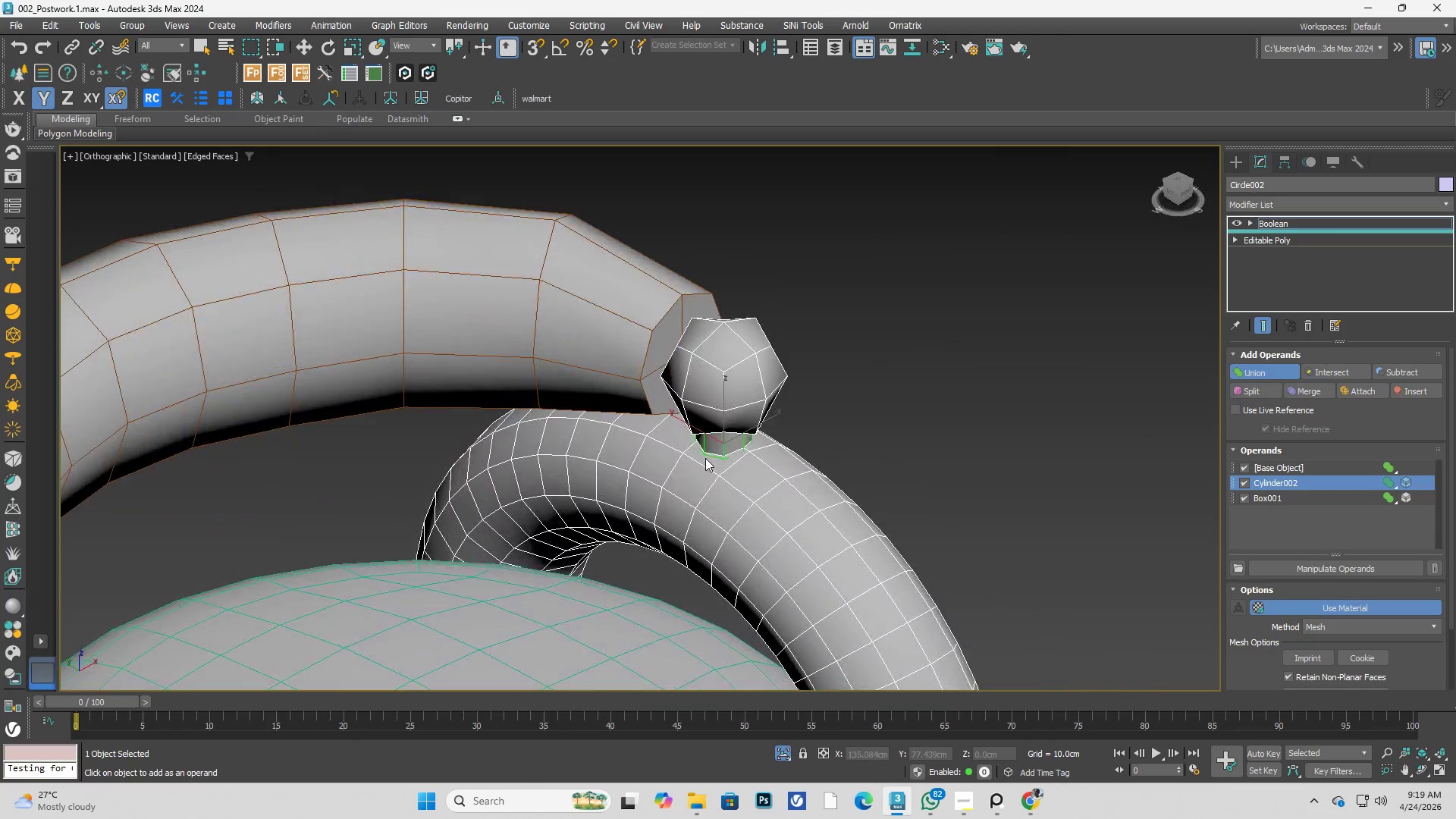 
scroll: coordinate [739, 420], scroll_direction: down, amount: 5.0
 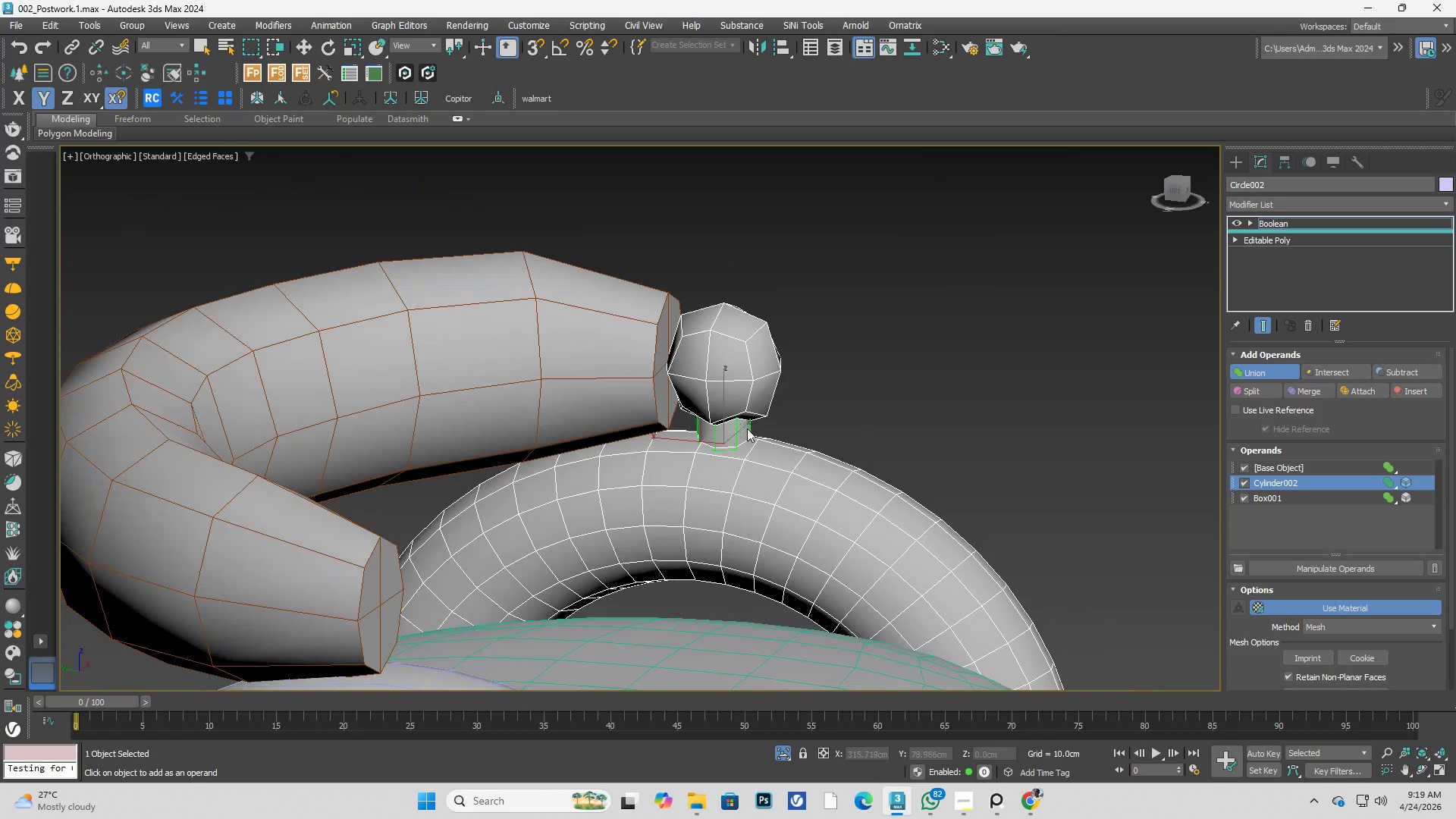 
right_click([715, 450])
 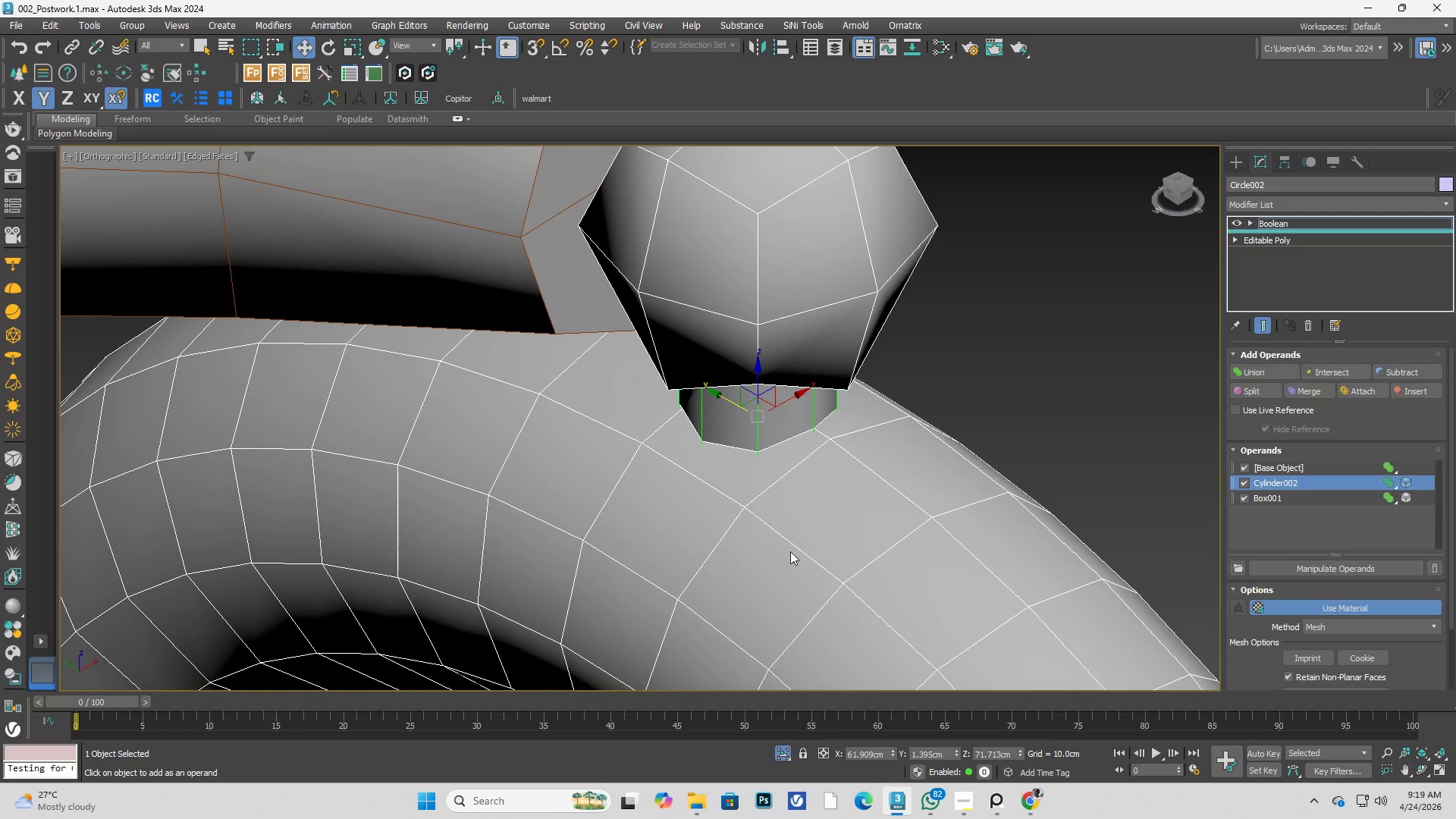 
scroll: coordinate [705, 458], scroll_direction: up, amount: 3.0
 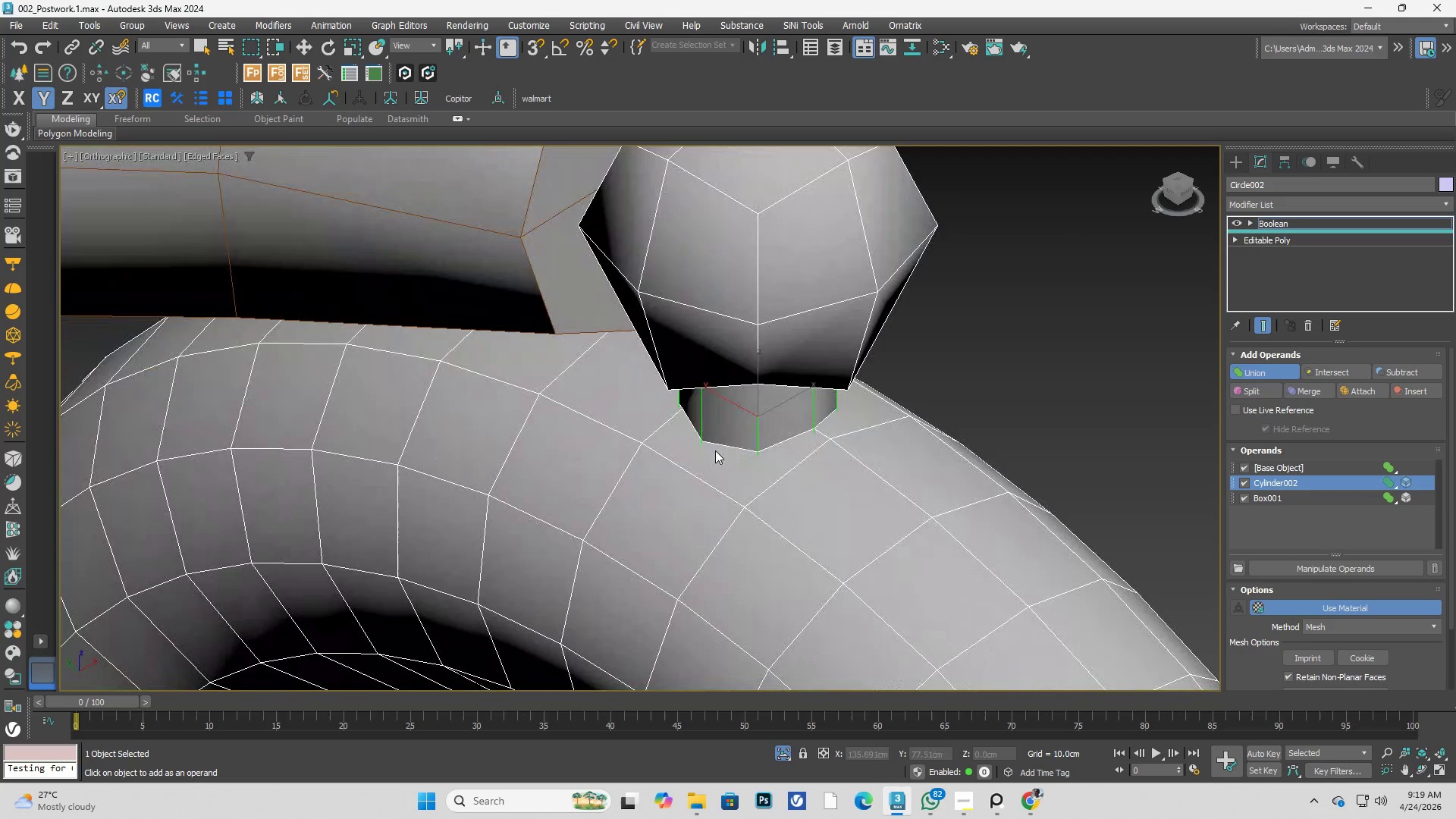 
right_click([790, 557])
 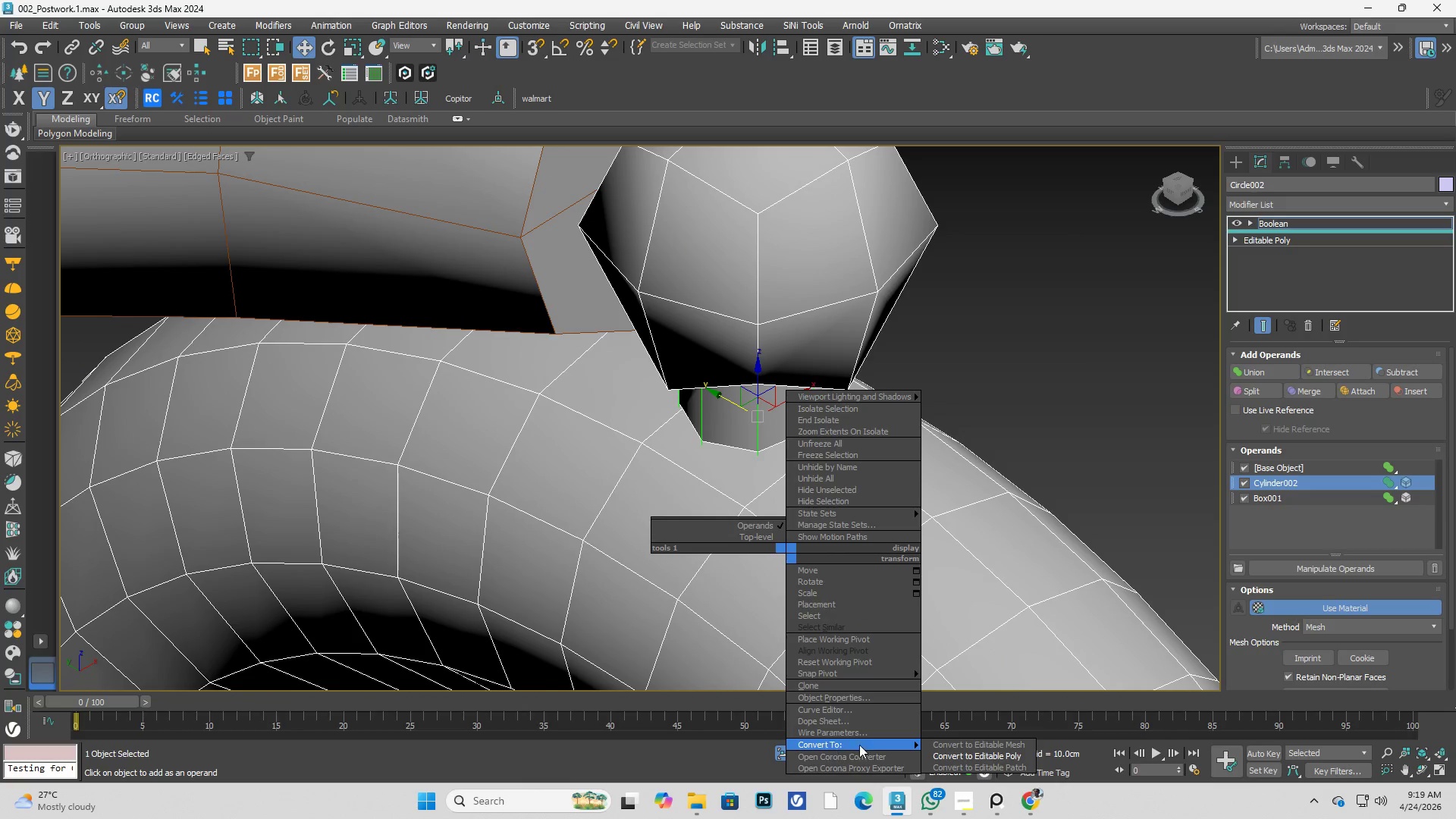 
left_click([959, 754])
 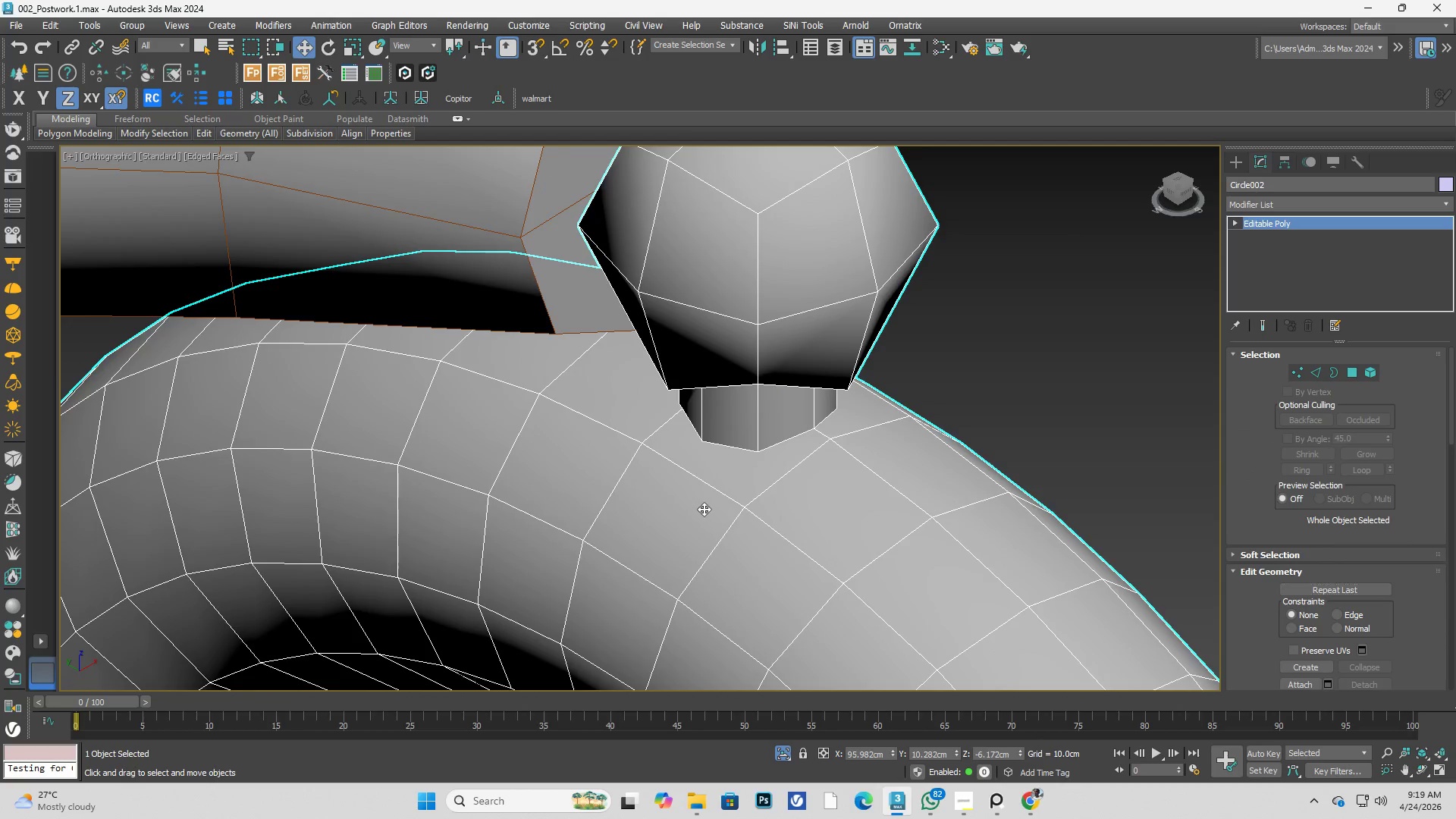 
key(Alt+AltLeft)
 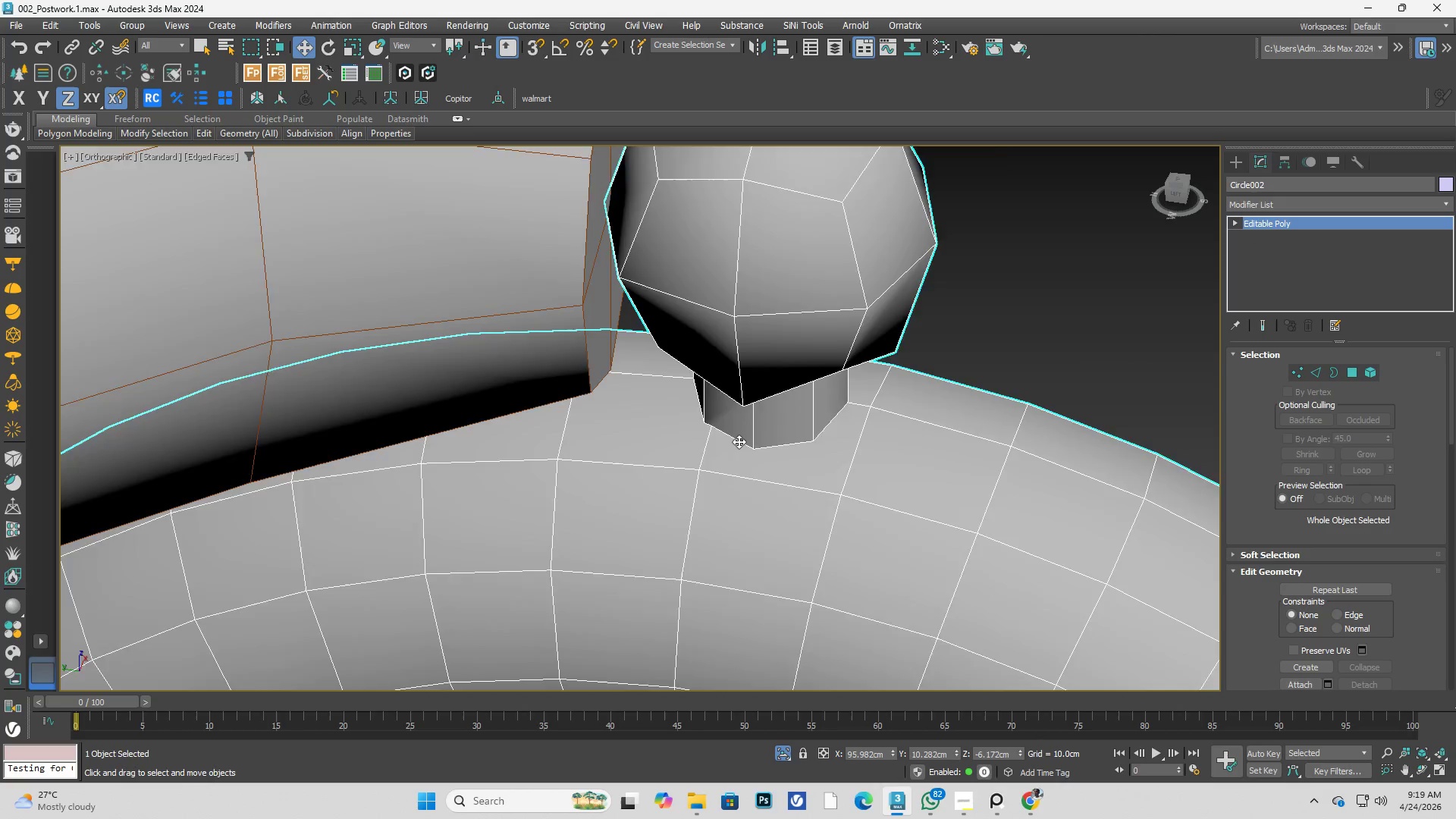 
scroll: coordinate [739, 441], scroll_direction: up, amount: 2.0
 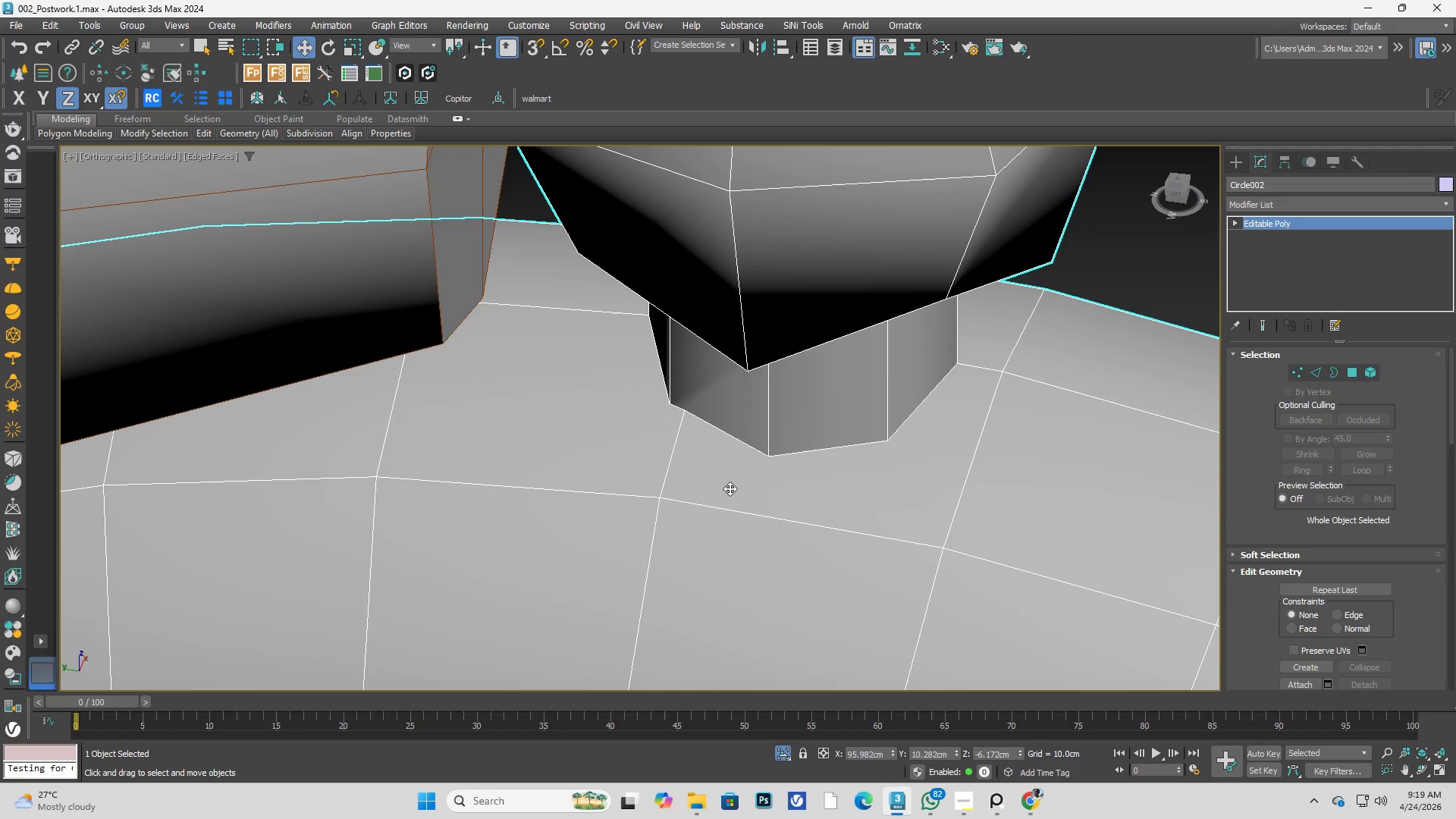 
key(1)
 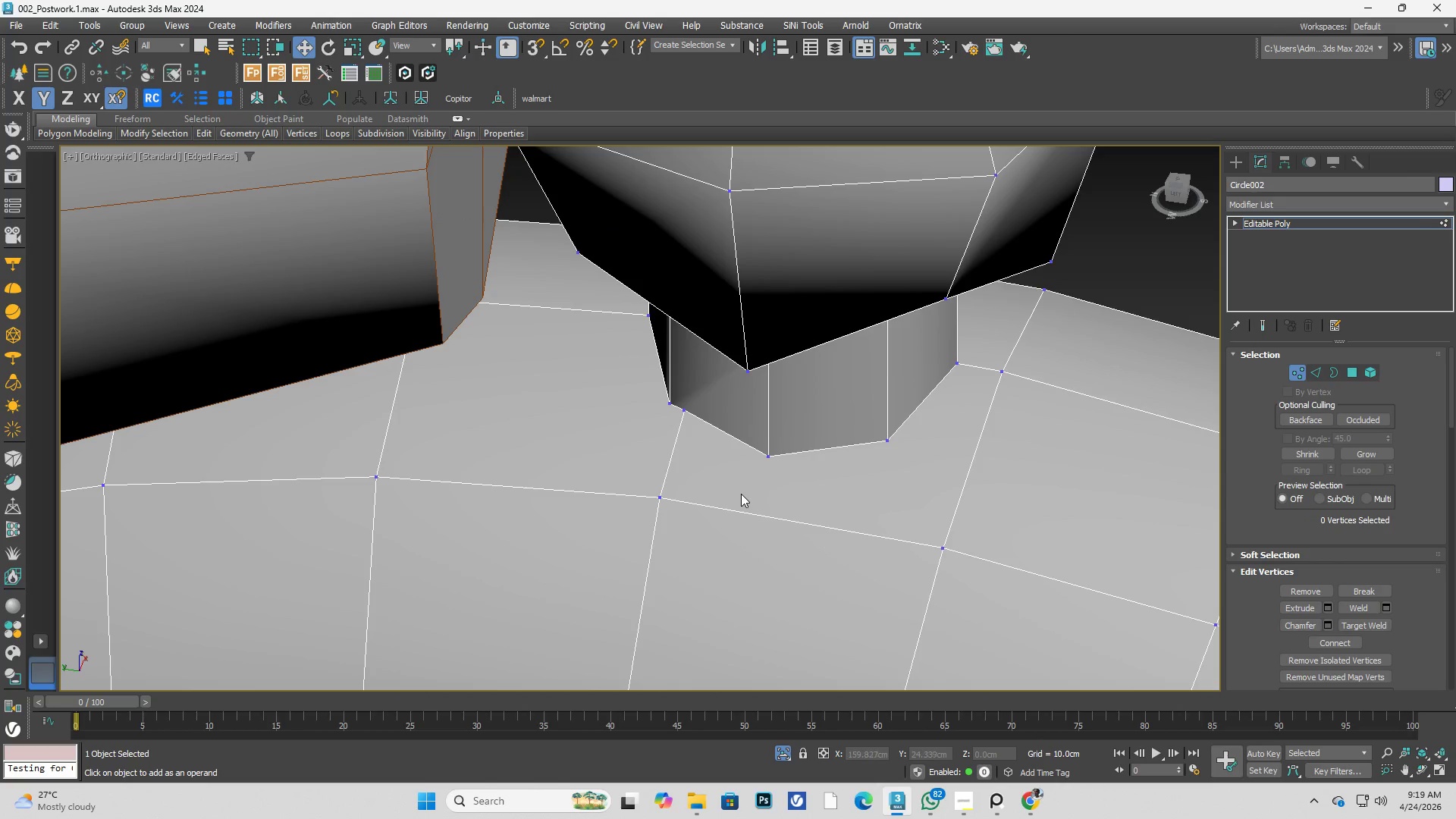 
key(Alt+C)
 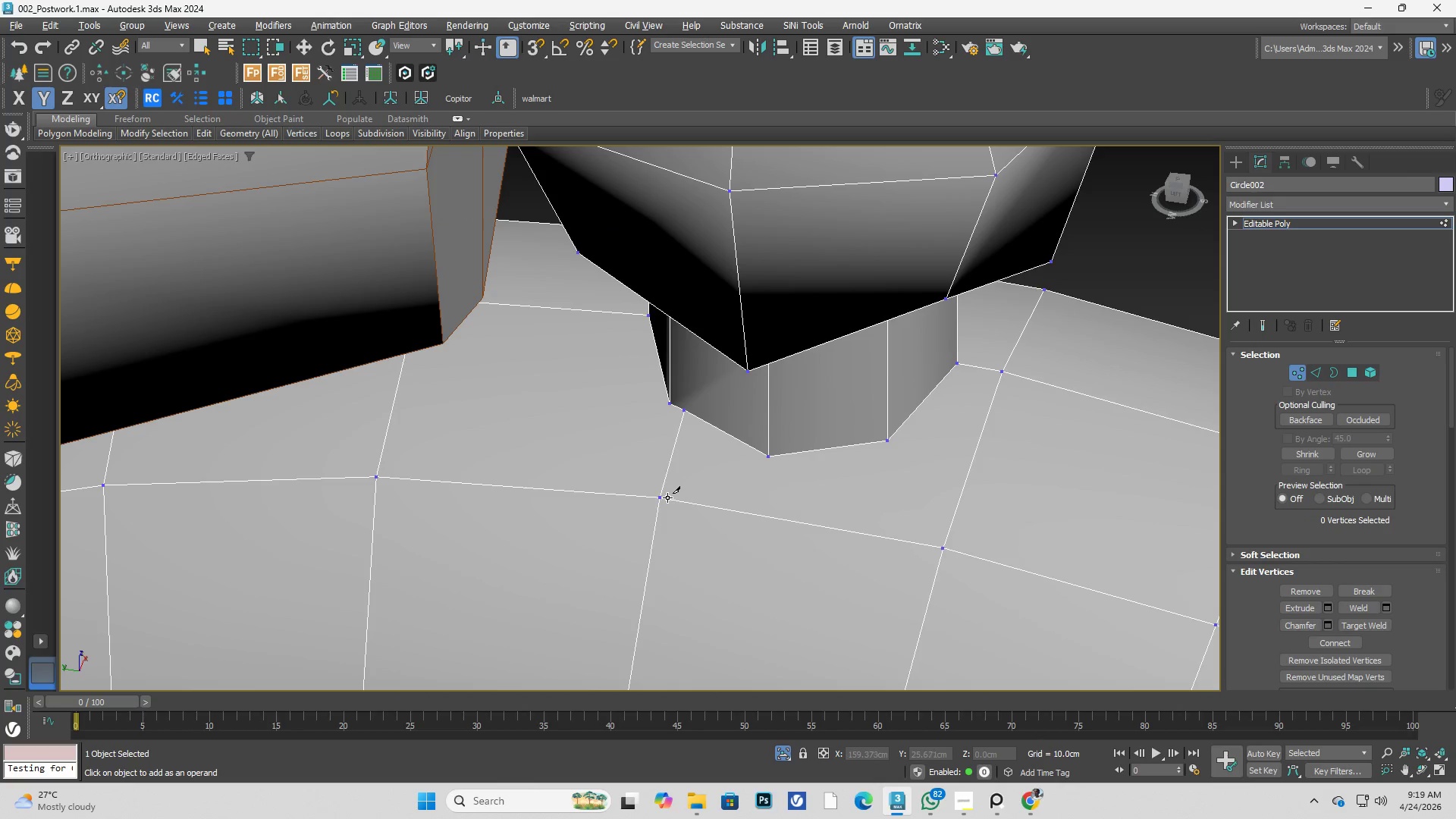 
left_click_drag(start_coordinate=[661, 500], to_coordinate=[665, 500])
 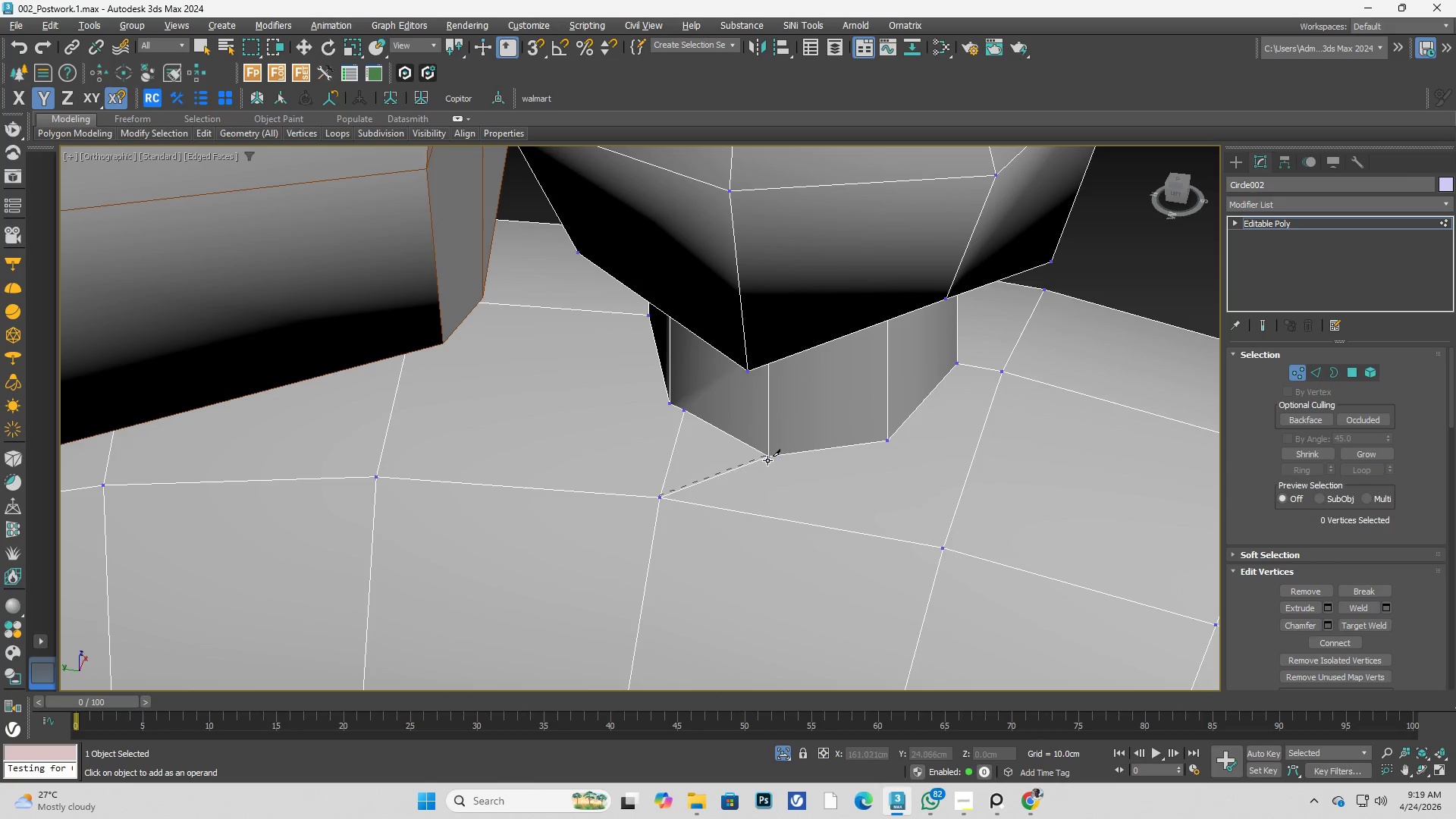 
left_click([767, 460])
 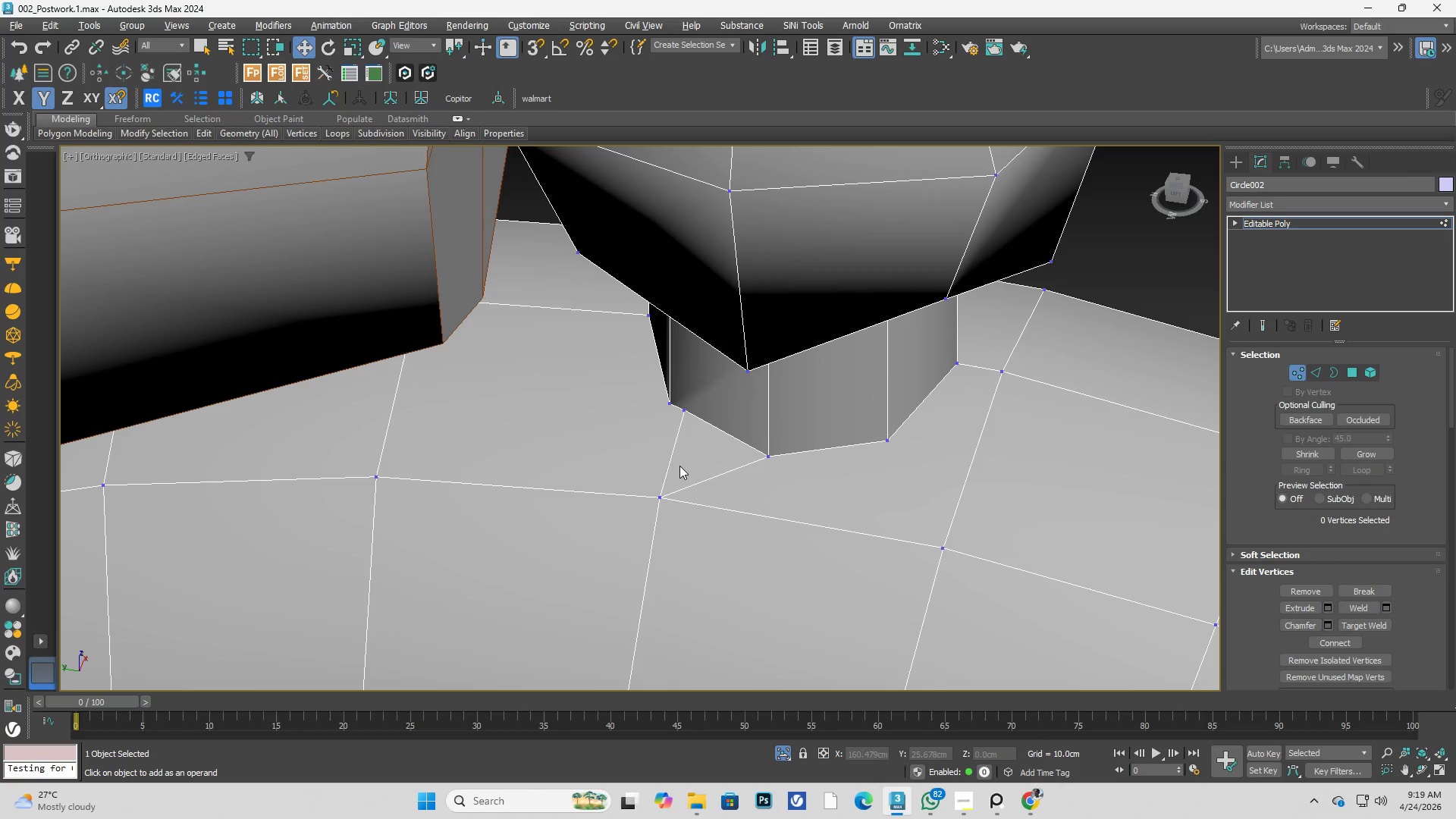 
key(2)
 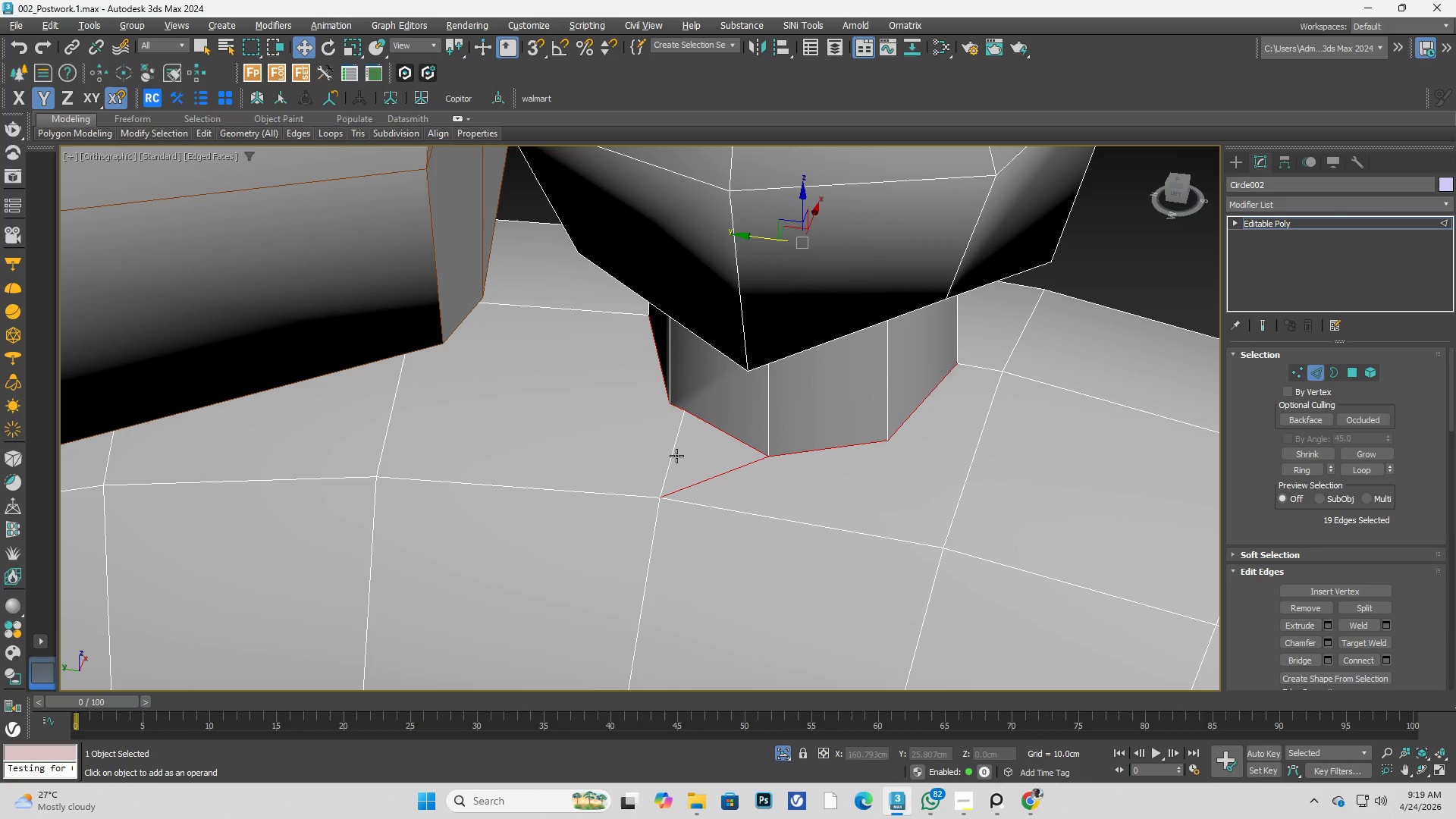 
left_click([676, 456])
 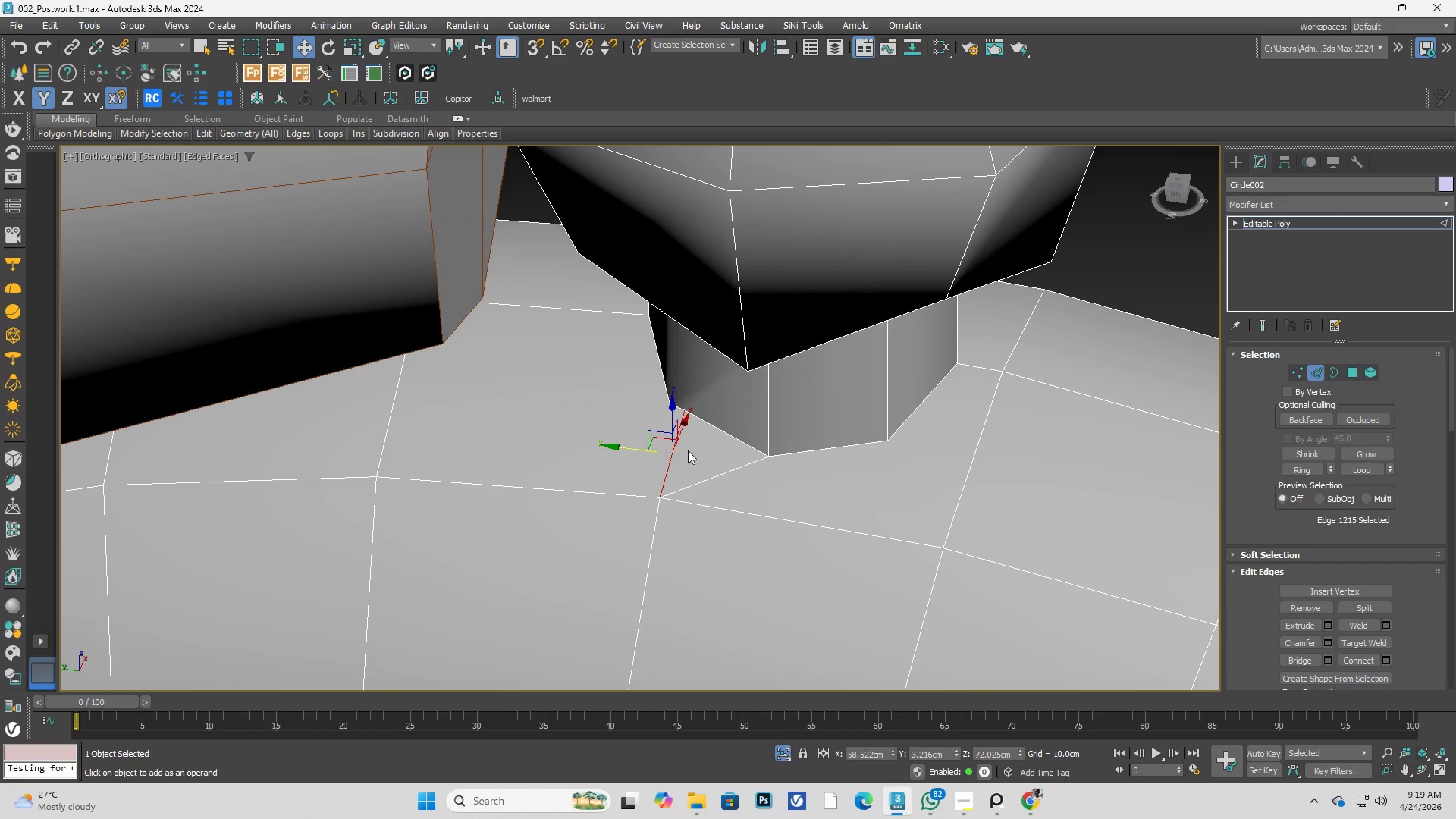 
scroll: coordinate [685, 421], scroll_direction: up, amount: 3.0
 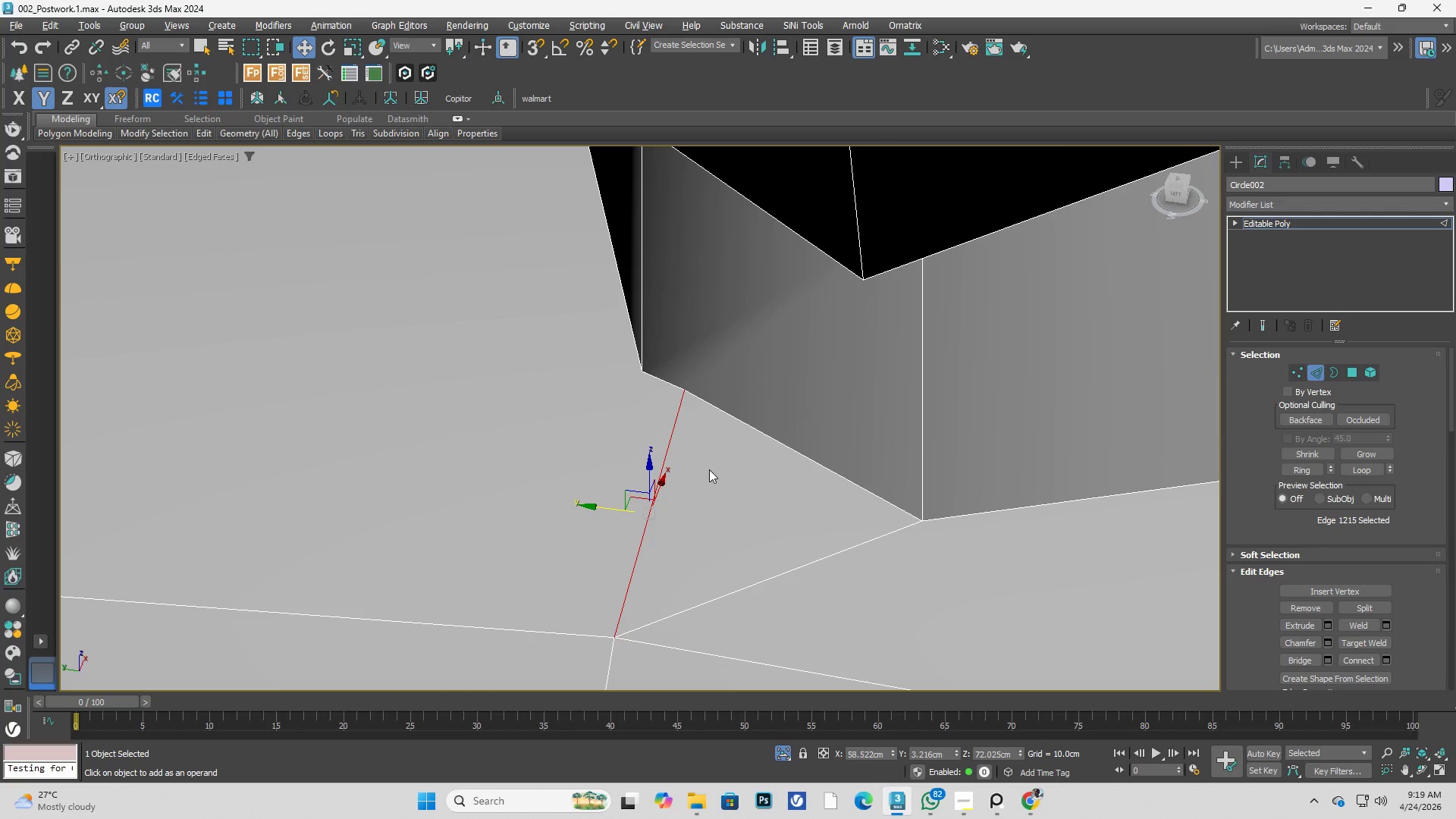 
key(Control+Backspace)
 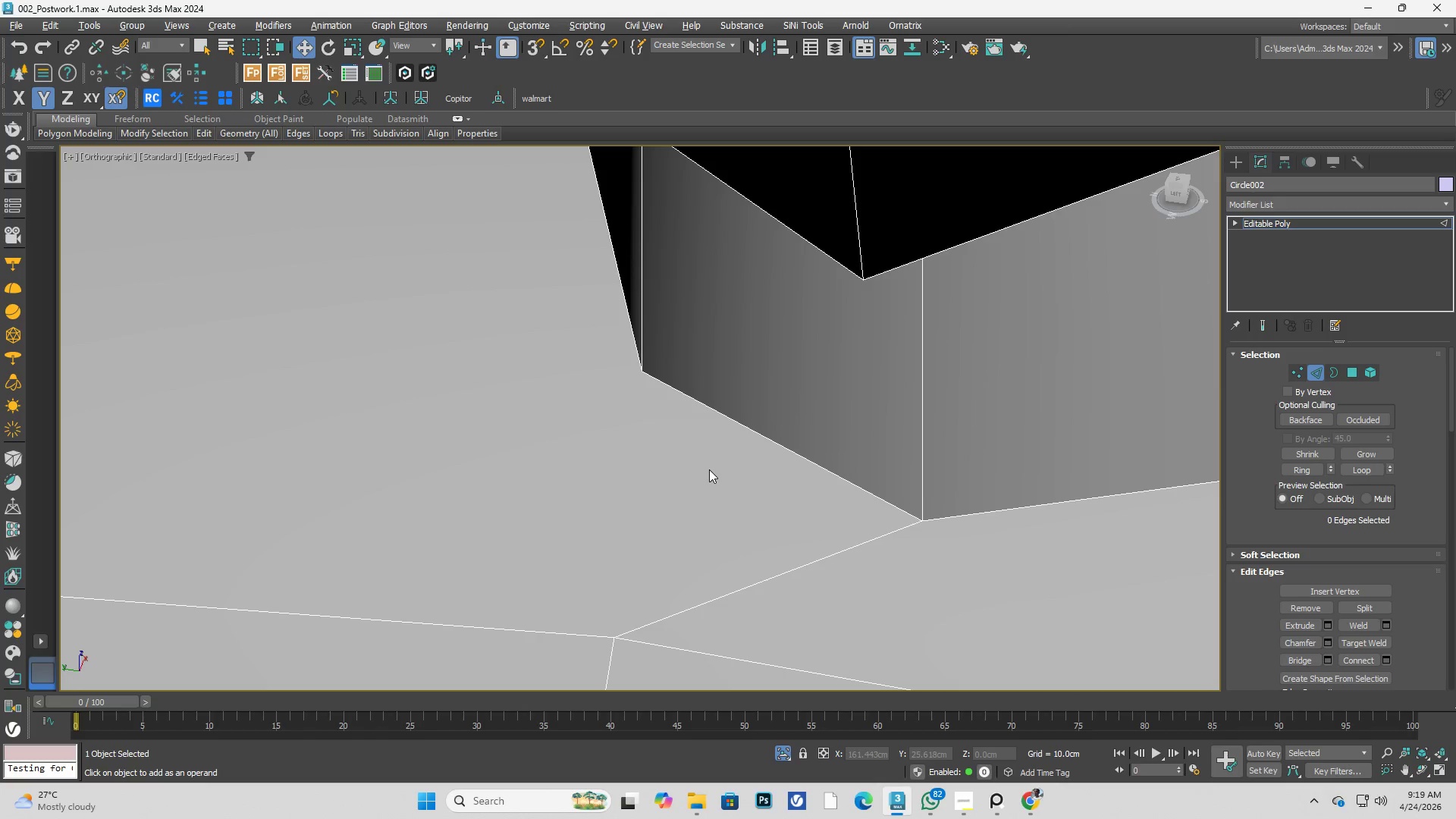 
scroll: coordinate [707, 481], scroll_direction: down, amount: 3.0
 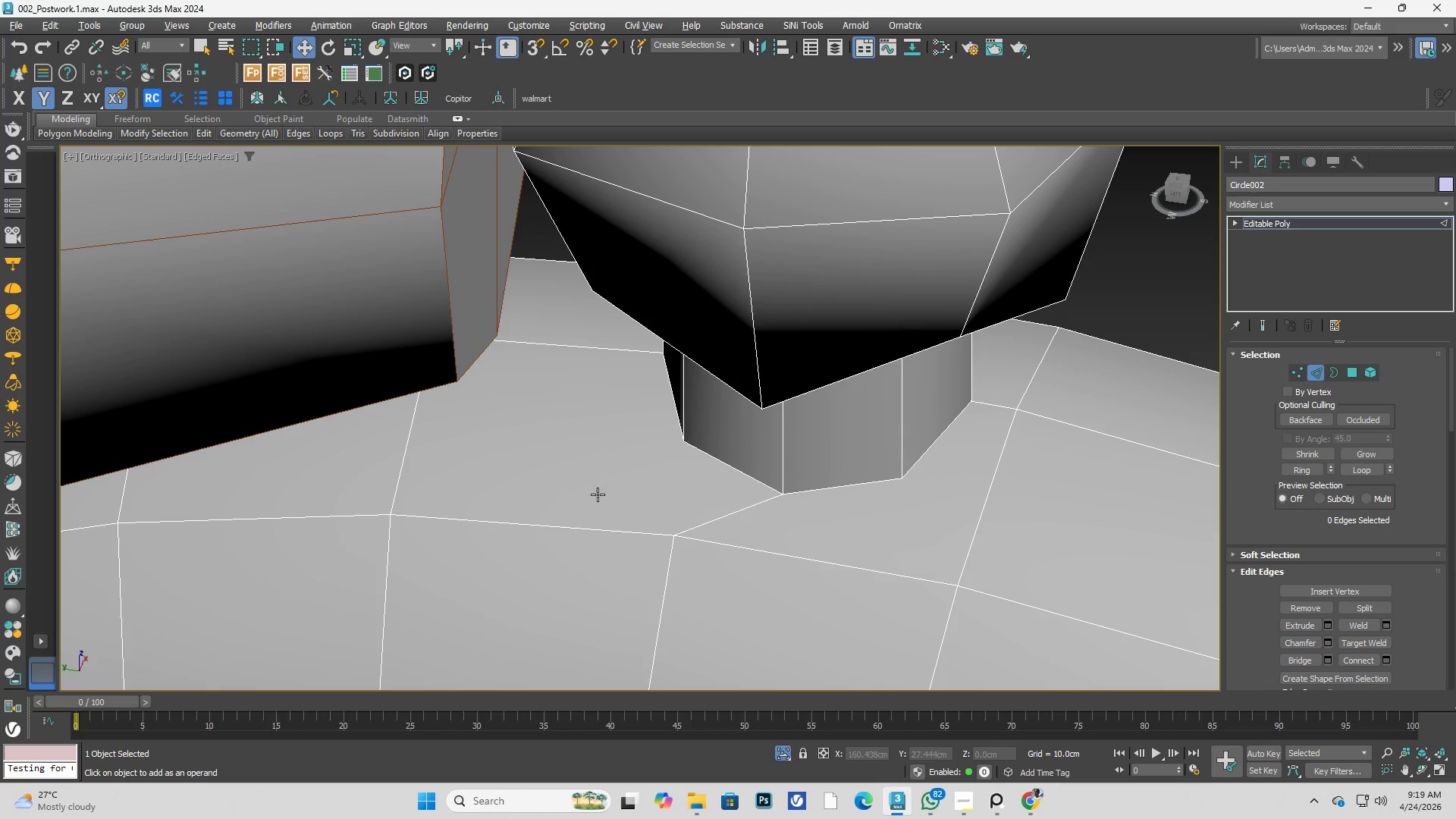 
key(Alt+C)
 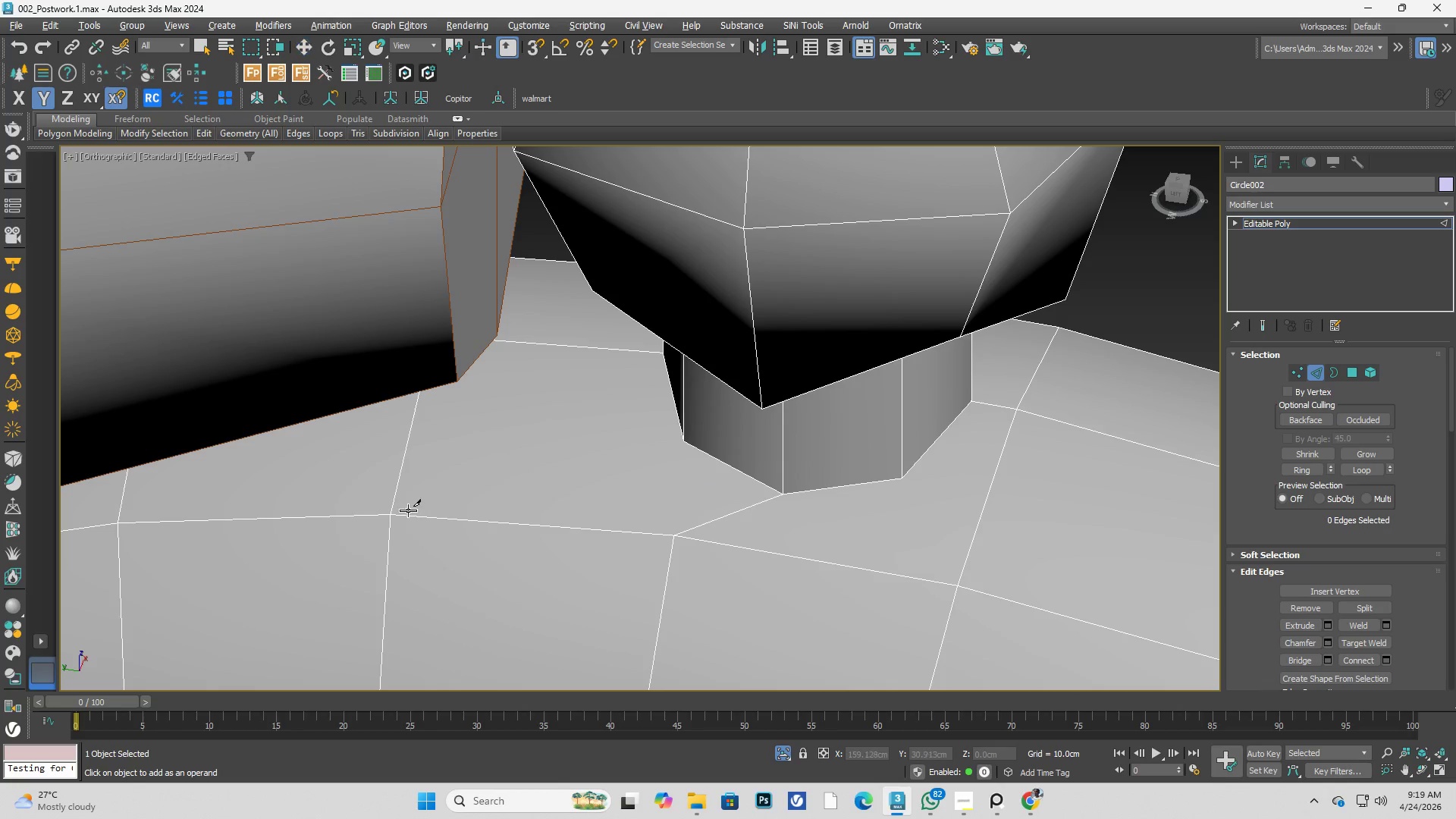 
left_click([398, 511])
 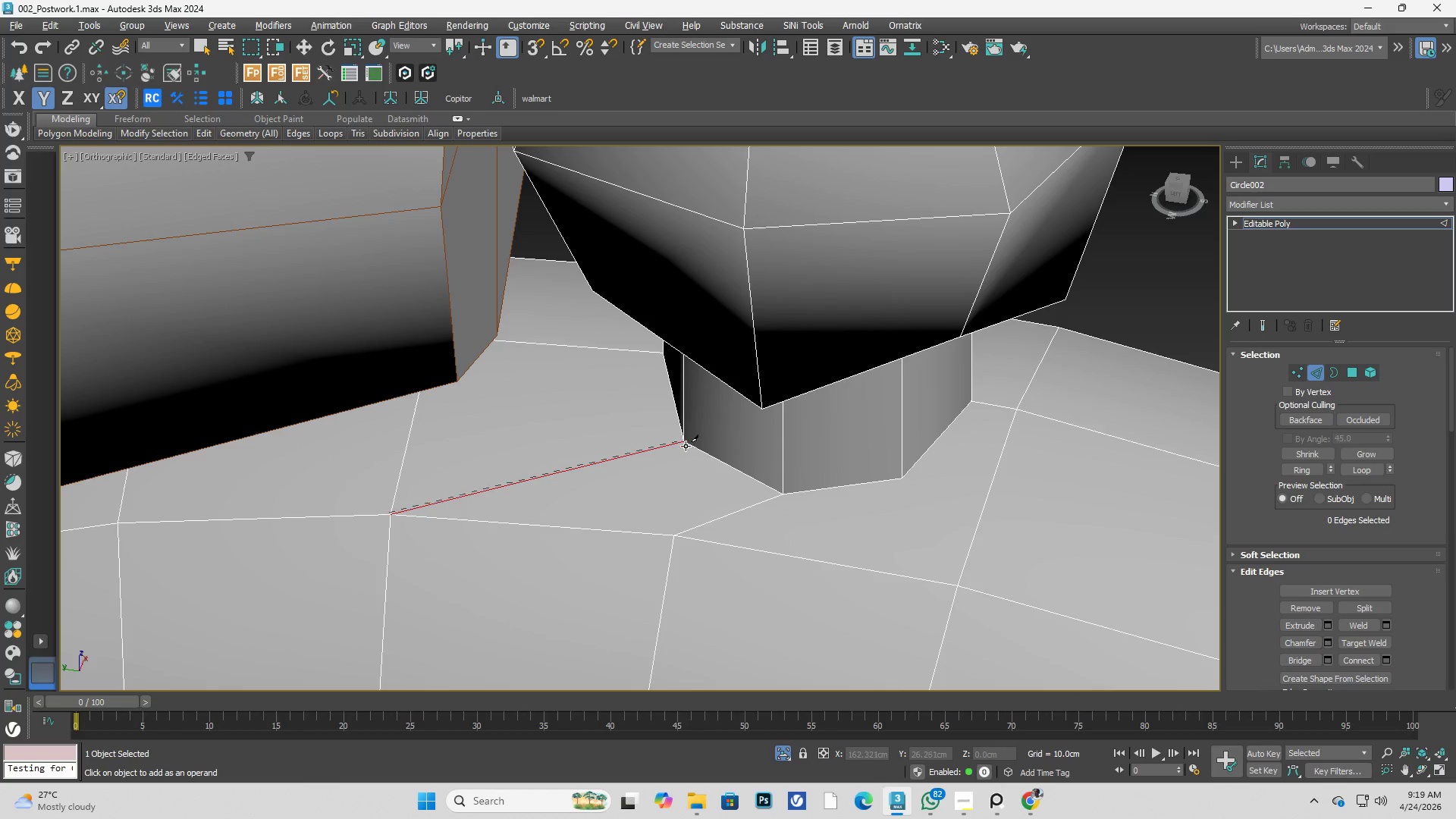 
left_click([686, 445])
 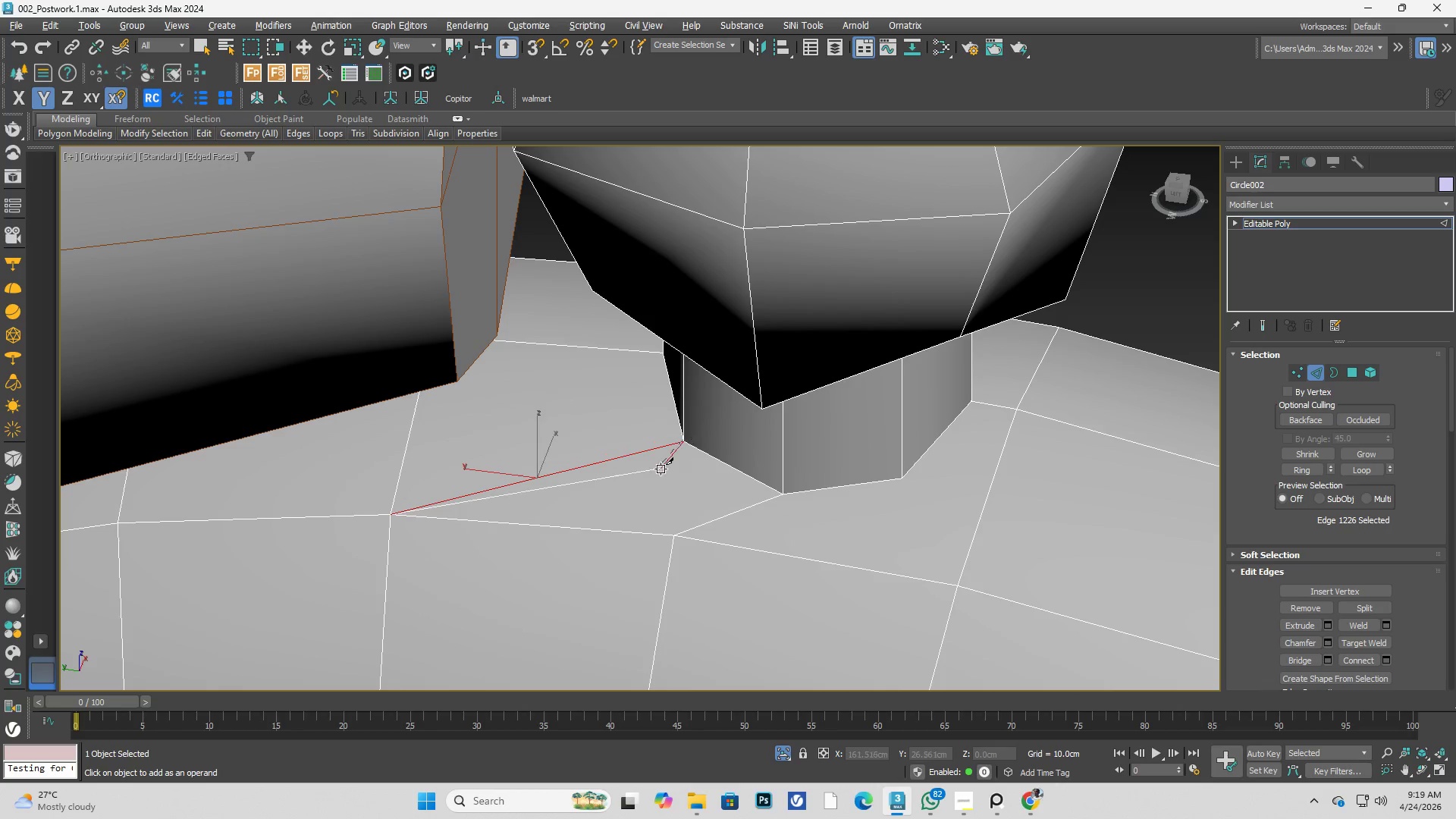 
right_click([658, 471])
 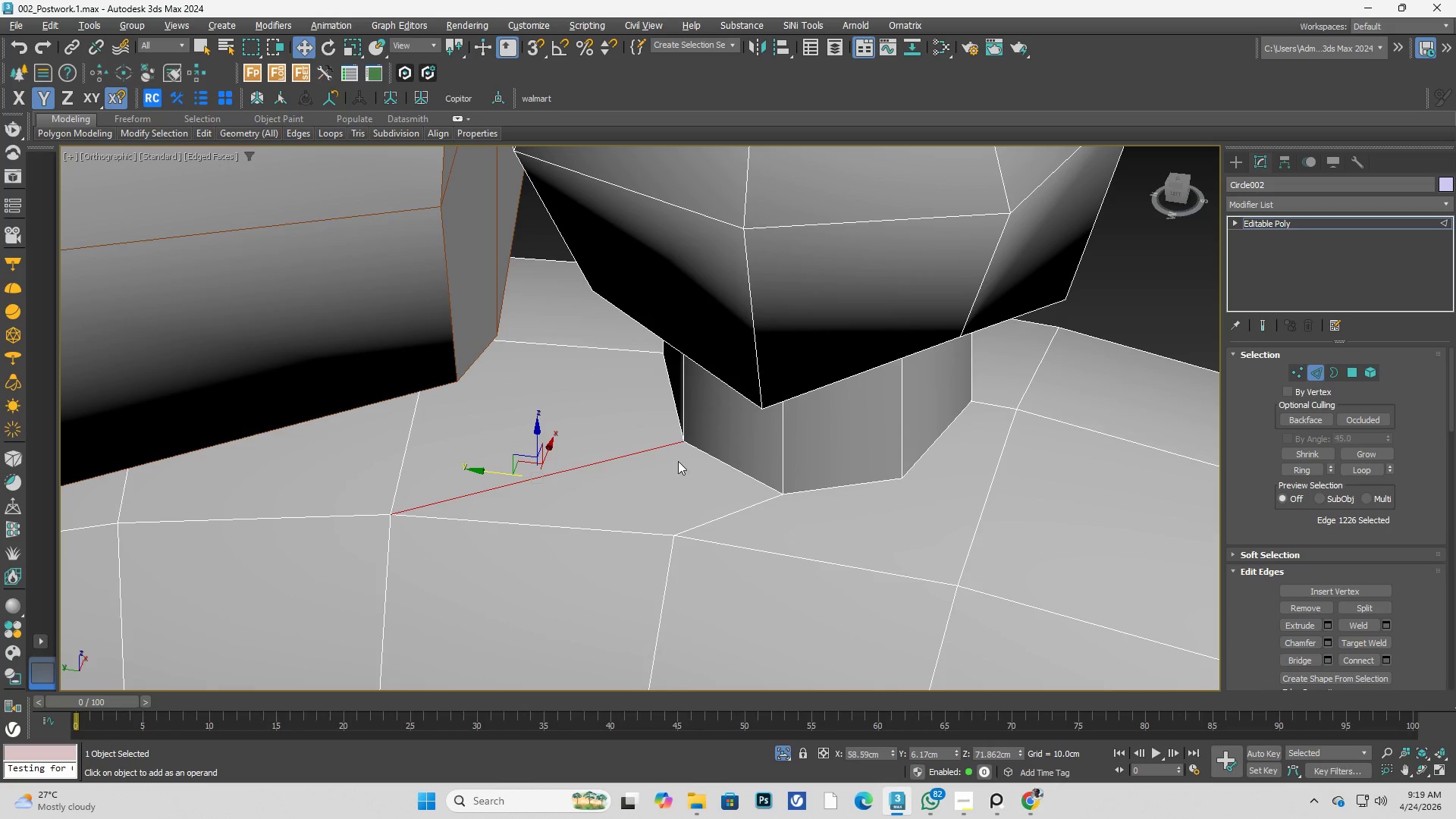 
hold_key(key=AltLeft, duration=0.38)
 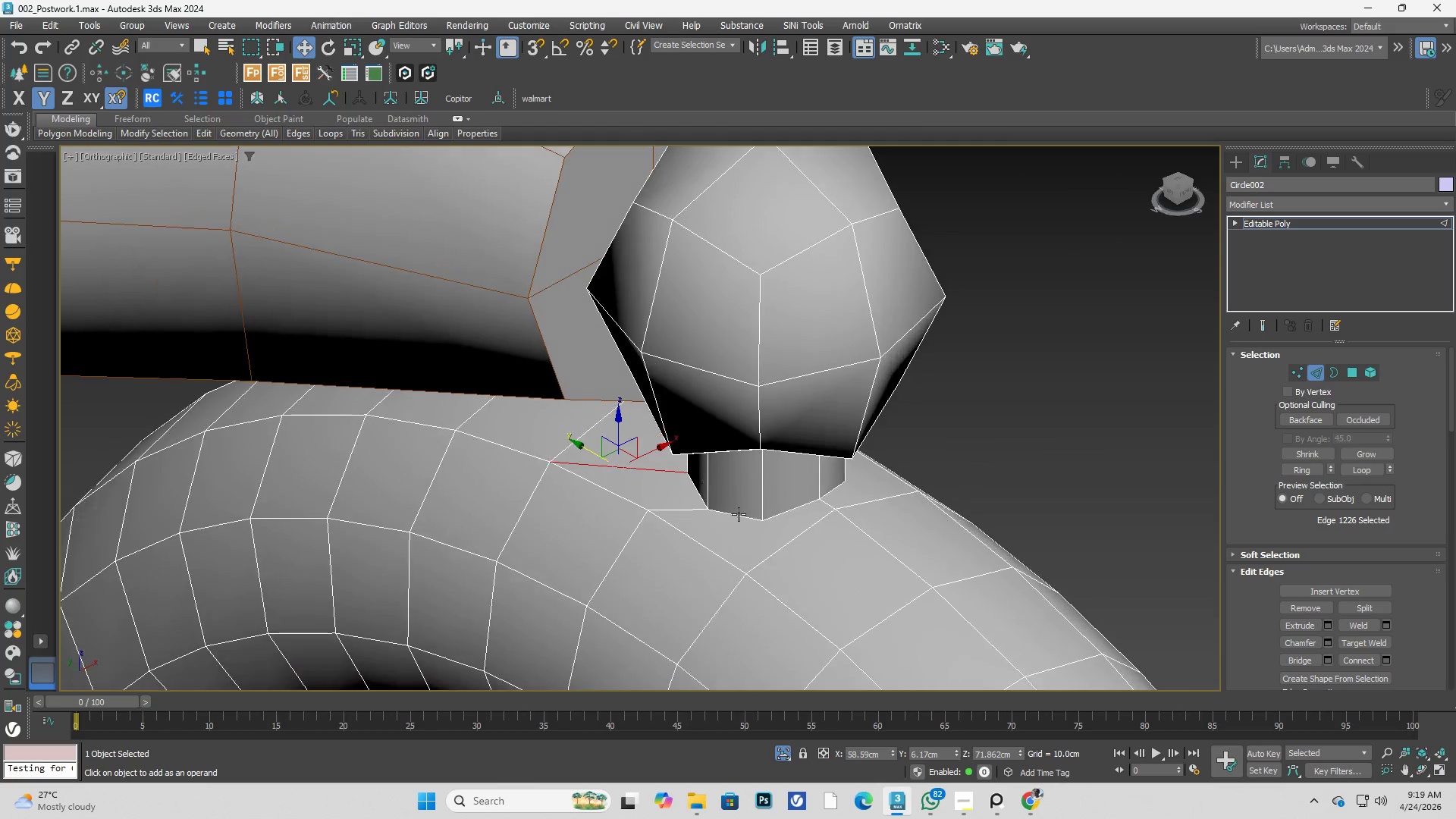 
scroll: coordinate [697, 456], scroll_direction: down, amount: 2.0
 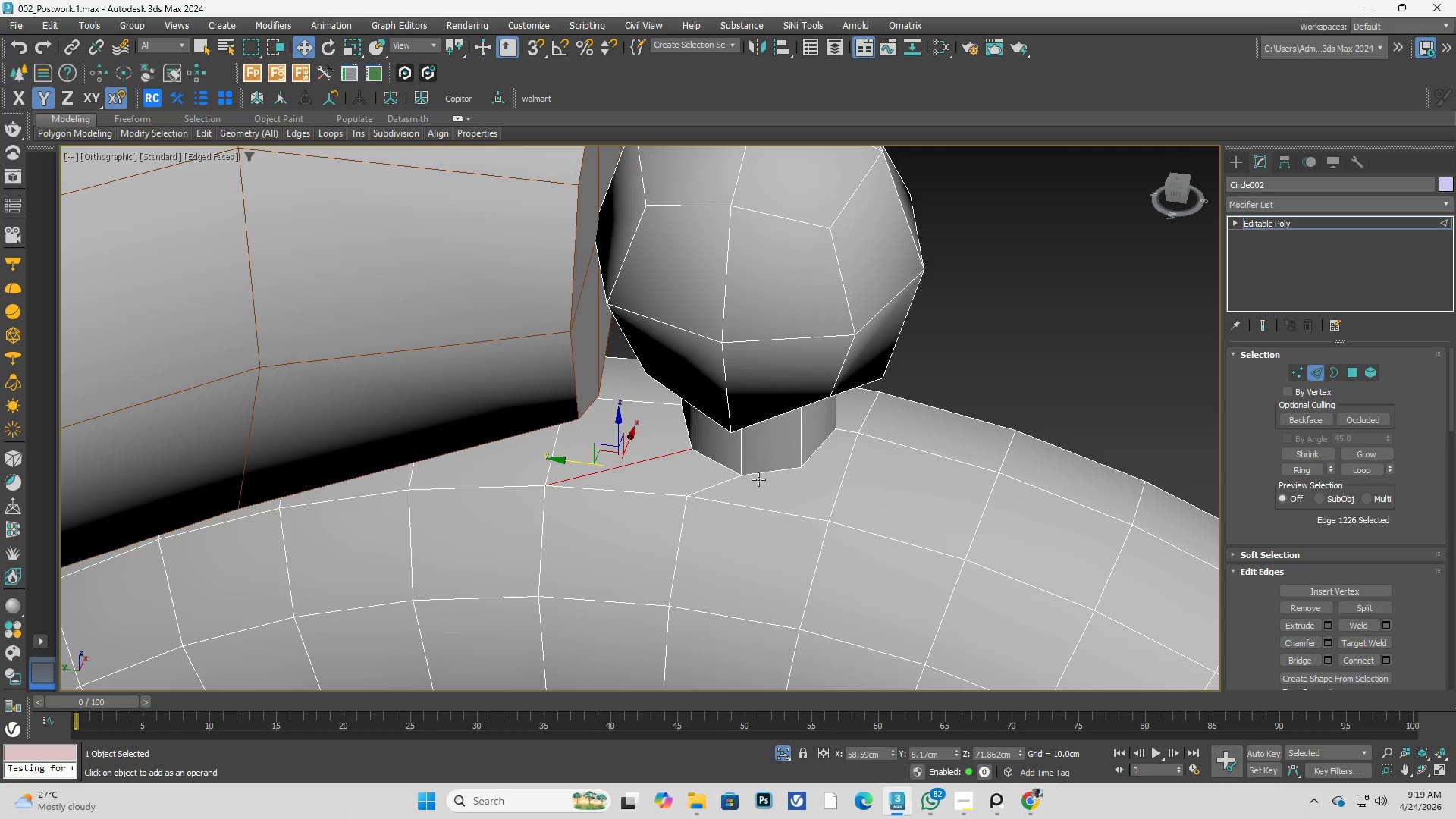 
key(Alt+AltLeft)
 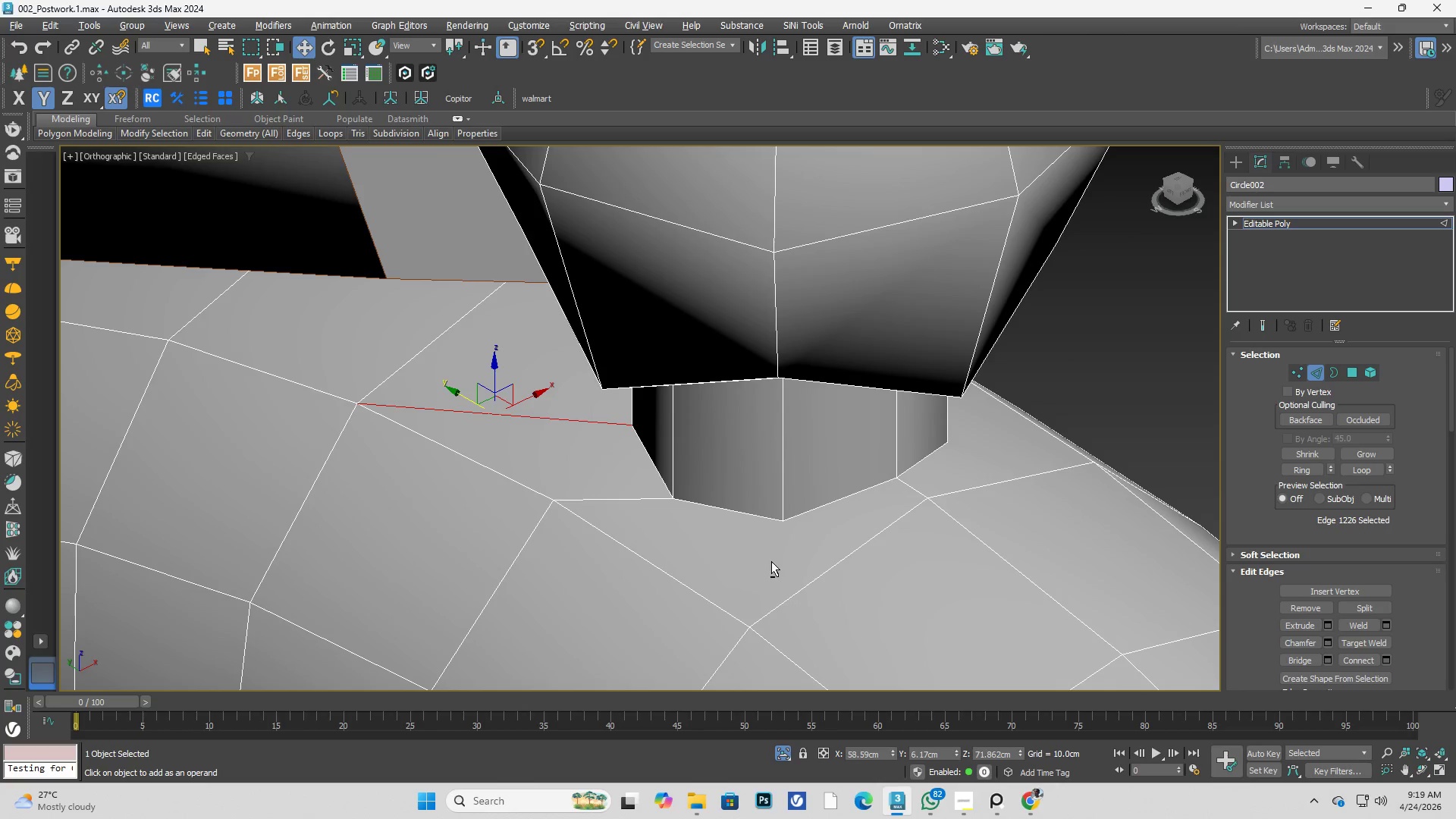 
key(Alt+C)
 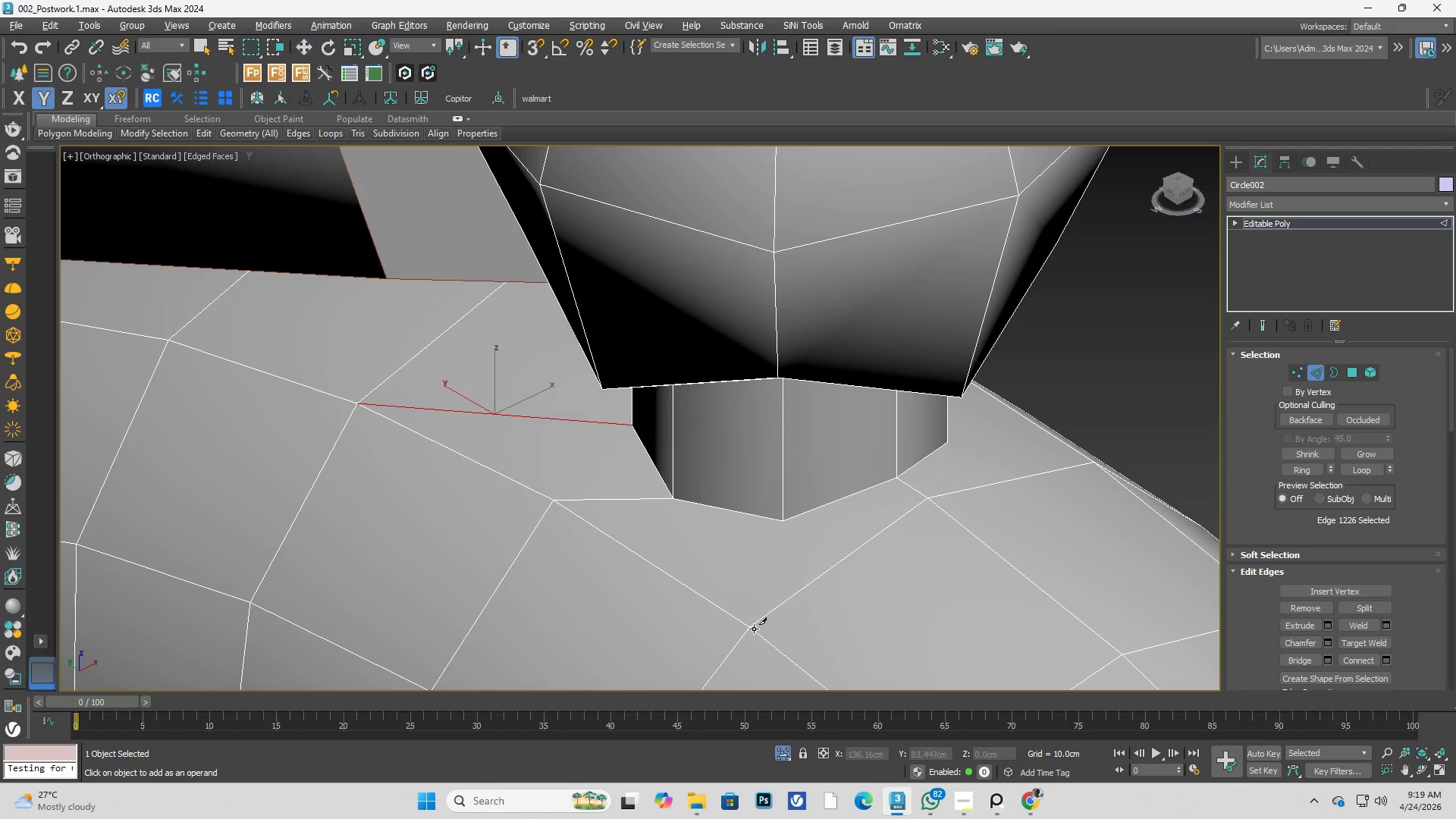 
scroll: coordinate [746, 525], scroll_direction: up, amount: 2.0
 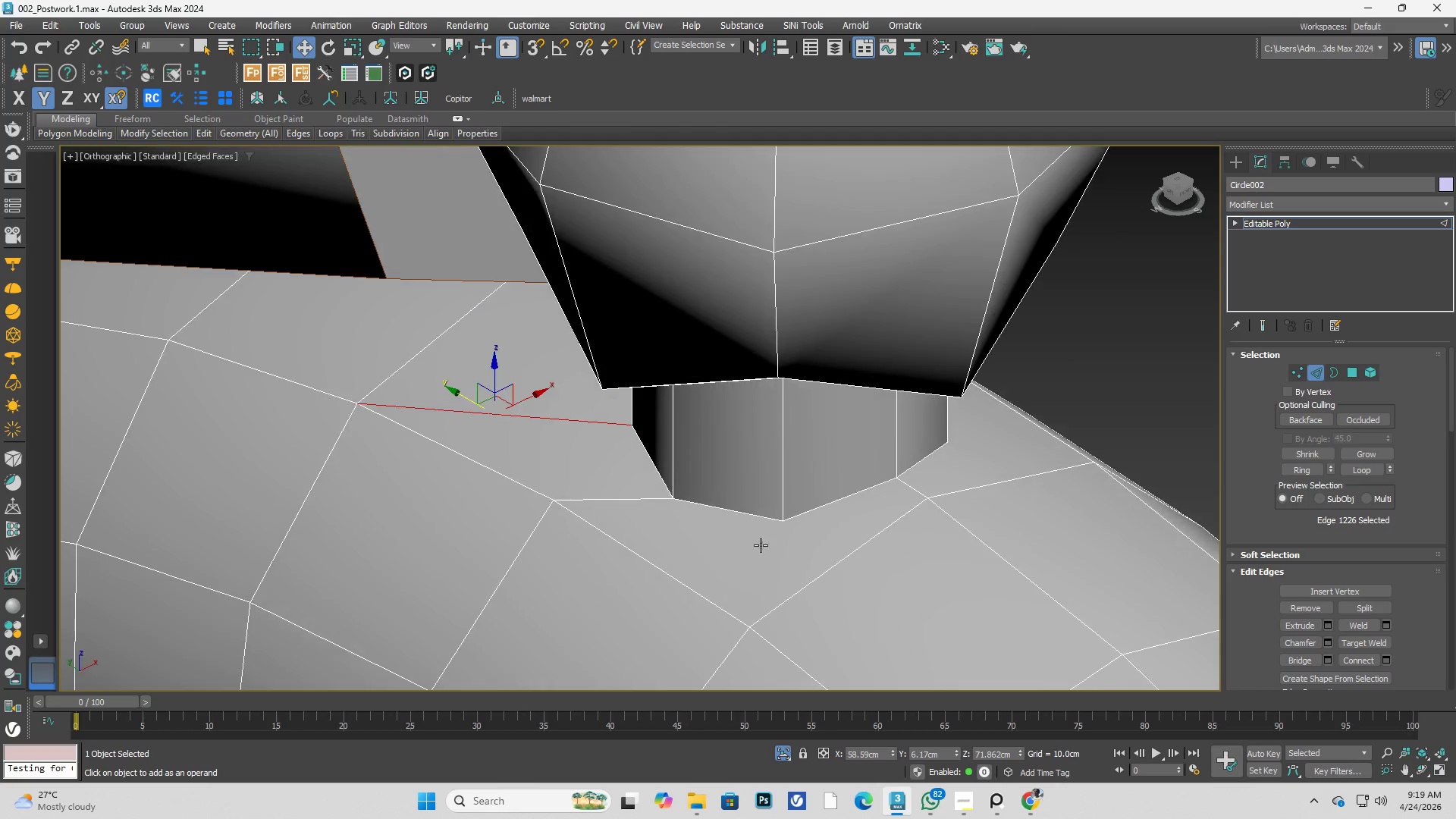 
left_click([754, 630])
 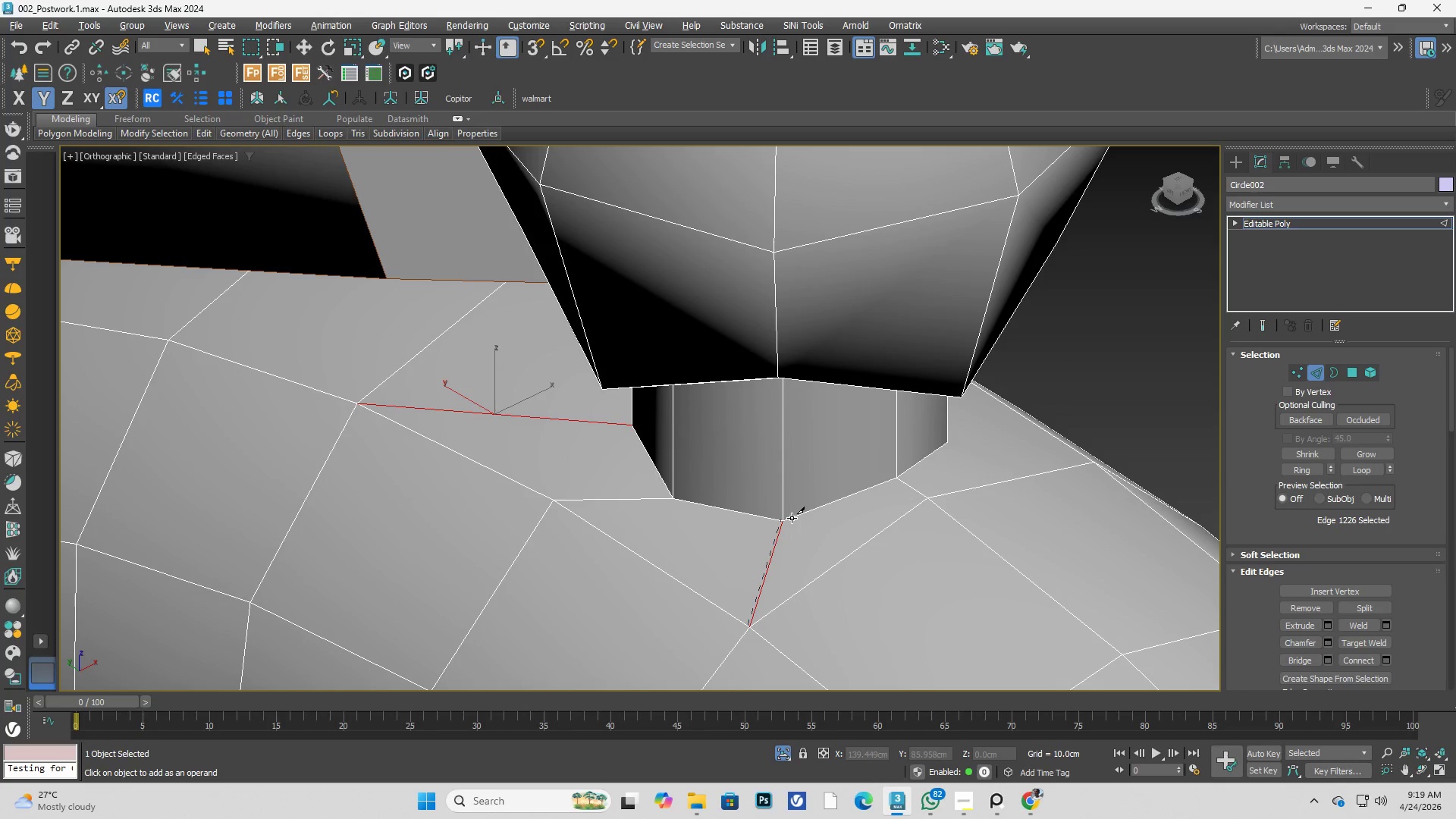 
left_click([792, 518])
 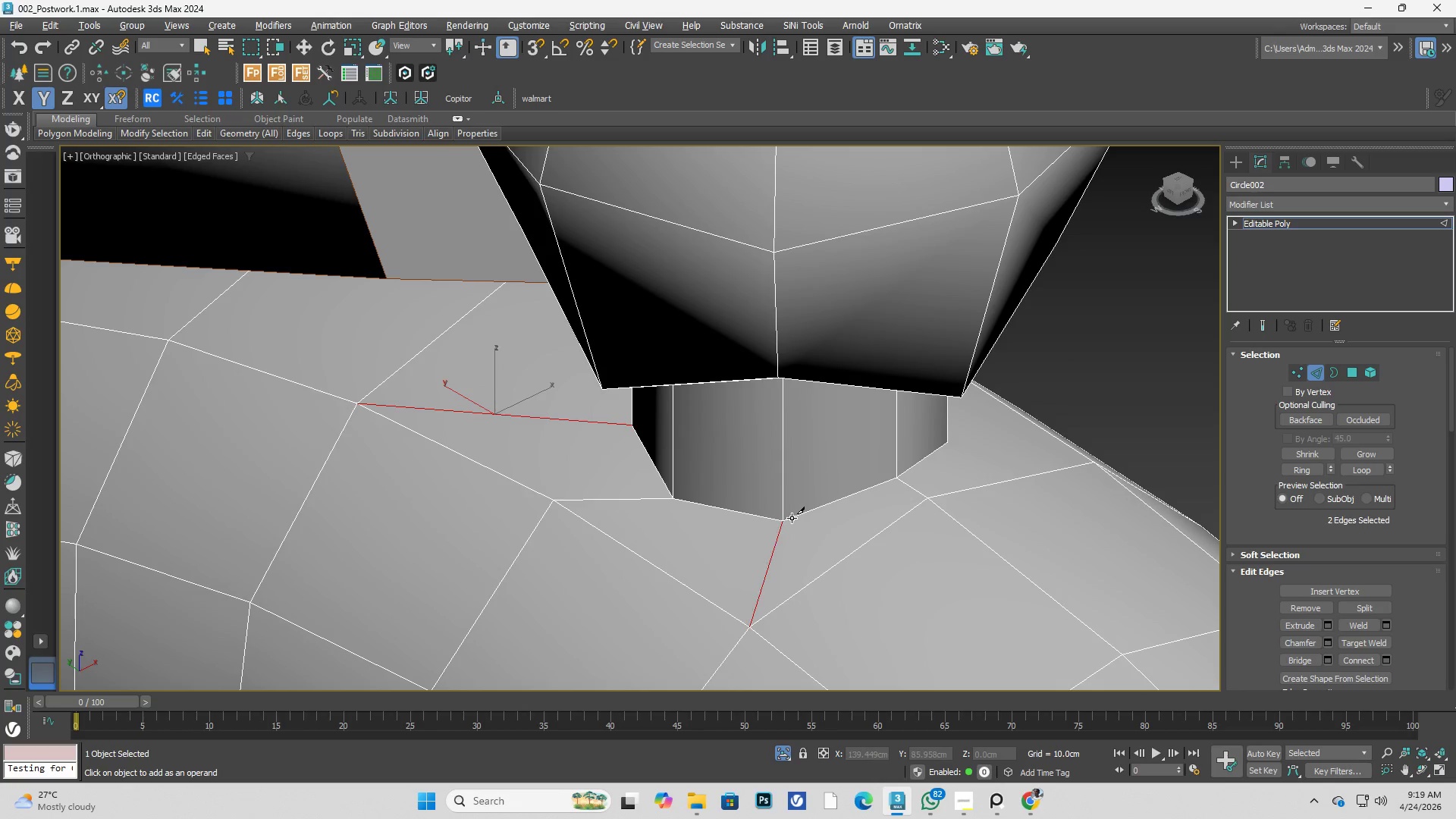 
right_click([792, 517])
 